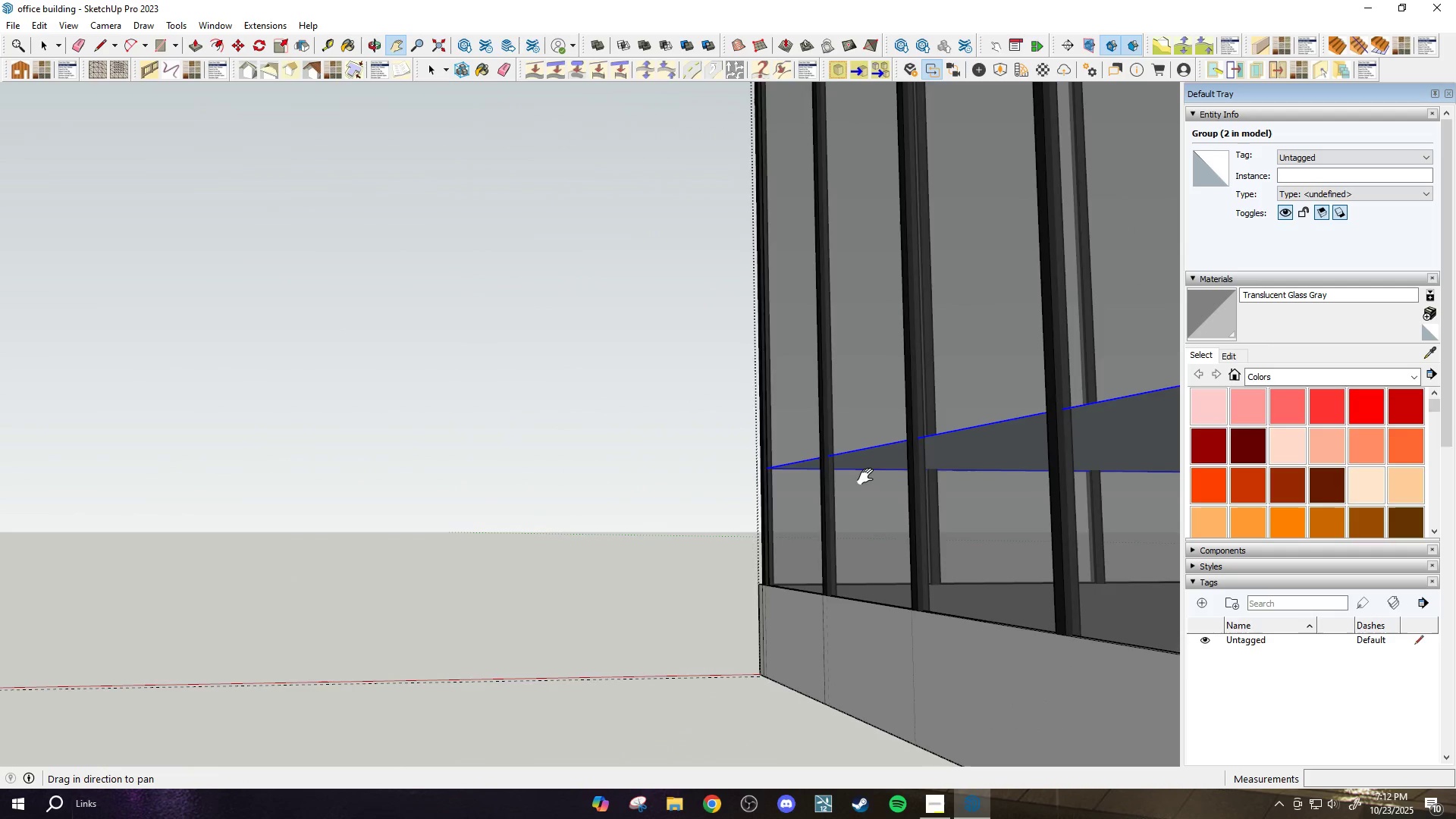 
scroll: coordinate [865, 476], scroll_direction: up, amount: 1.0
 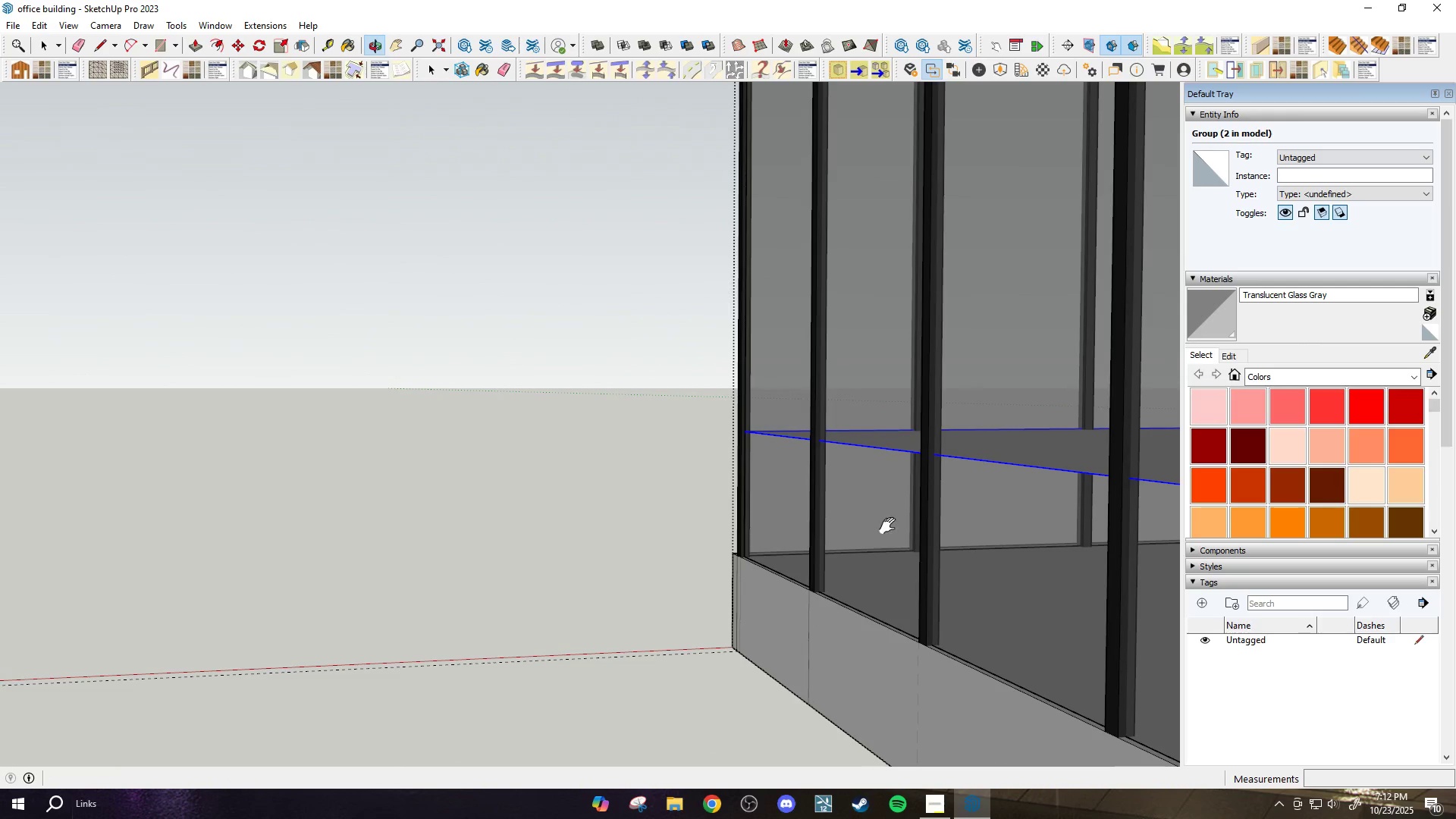 
type(tm)
 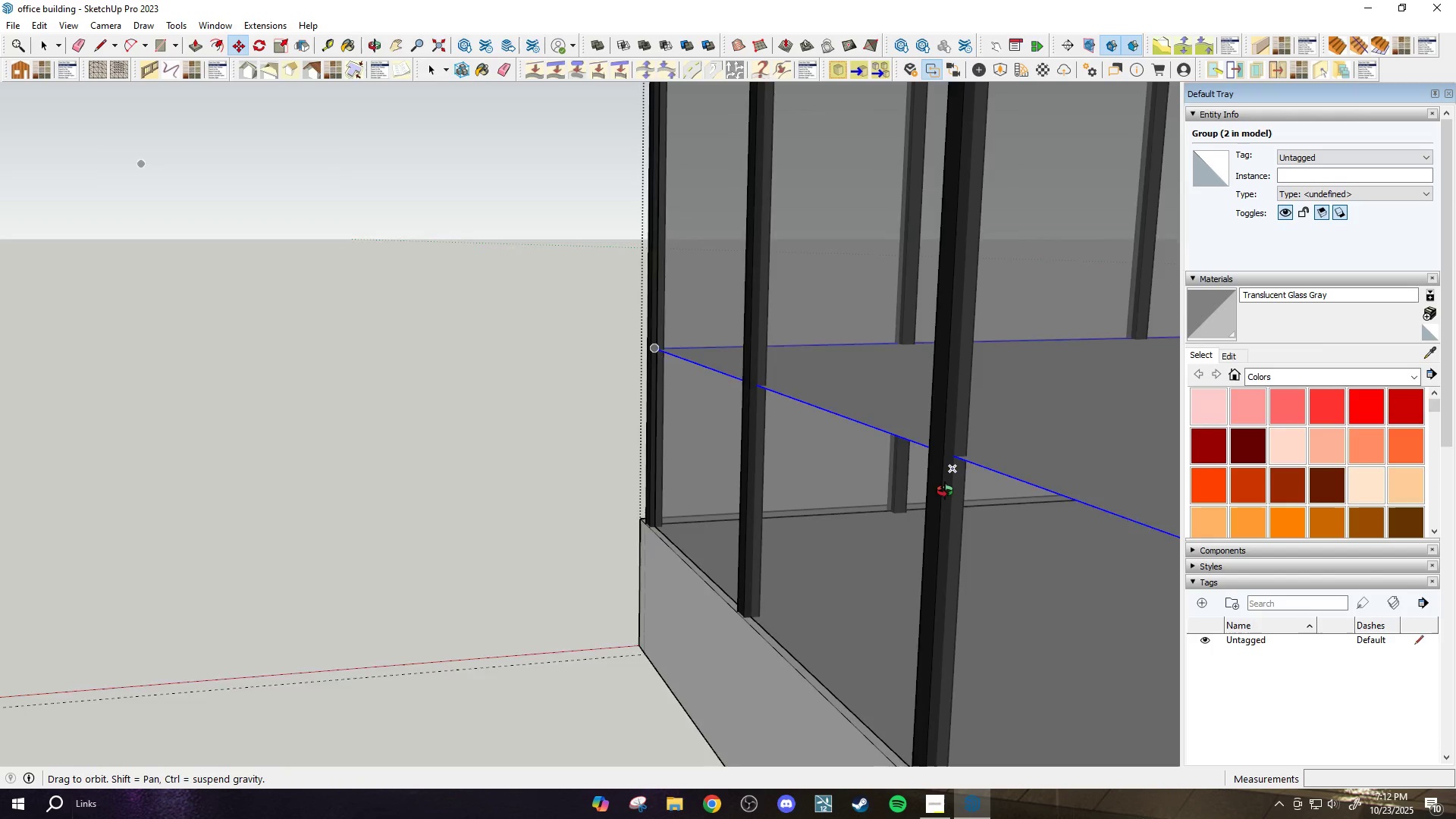 
scroll: coordinate [950, 469], scroll_direction: up, amount: 6.0
 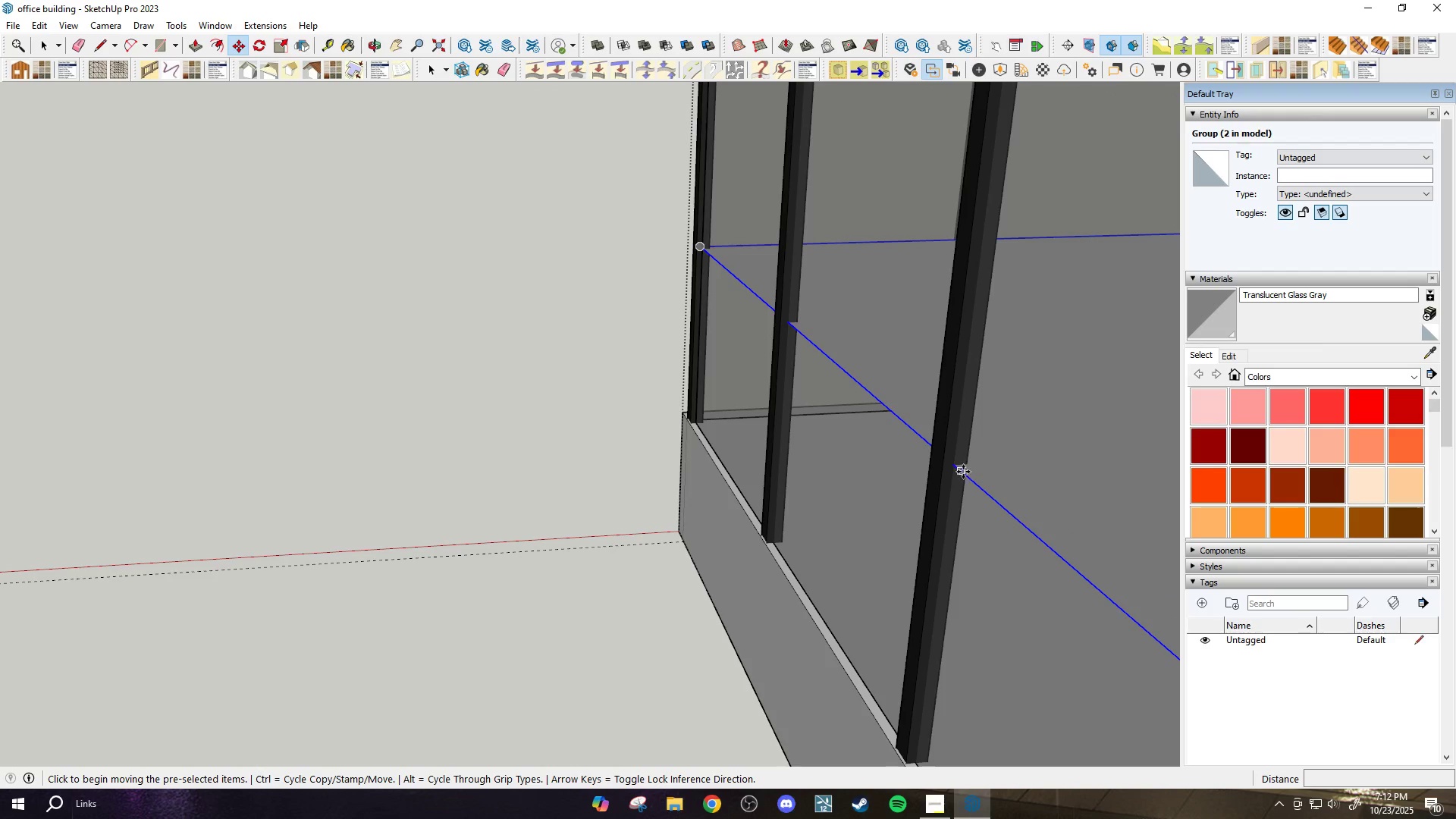 
left_click([964, 472])
 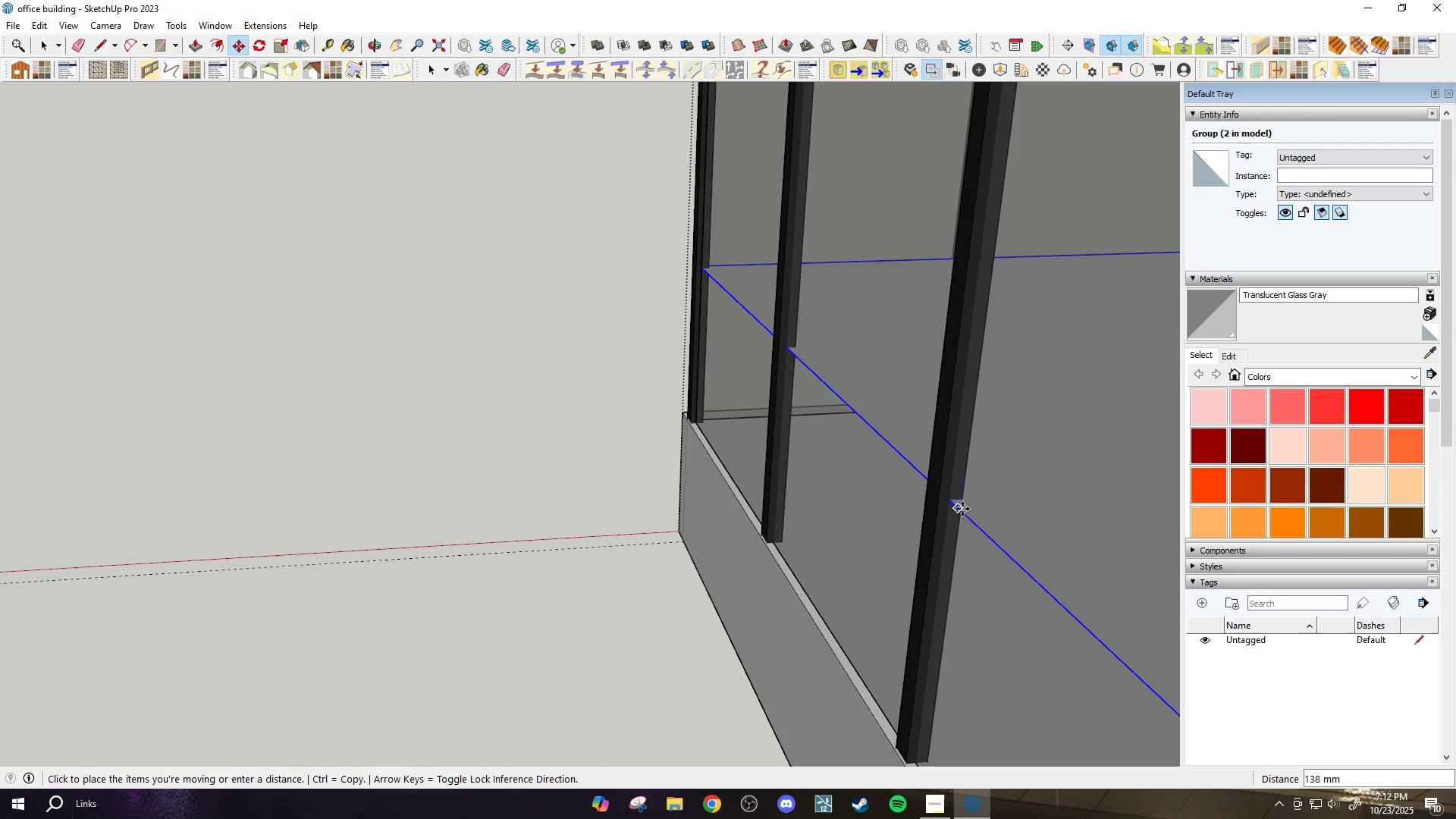 
hold_key(key=ShiftLeft, duration=1.52)
 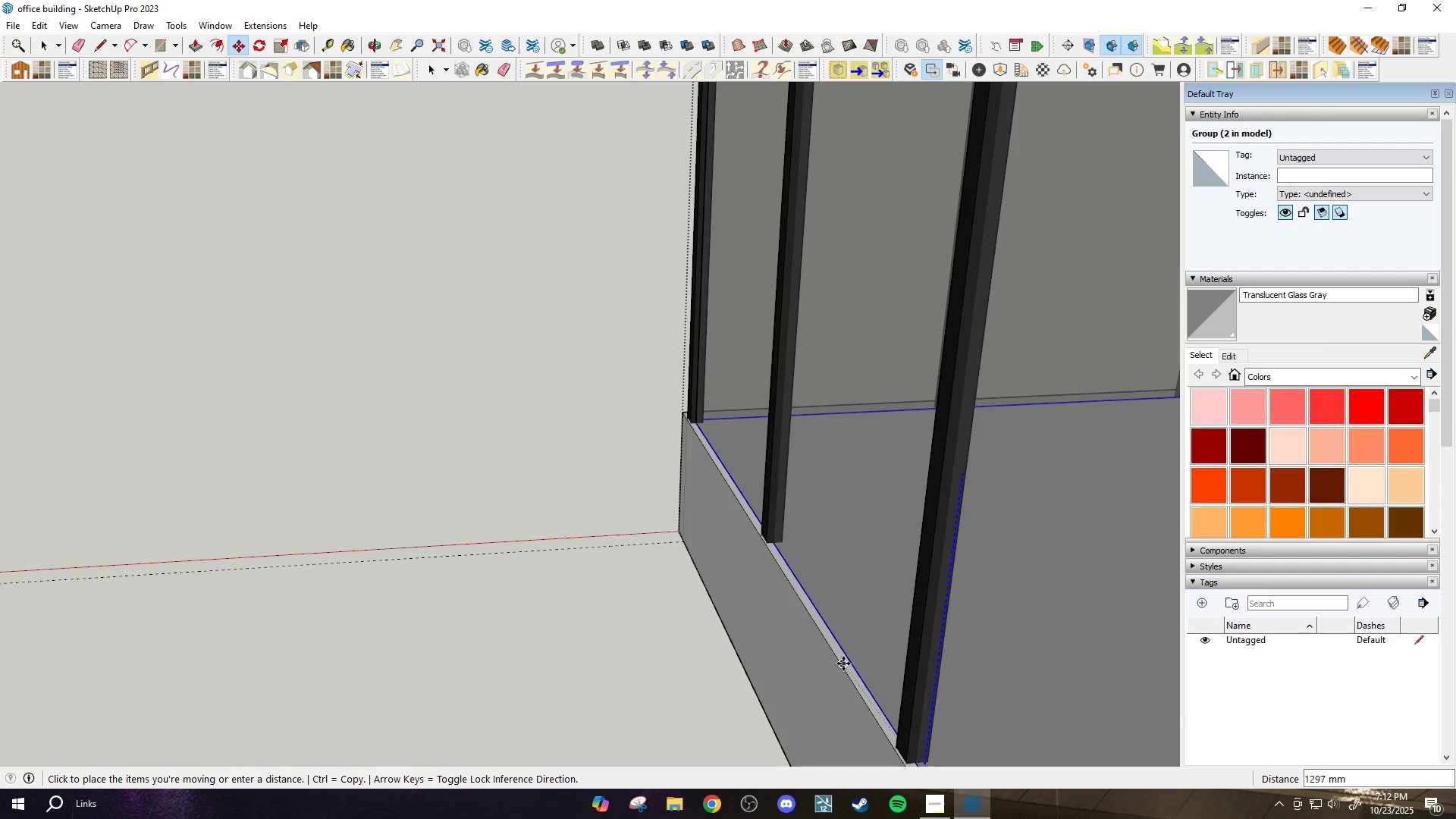 
hold_key(key=ShiftLeft, duration=1.52)
left_click([766, 544])
 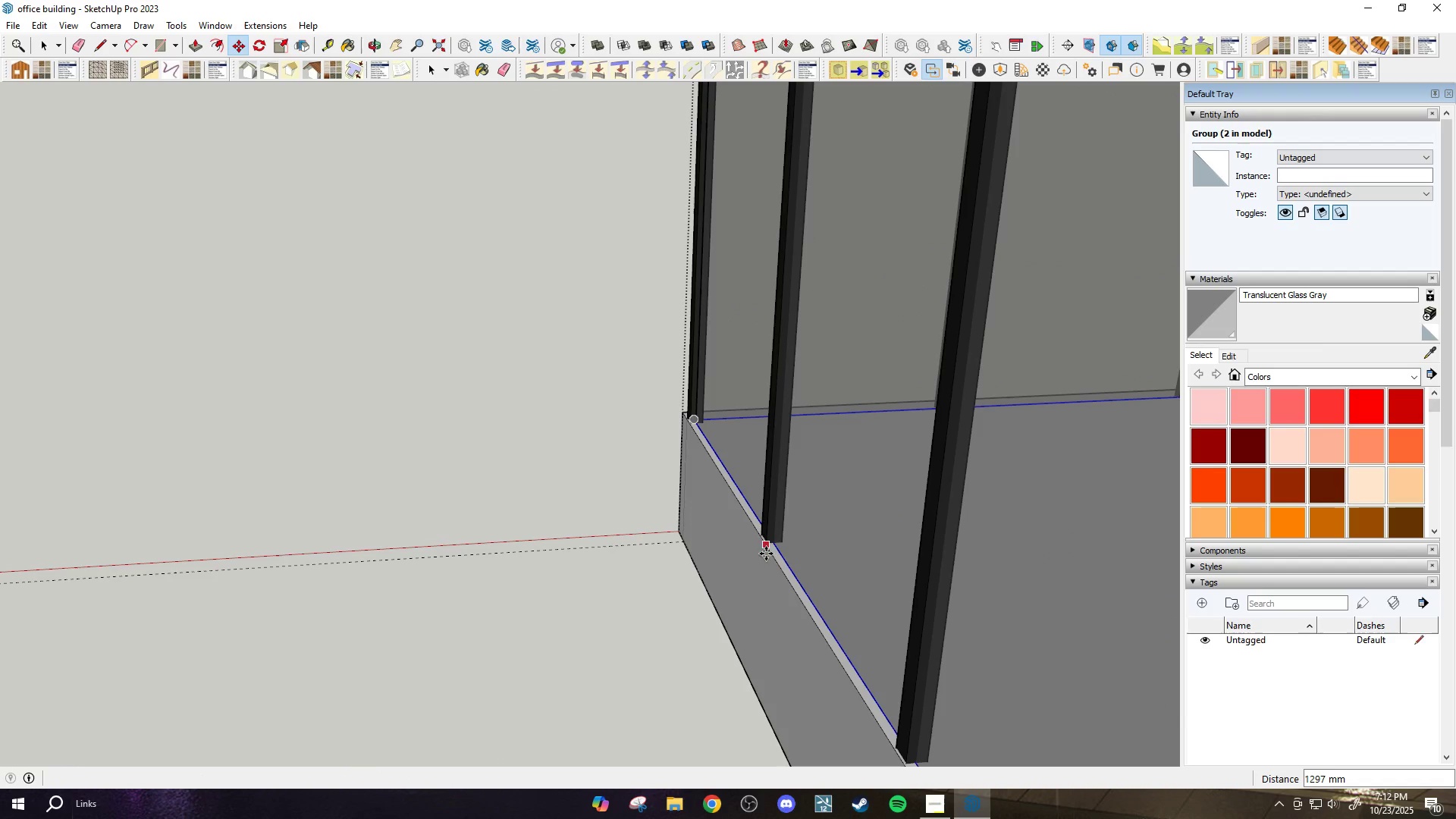 
key(Shift+ShiftLeft)
 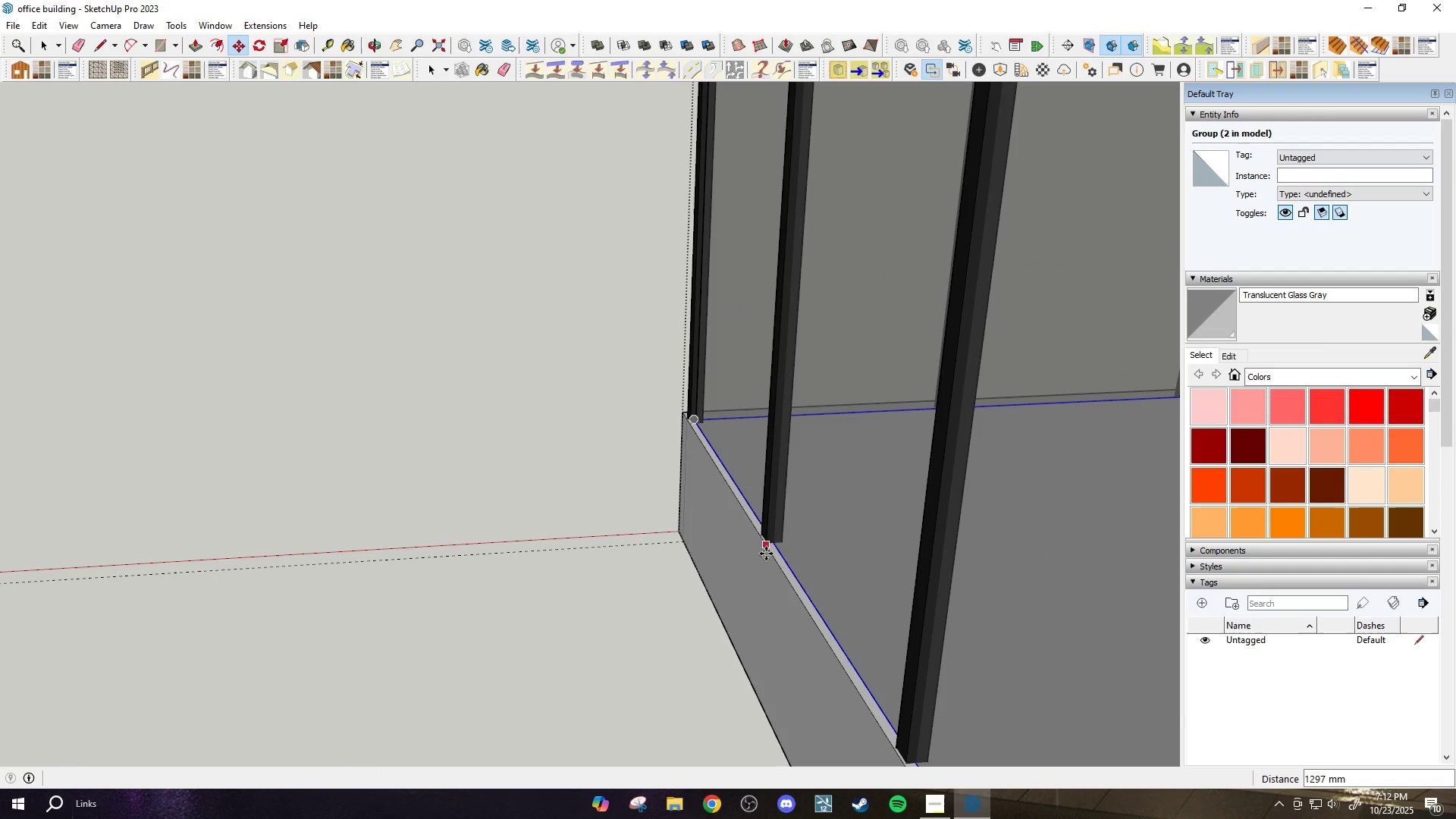 
key(Shift+ShiftLeft)
 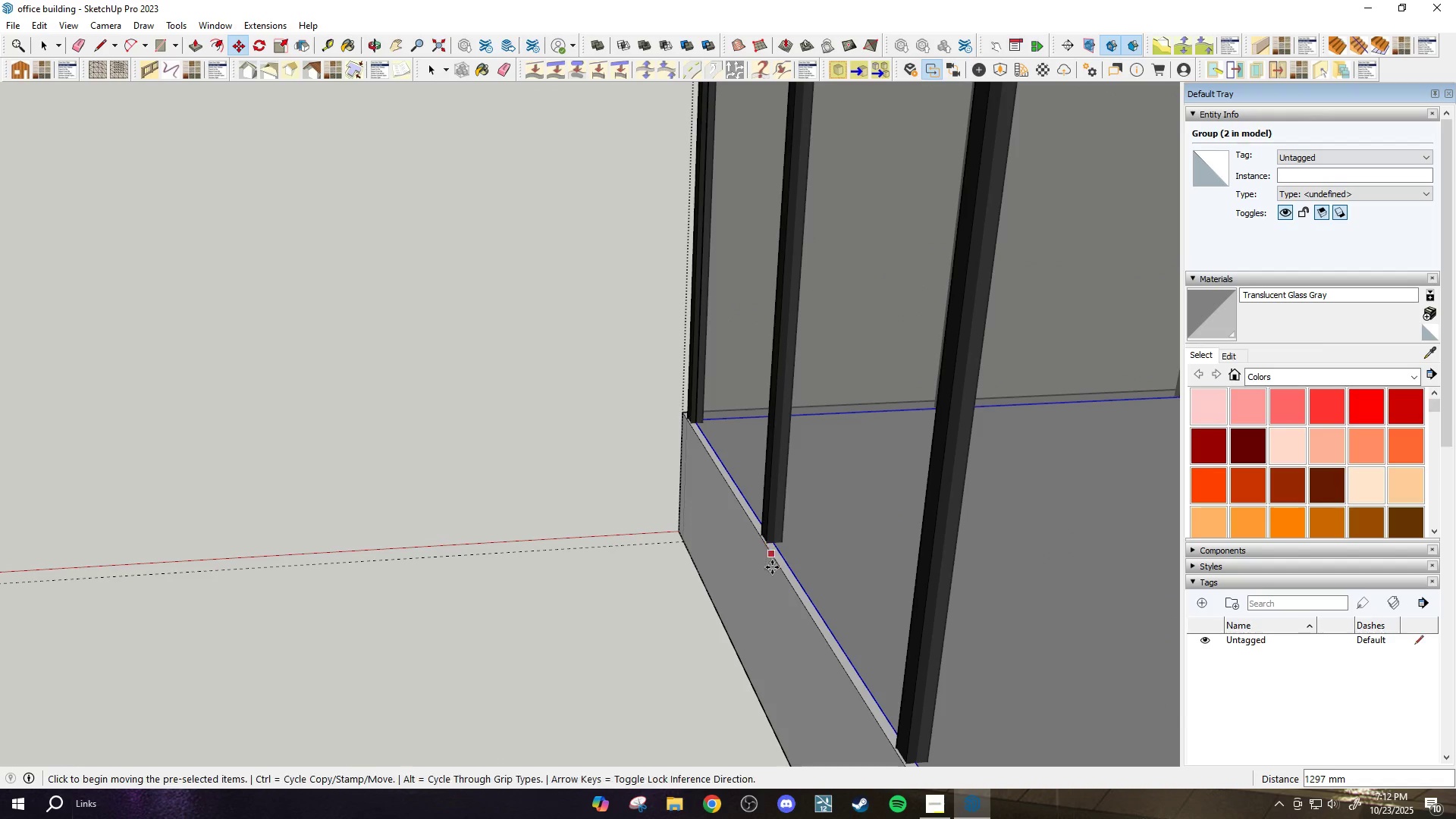 
key(Shift+ShiftLeft)
 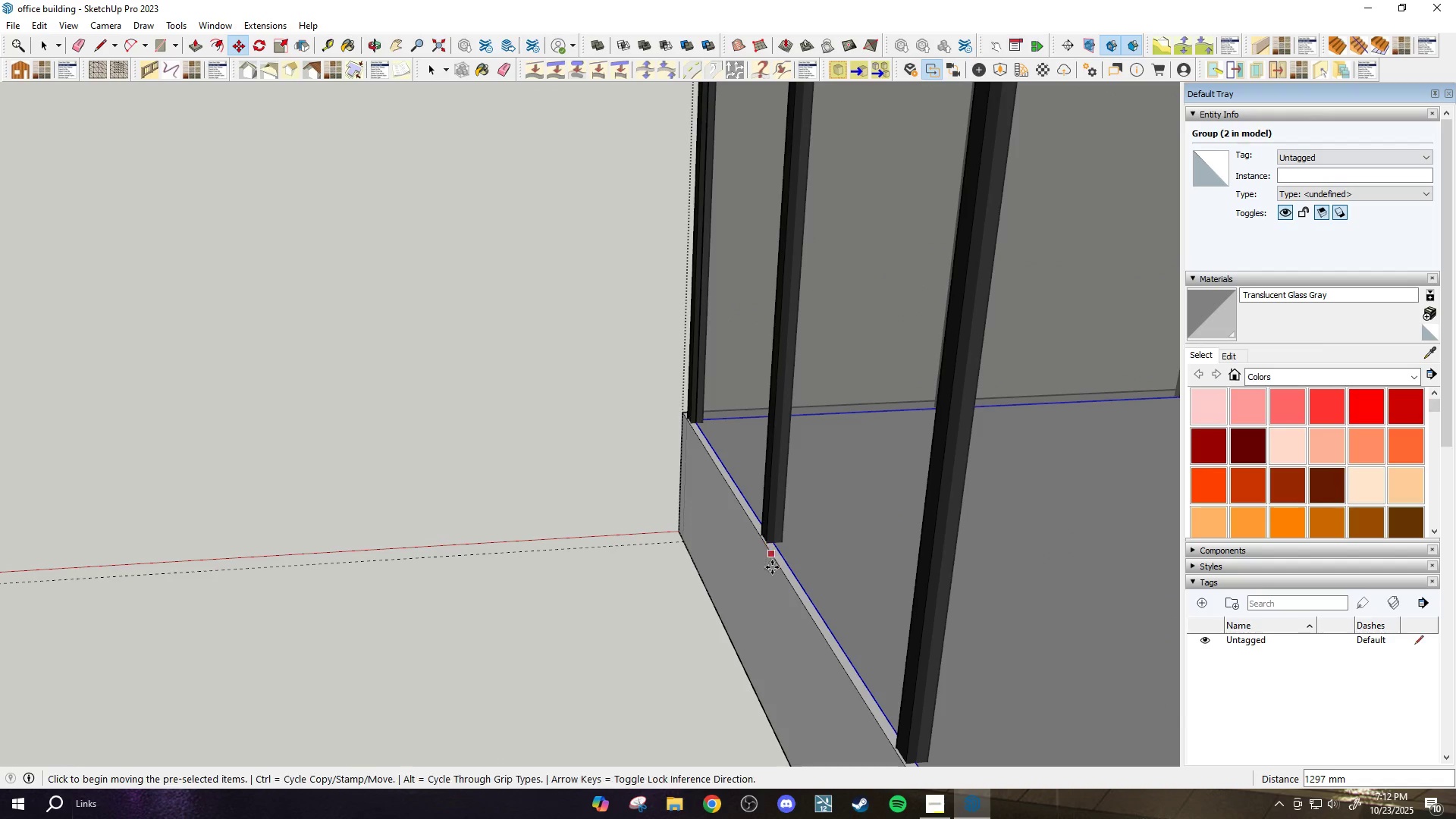 
key(Shift+ShiftLeft)
 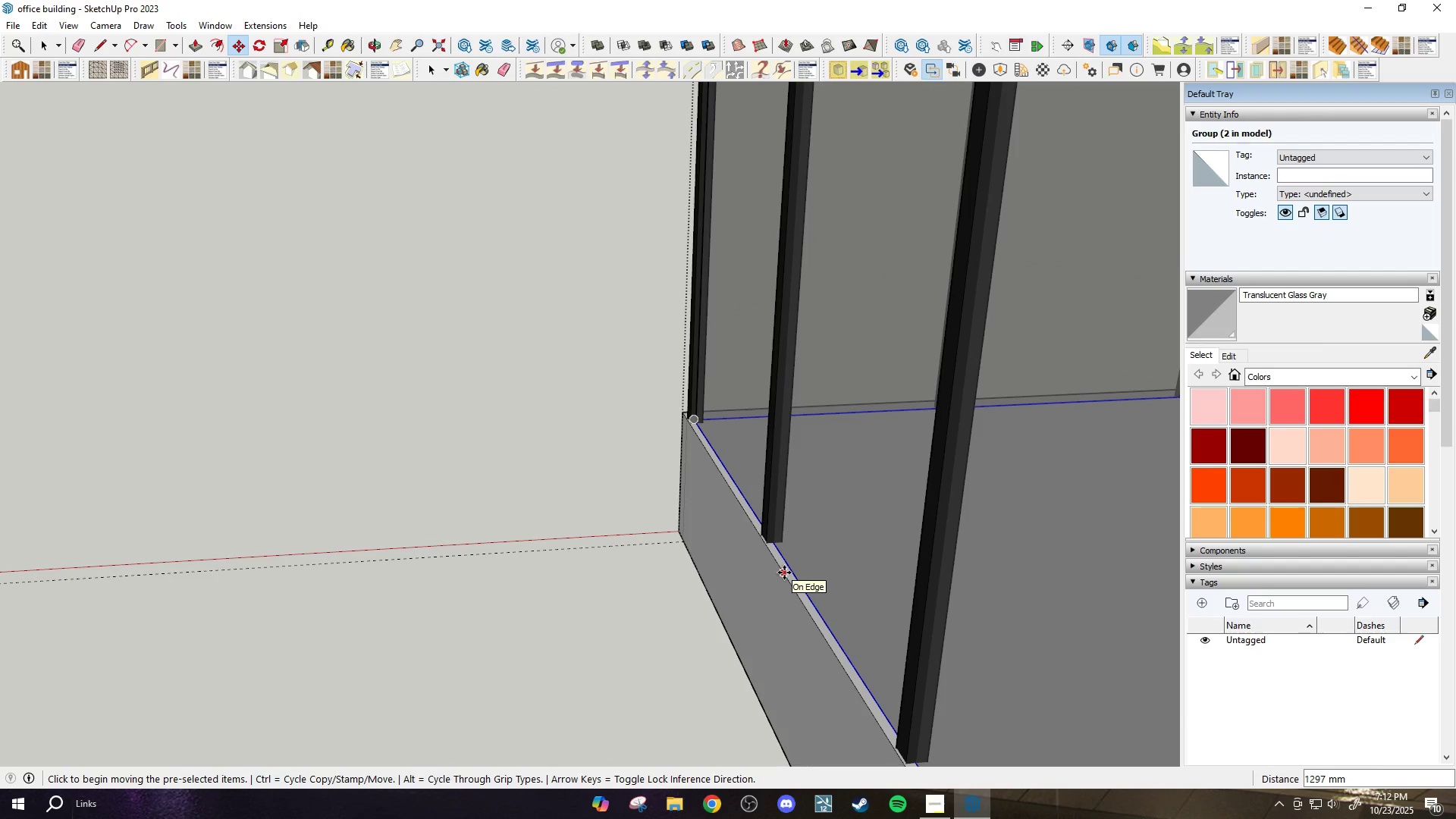 
left_click([784, 573])
 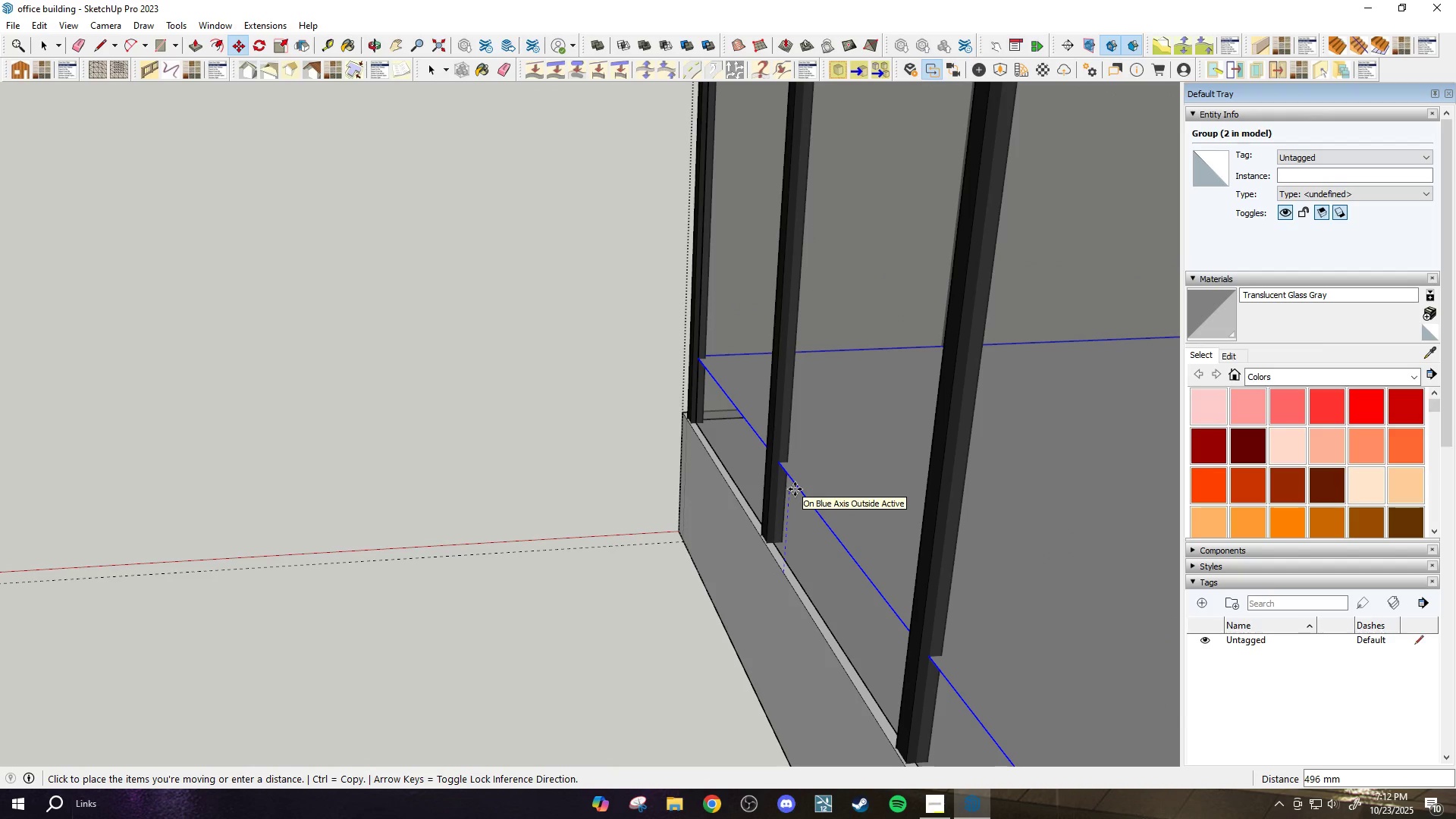 
type(4000)
 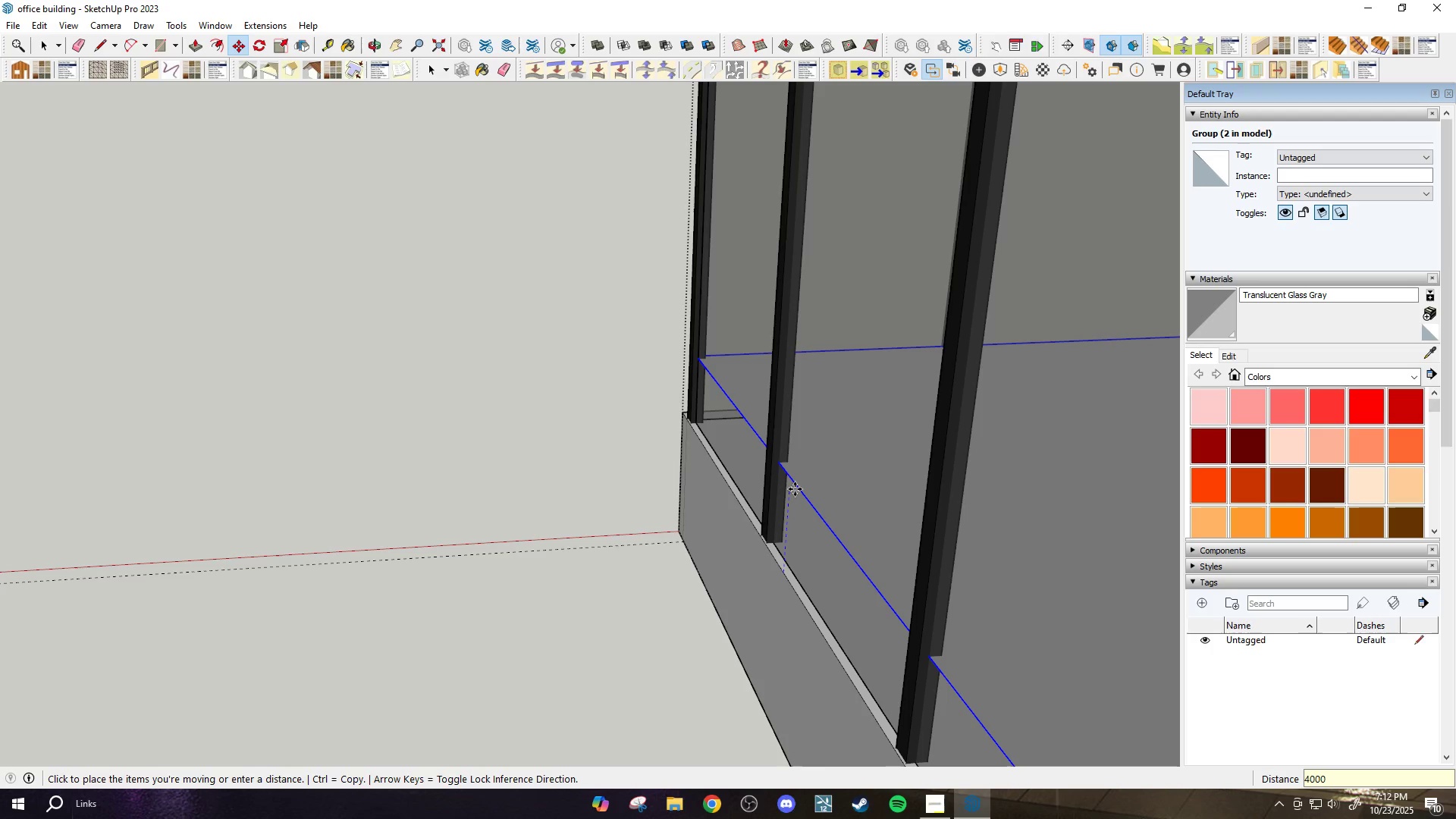 
key(Enter)
 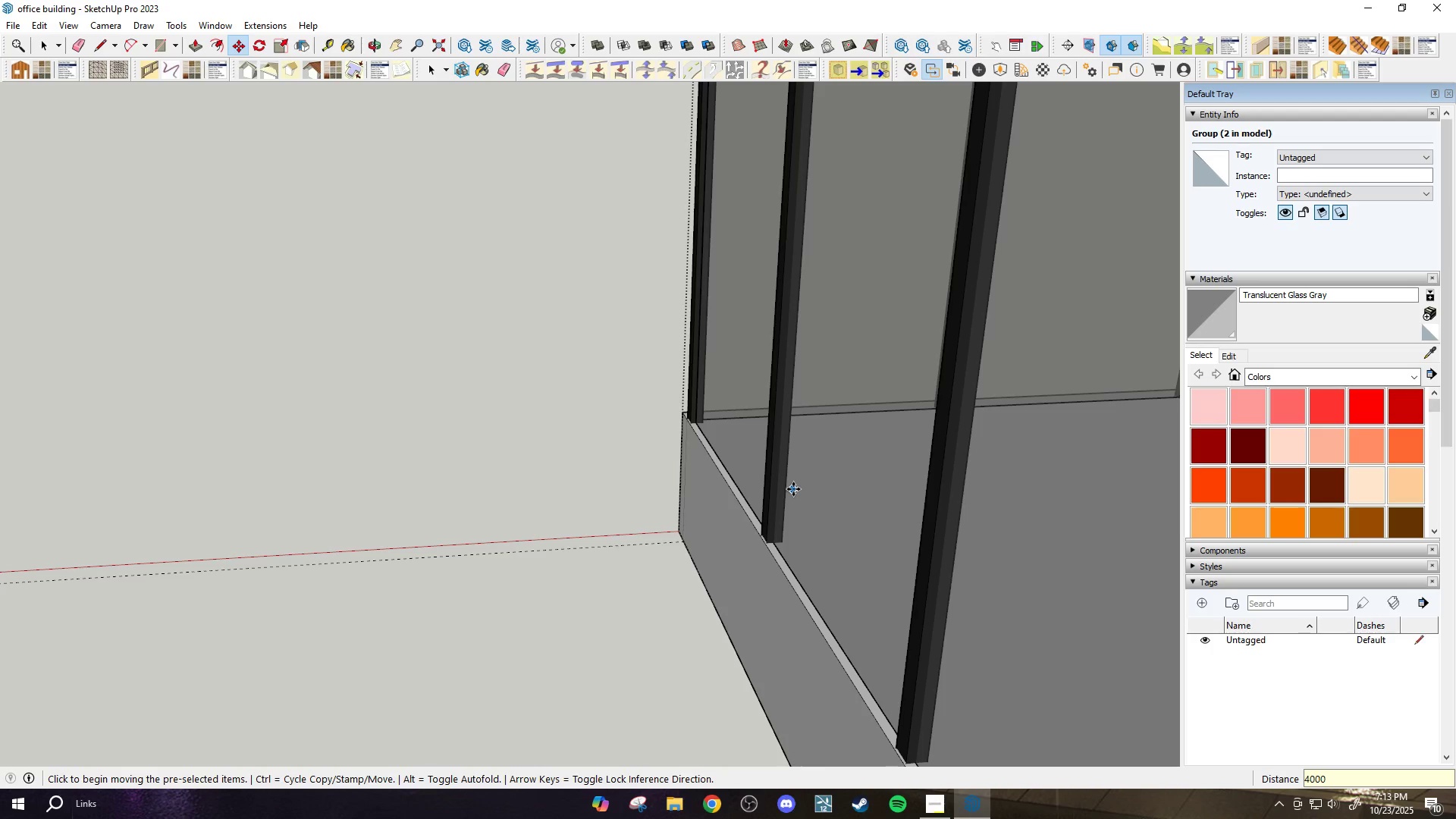 
scroll: coordinate [714, 530], scroll_direction: down, amount: 16.0
 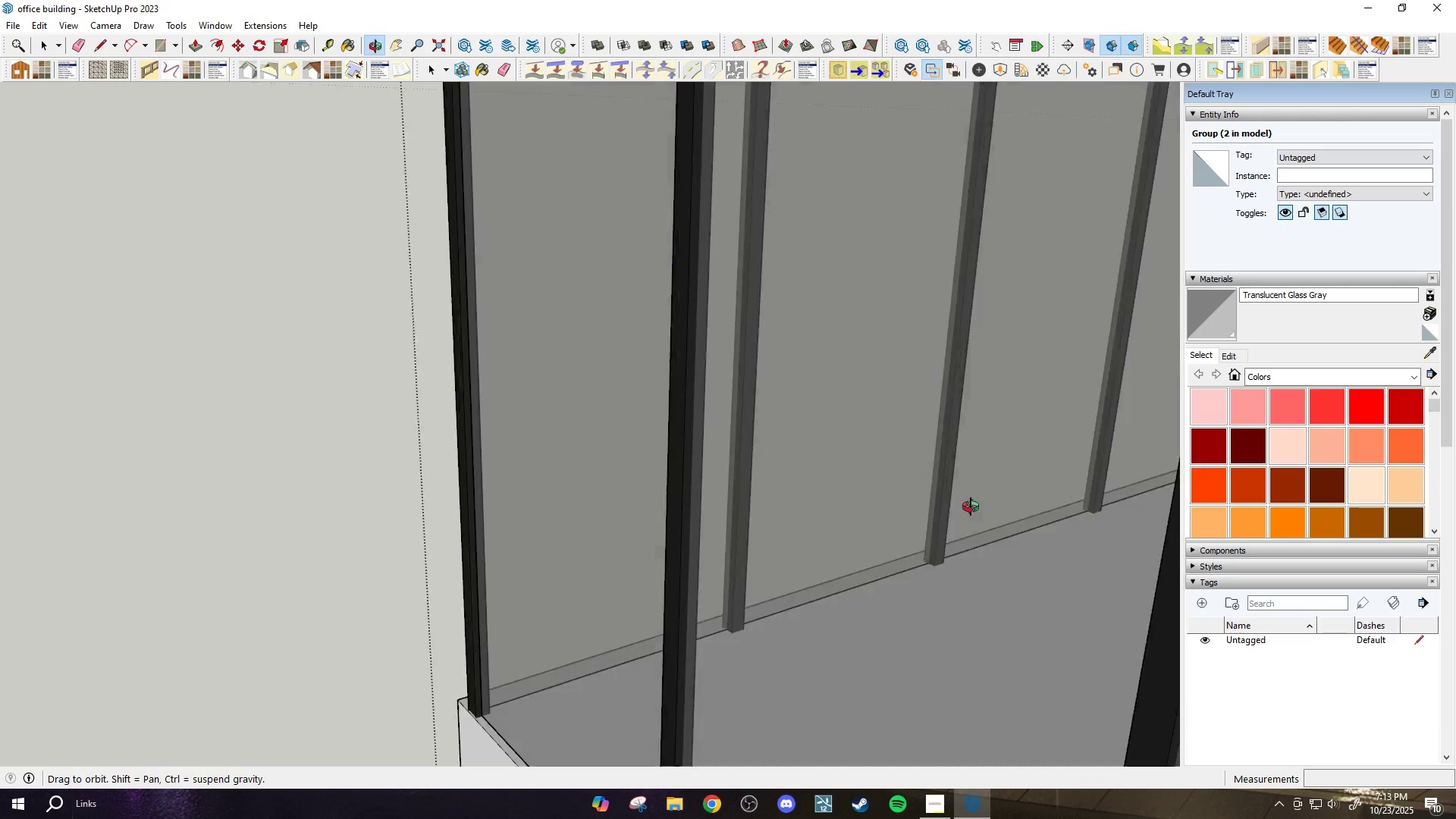 
key(H)
 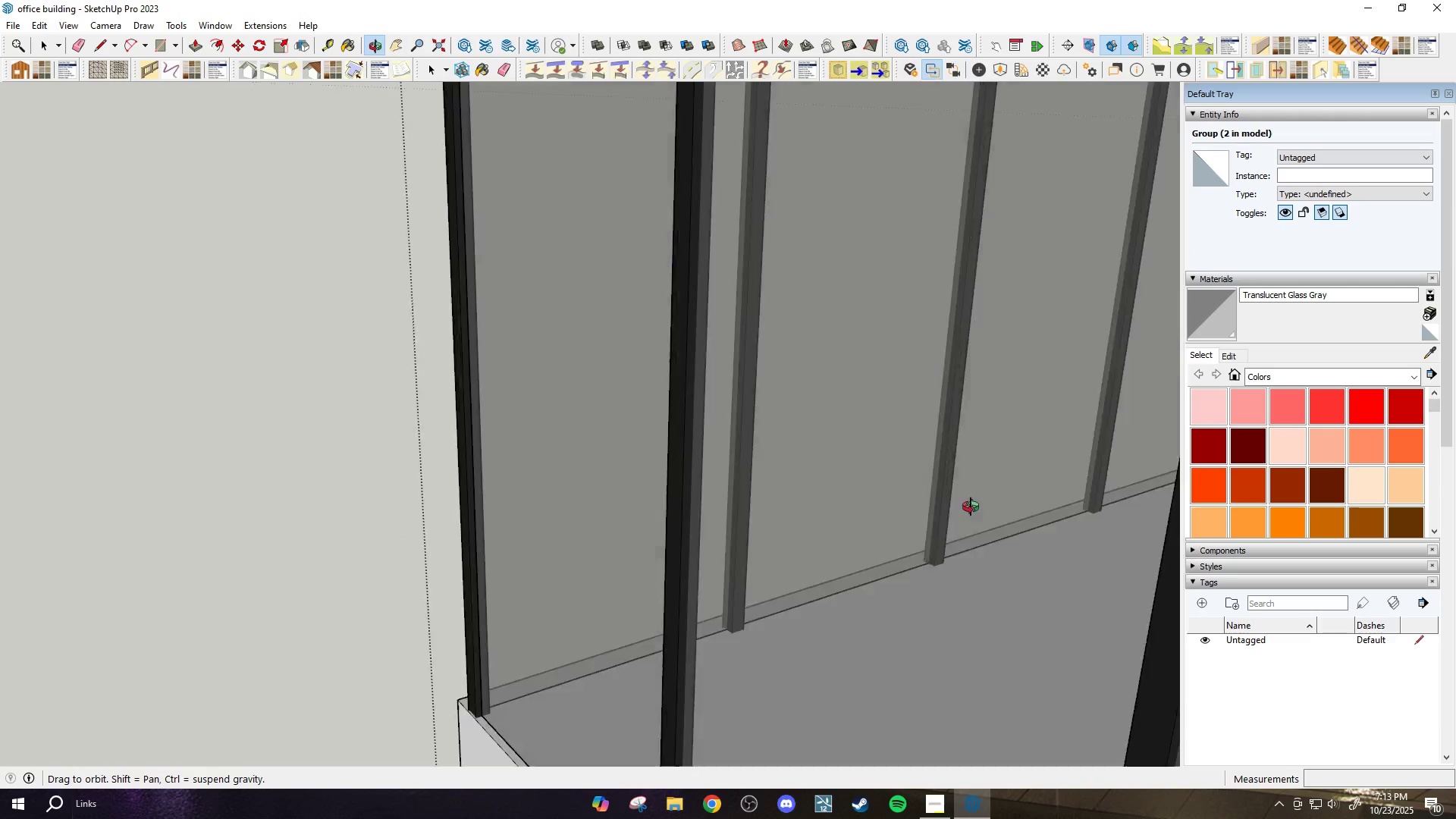 
scroll: coordinate [655, 488], scroll_direction: down, amount: 32.0
 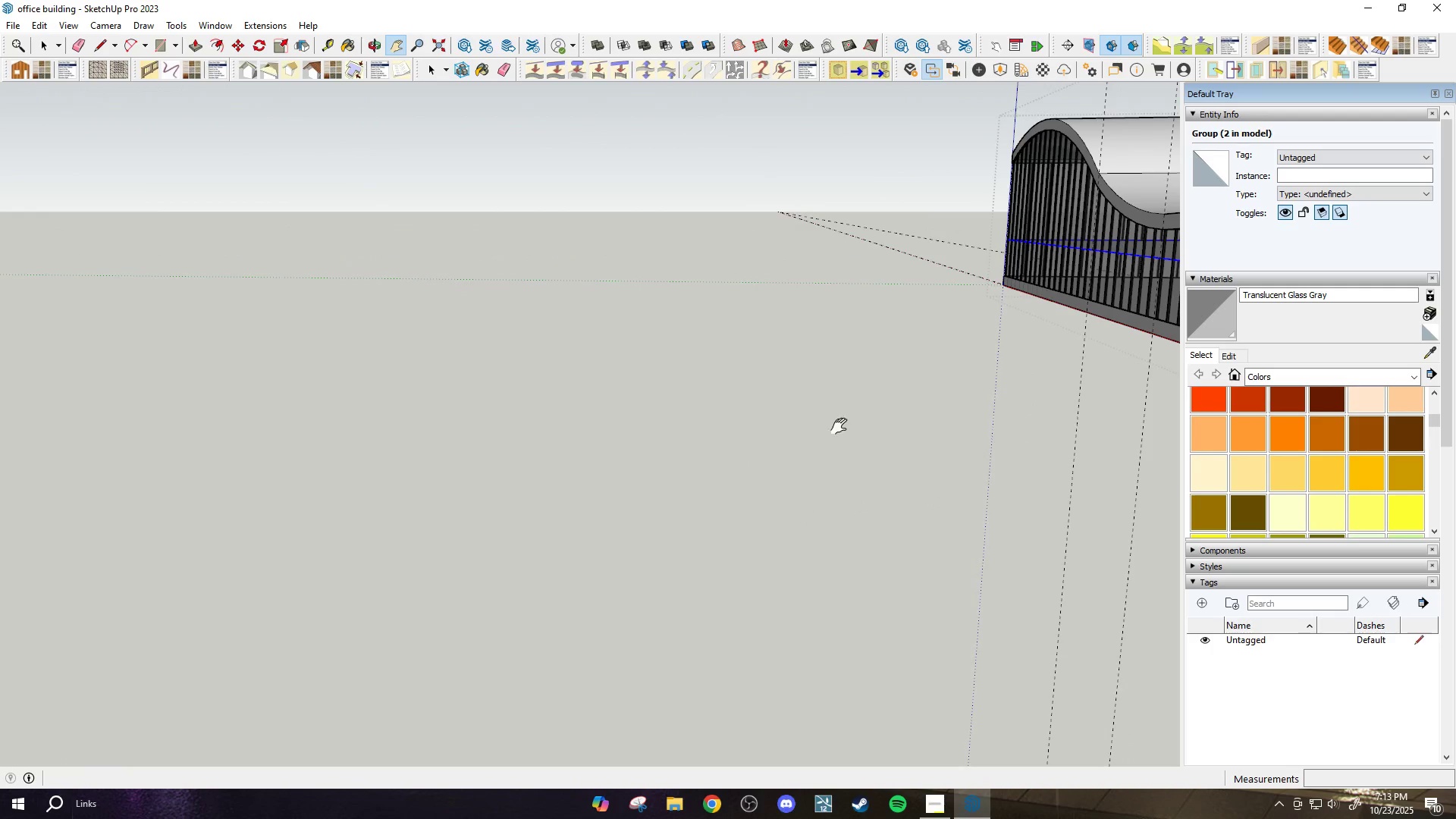 
left_click_drag(start_coordinate=[903, 377], to_coordinate=[660, 403])
 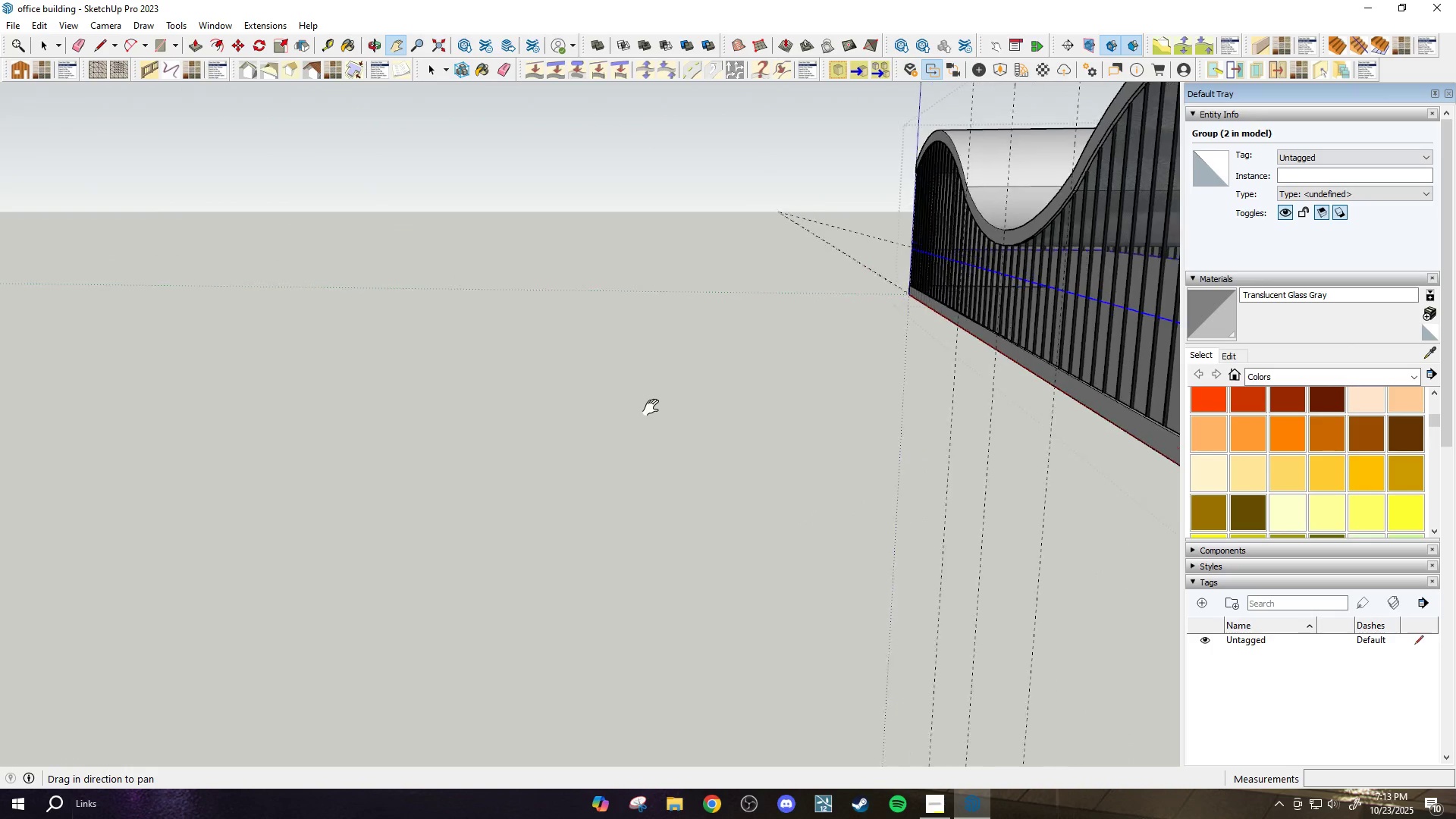 
scroll: coordinate [878, 397], scroll_direction: down, amount: 11.0
 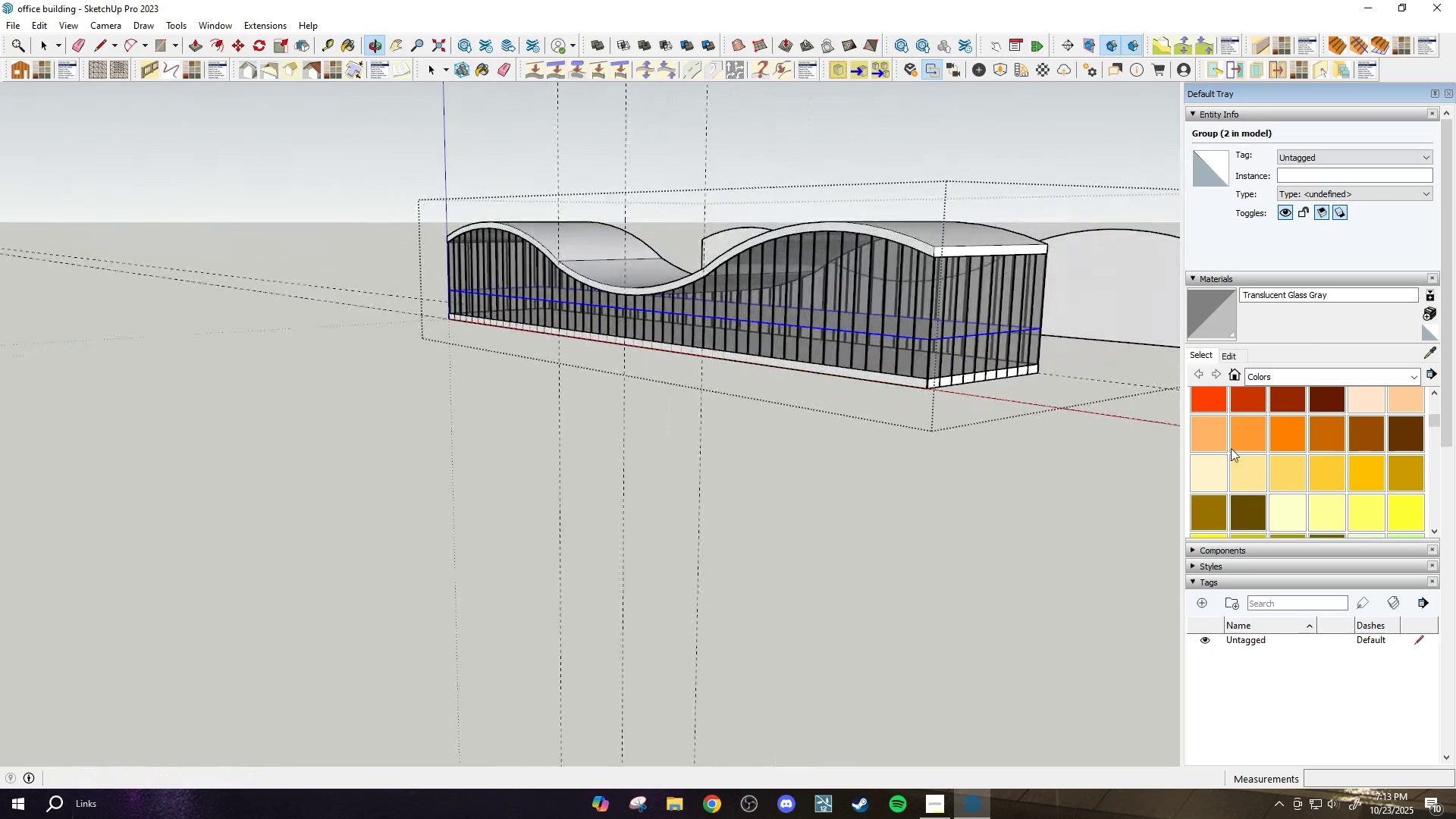 
key(Space)
 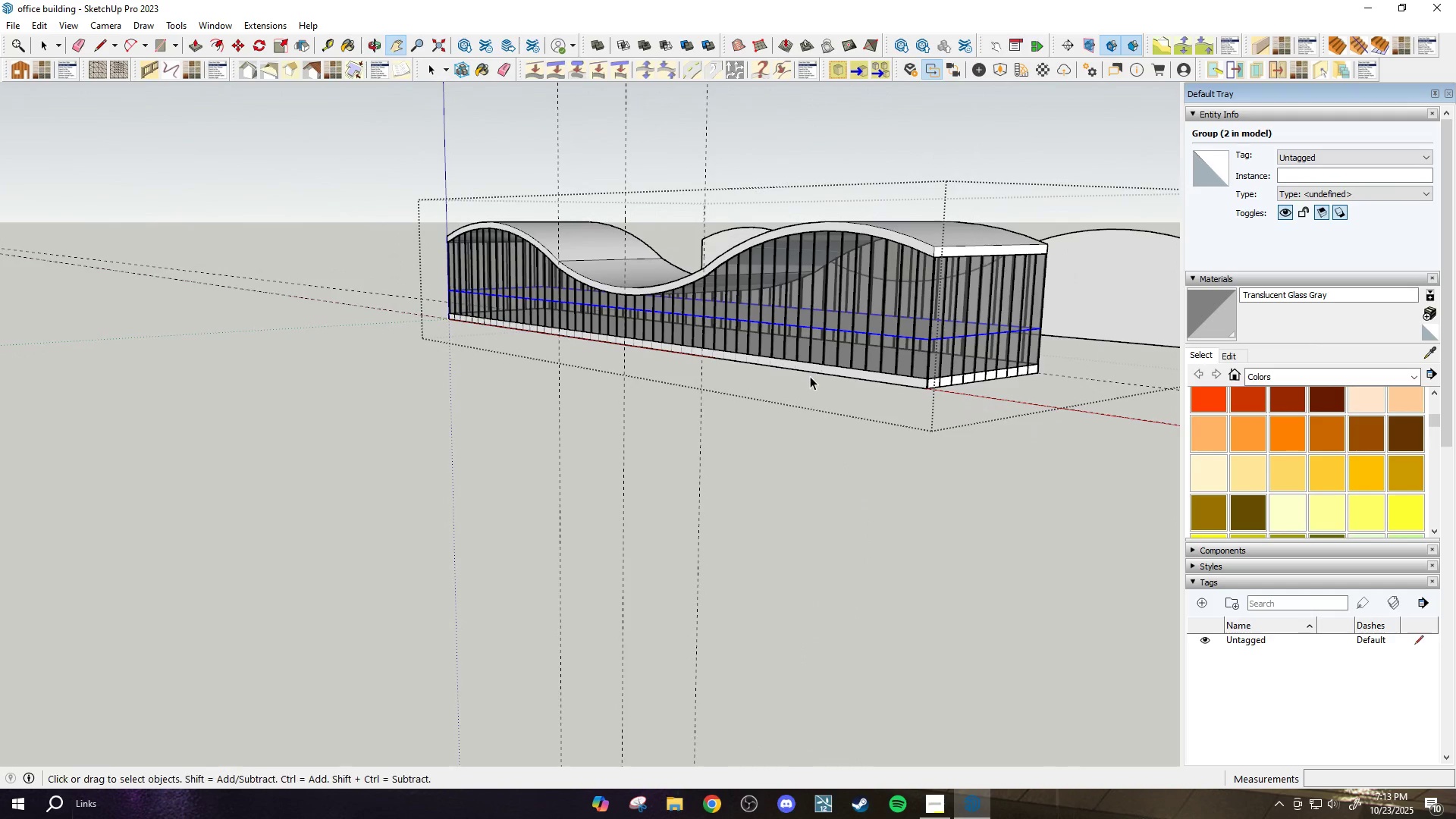 
key(Escape)
 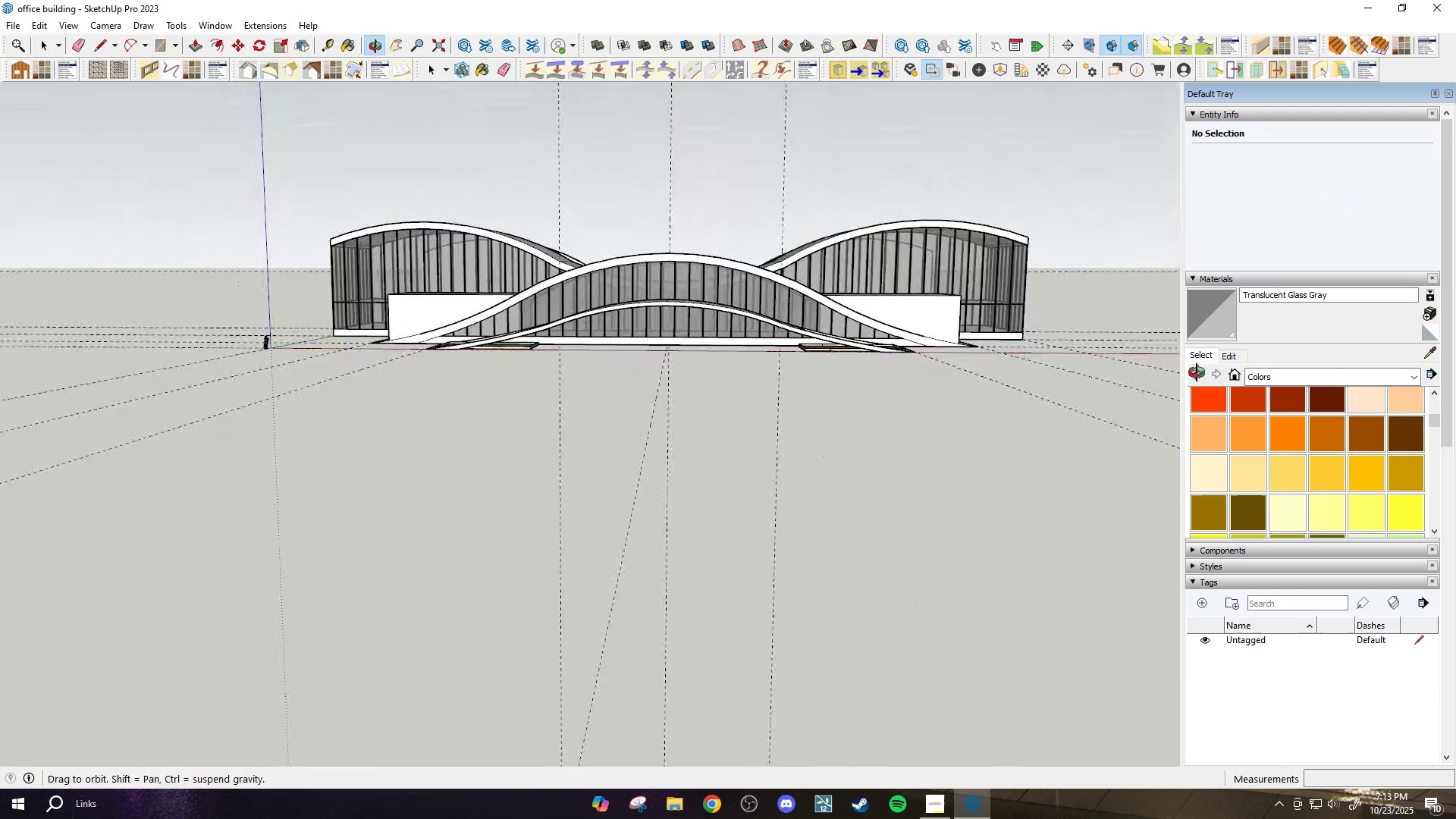 
scroll: coordinate [766, 386], scroll_direction: up, amount: 9.0
 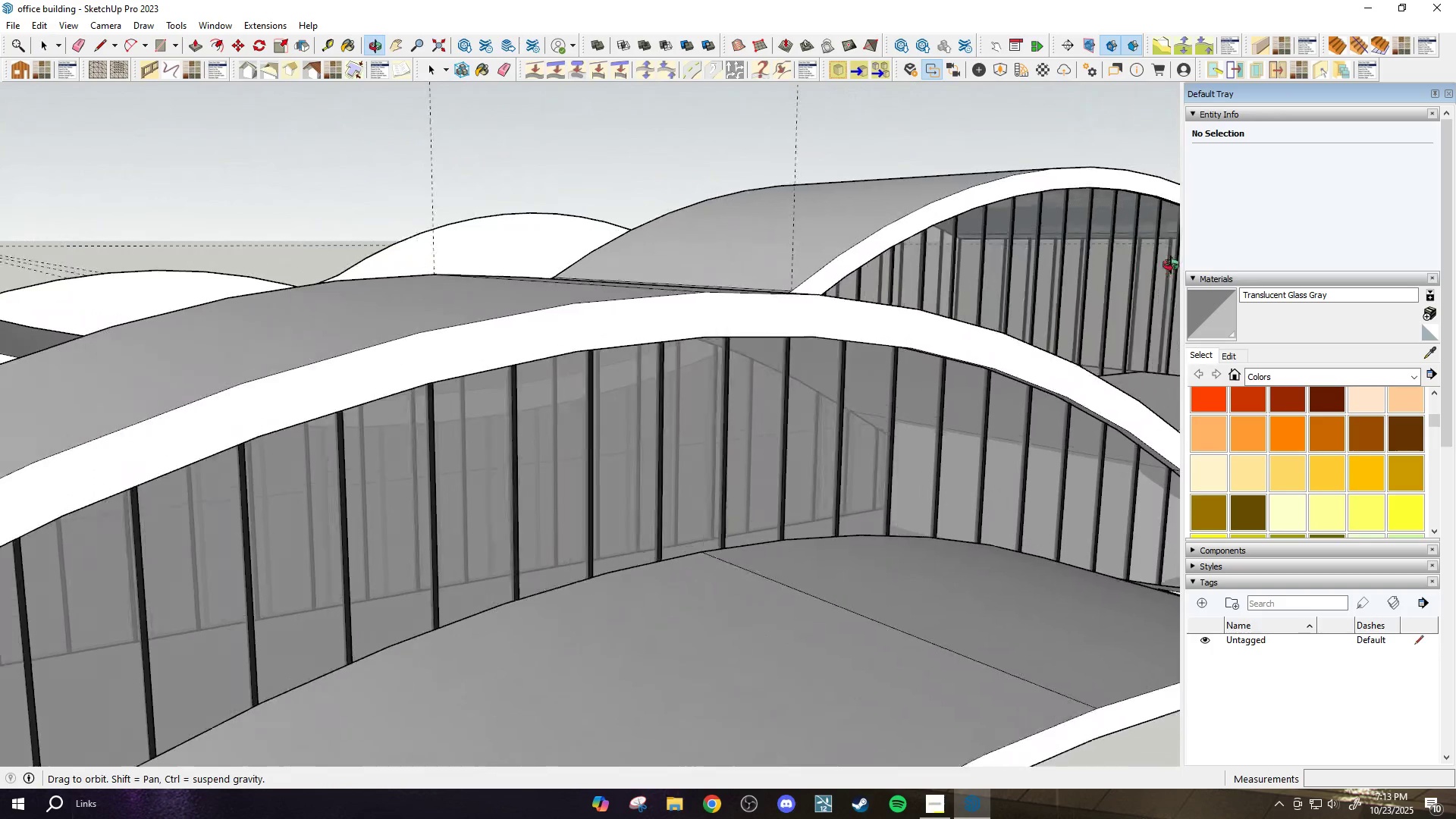 
scroll: coordinate [853, 482], scroll_direction: down, amount: 11.0
 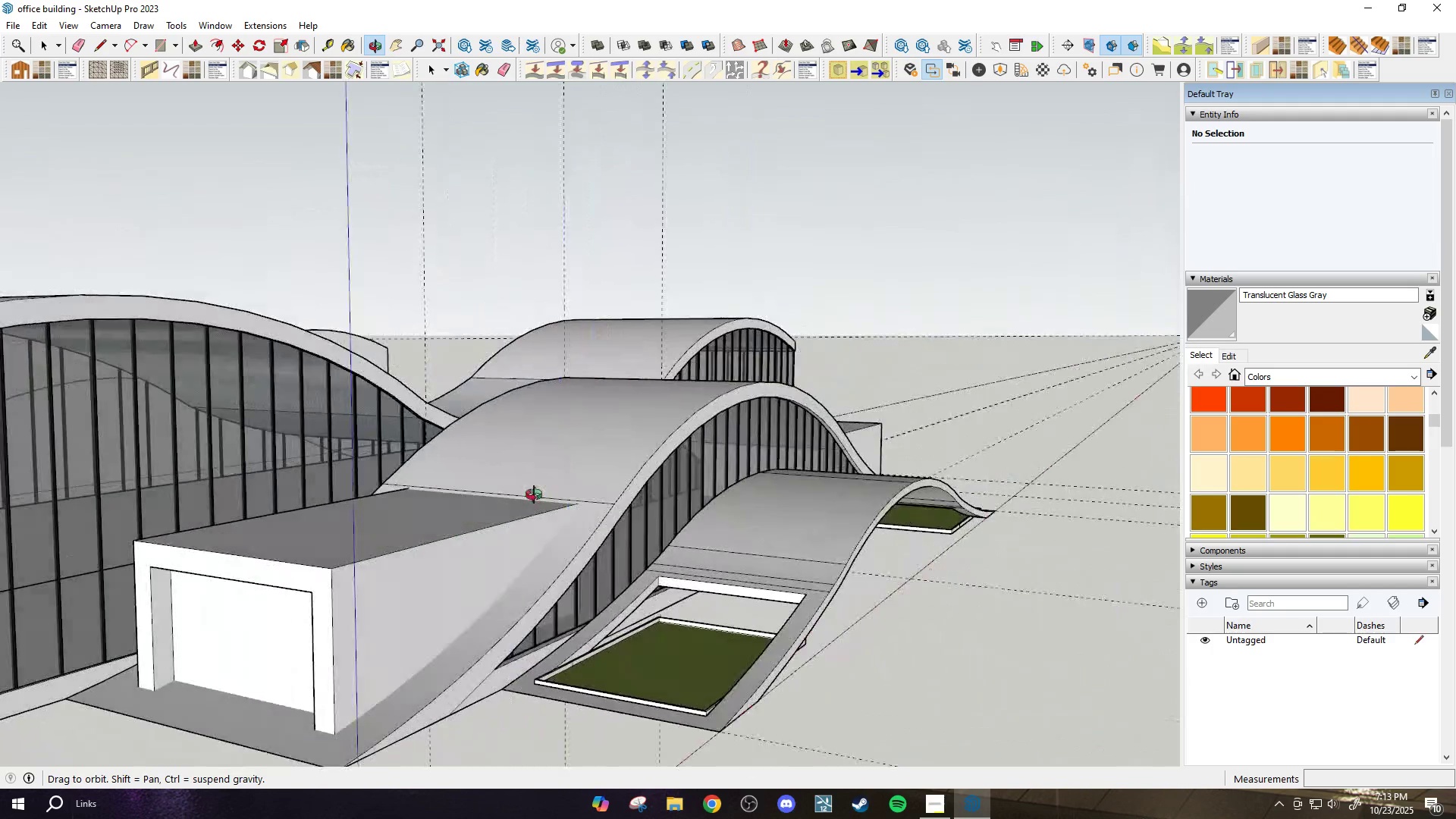 
scroll: coordinate [739, 601], scroll_direction: up, amount: 11.0
 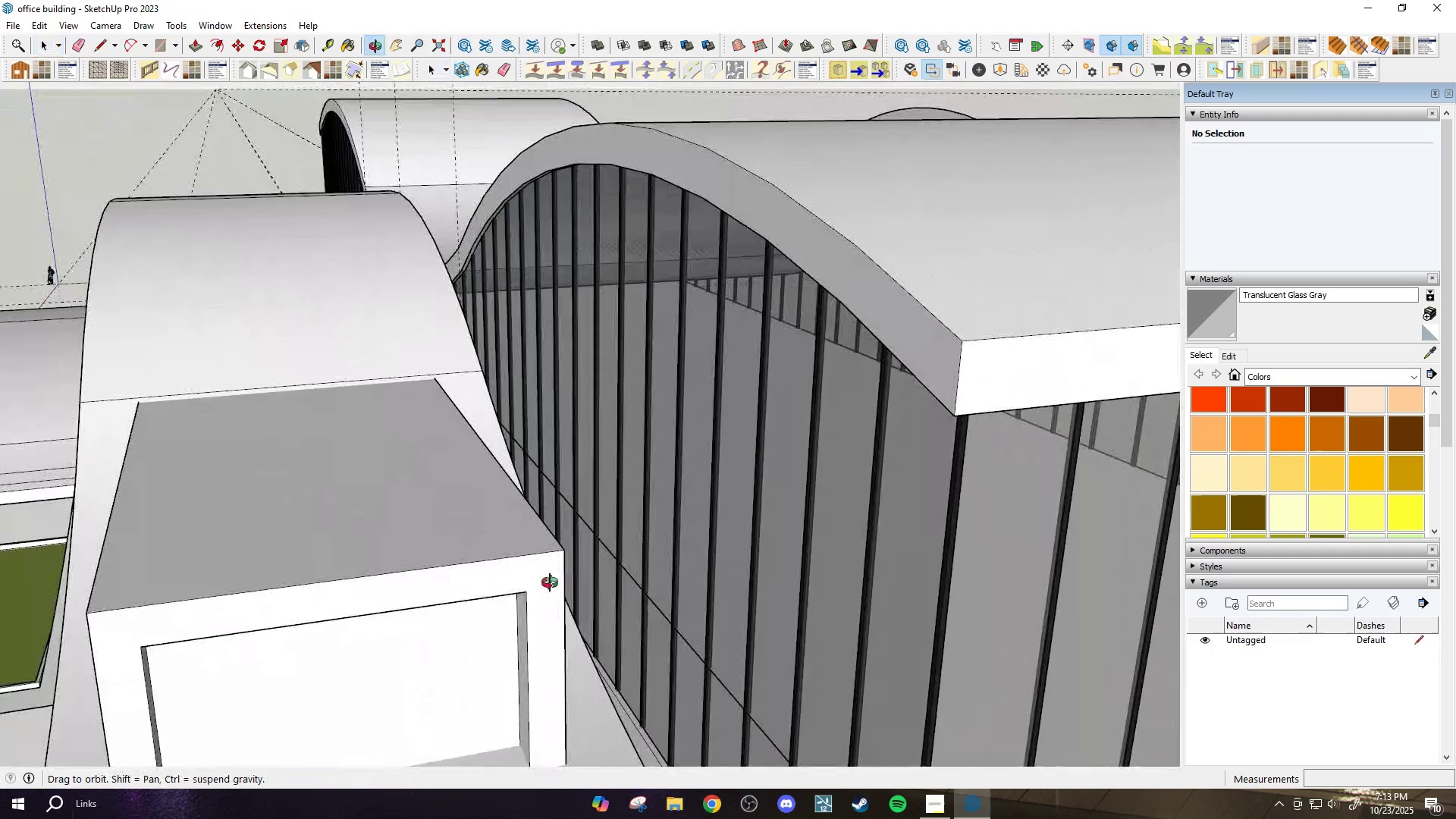 
key(Space)
 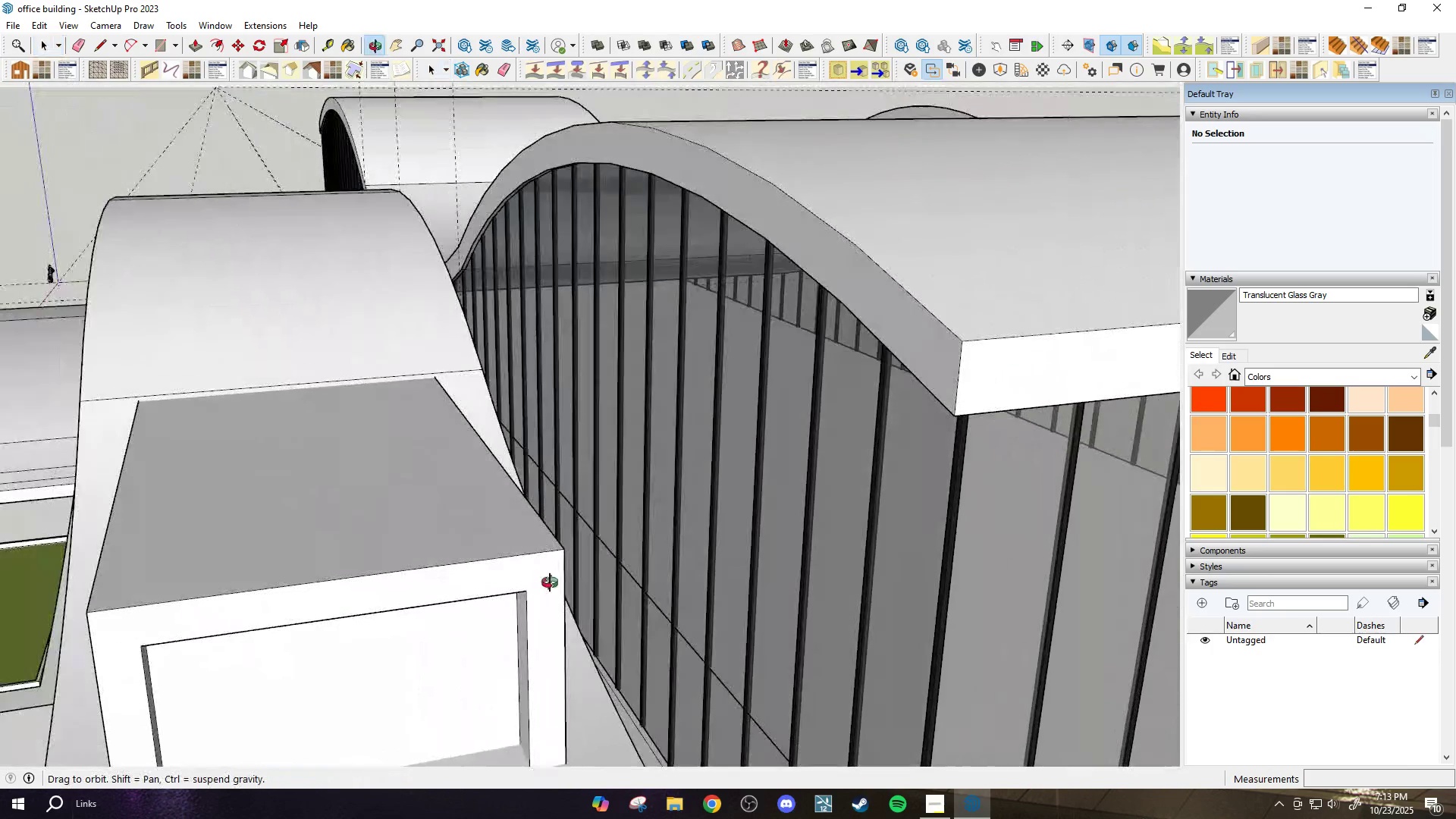 
scroll: coordinate [1012, 586], scroll_direction: up, amount: 2.0
 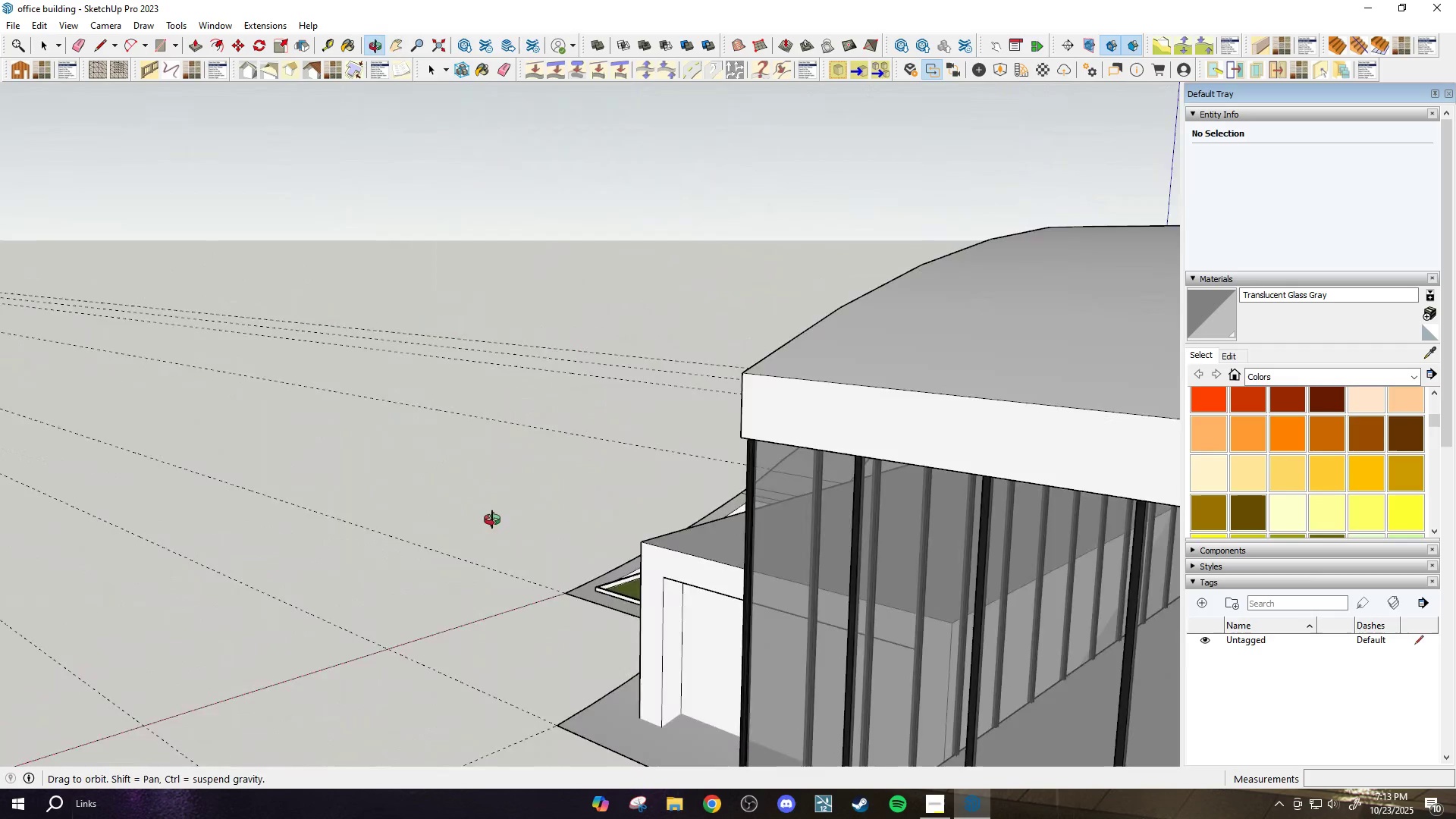 
key(H)
 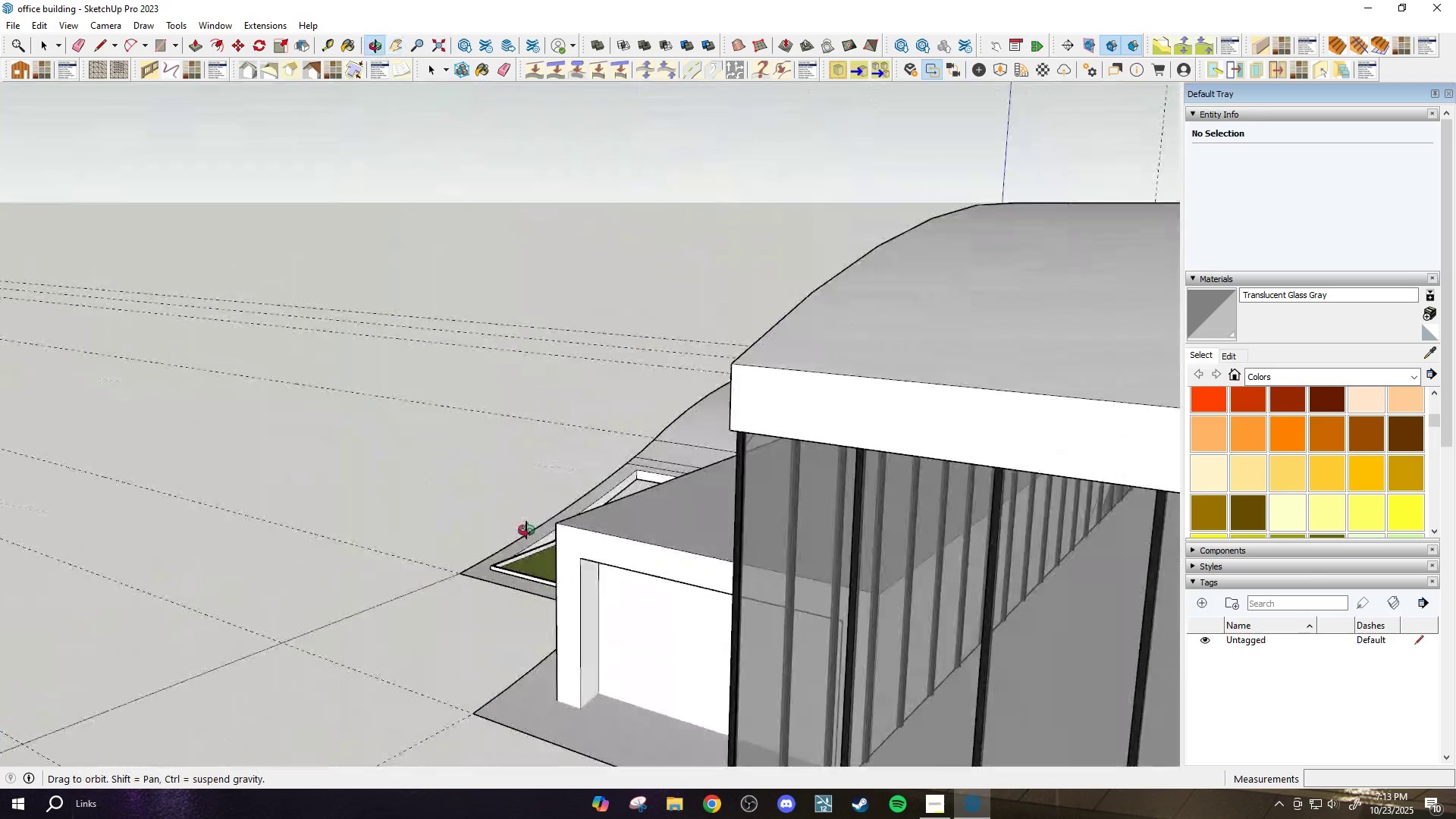 
left_click_drag(start_coordinate=[720, 610], to_coordinate=[686, 397])
 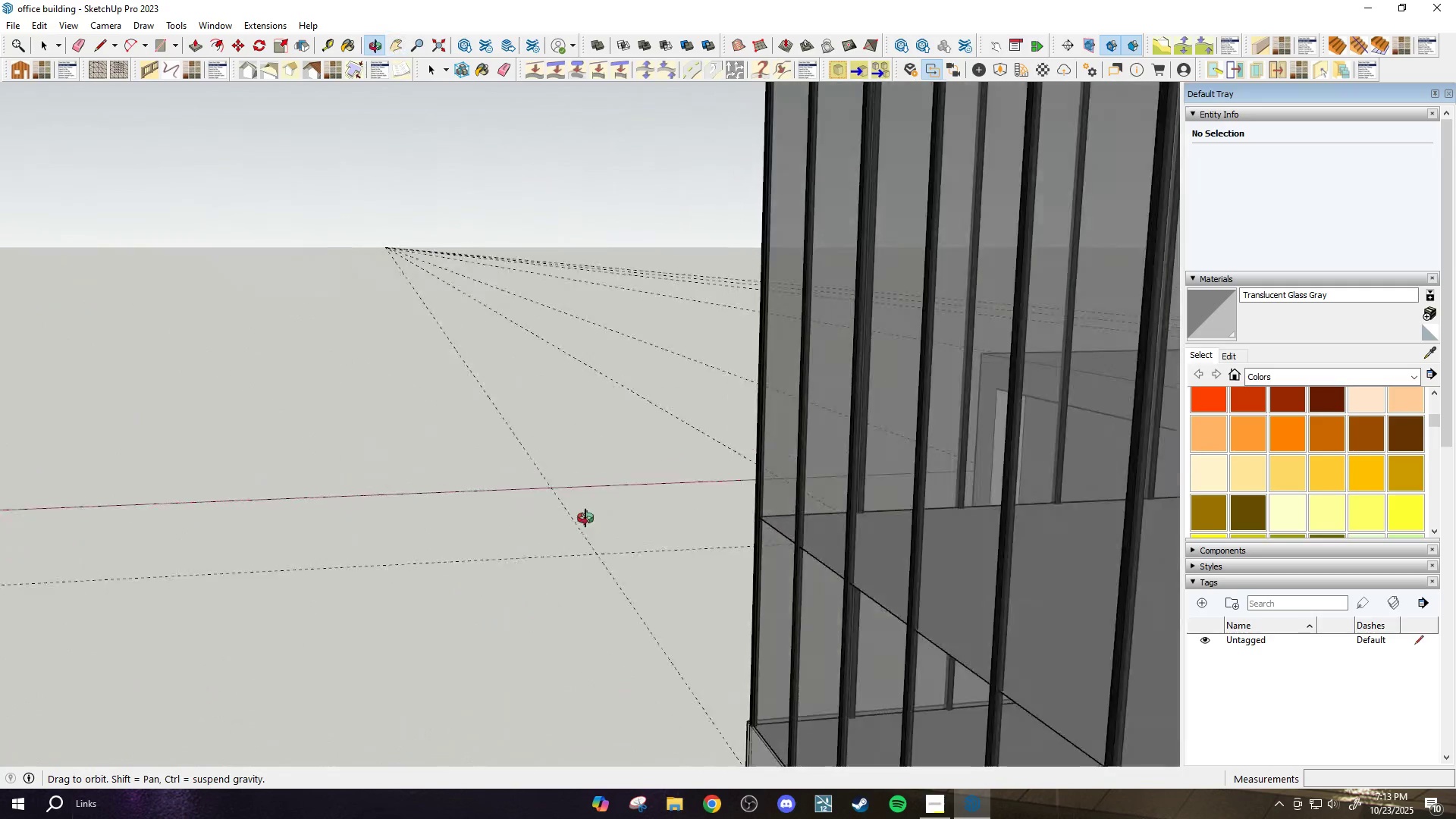 
left_click_drag(start_coordinate=[725, 544], to_coordinate=[293, 557])
 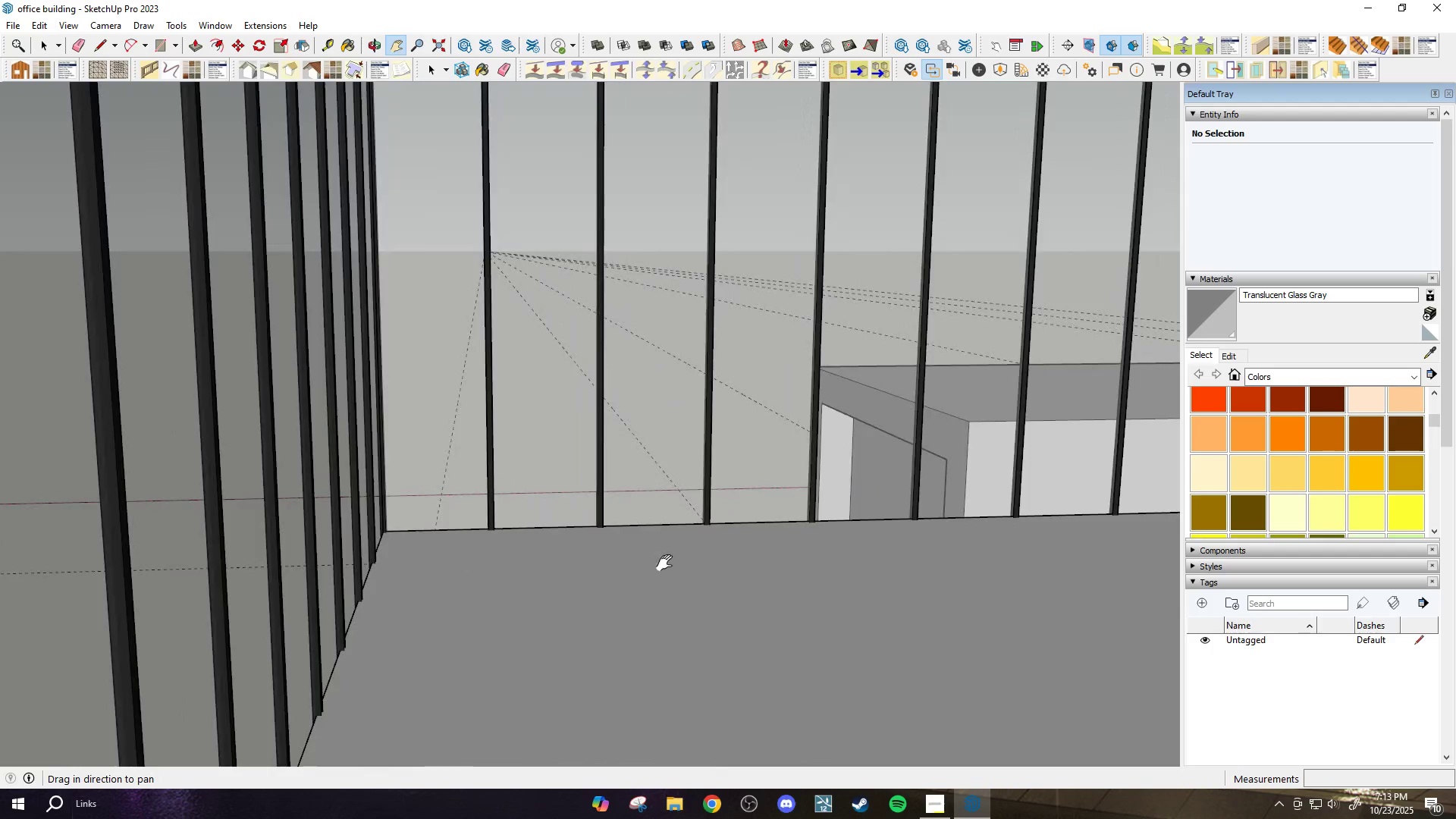 
left_click_drag(start_coordinate=[777, 564], to_coordinate=[390, 513])
 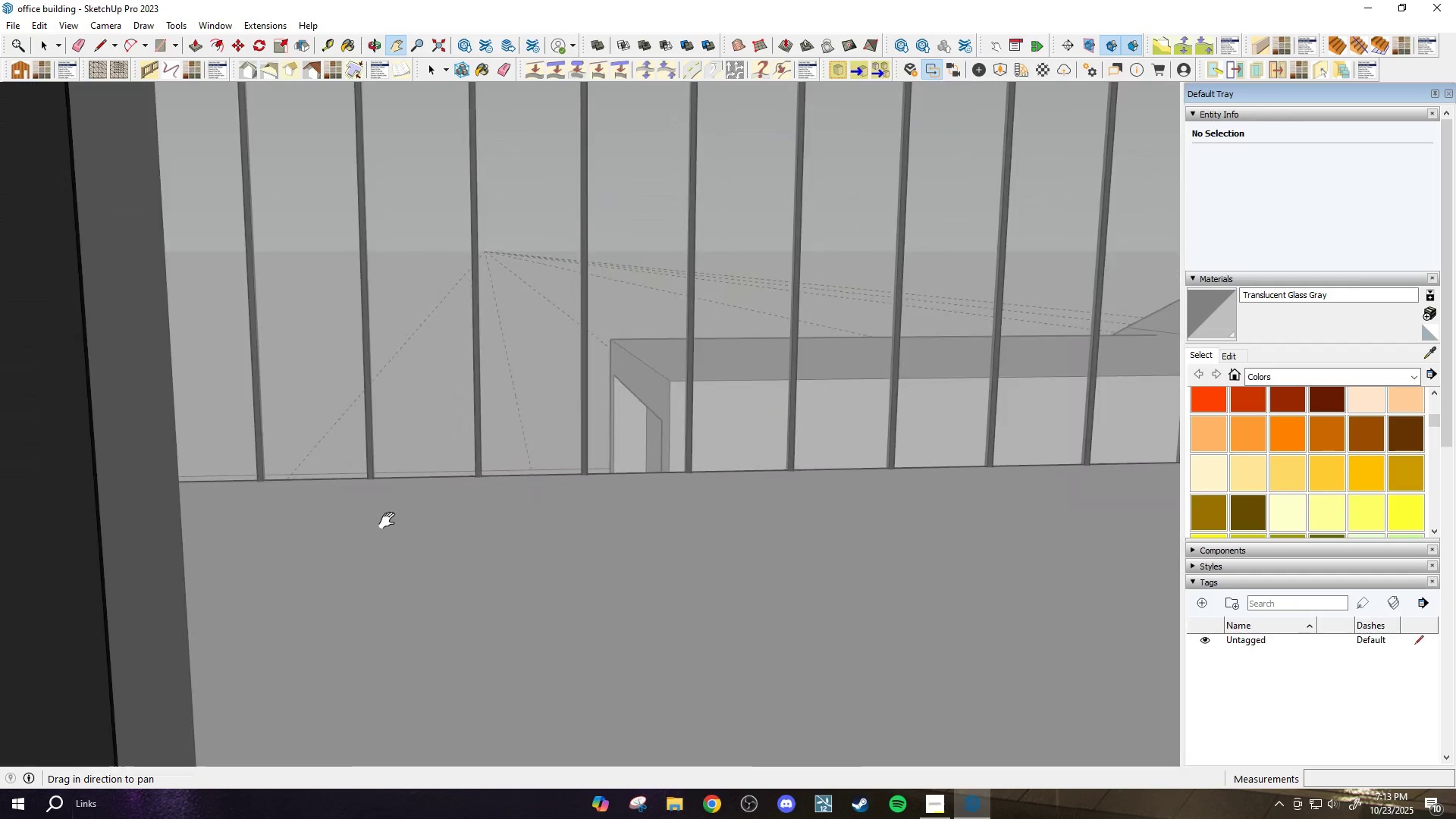 
key(Space)
 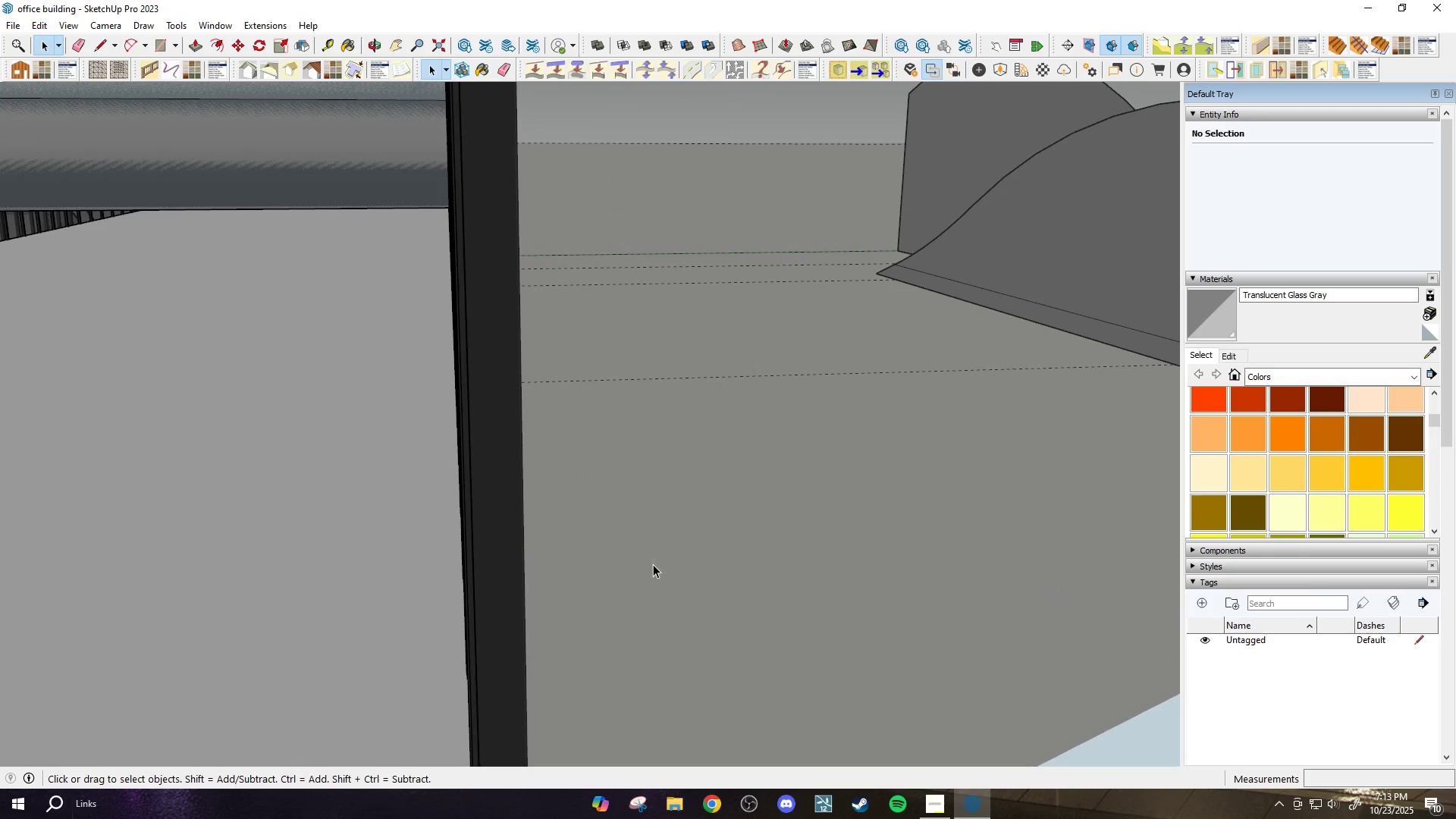 
key(H)
 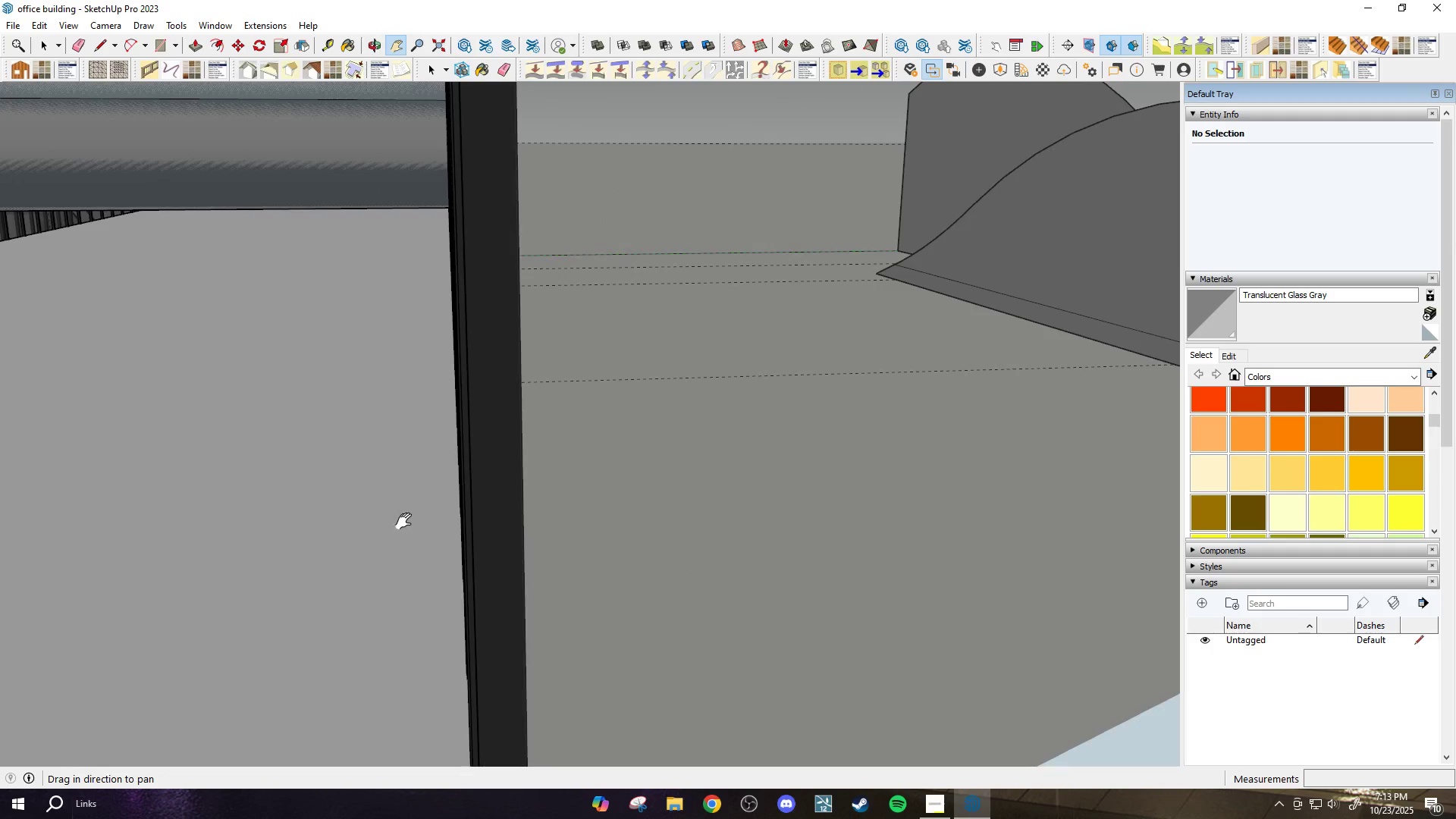 
left_click_drag(start_coordinate=[419, 519], to_coordinate=[1131, 516])
 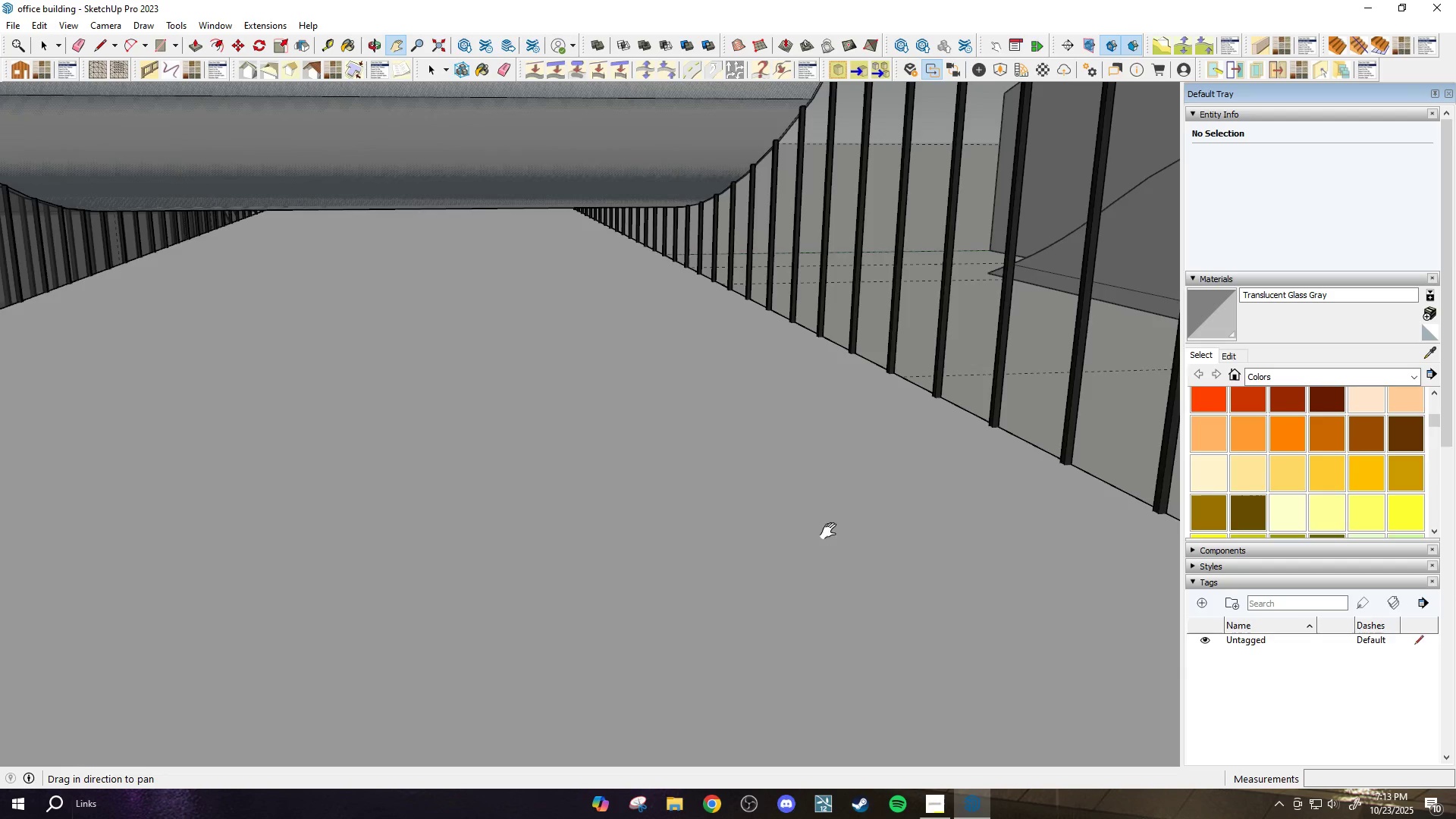 
left_click_drag(start_coordinate=[629, 509], to_coordinate=[728, 482])
 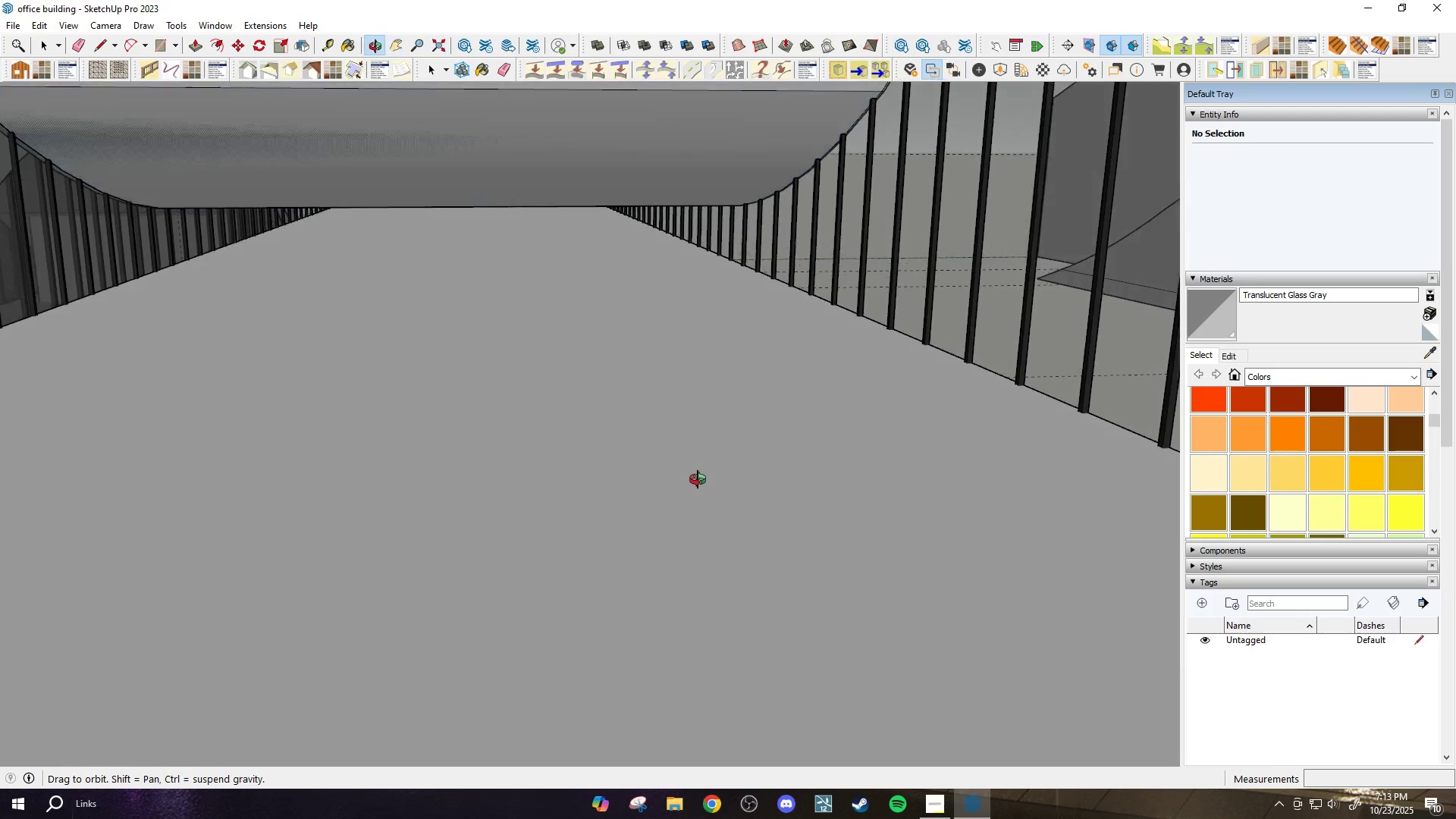 
key(Space)
 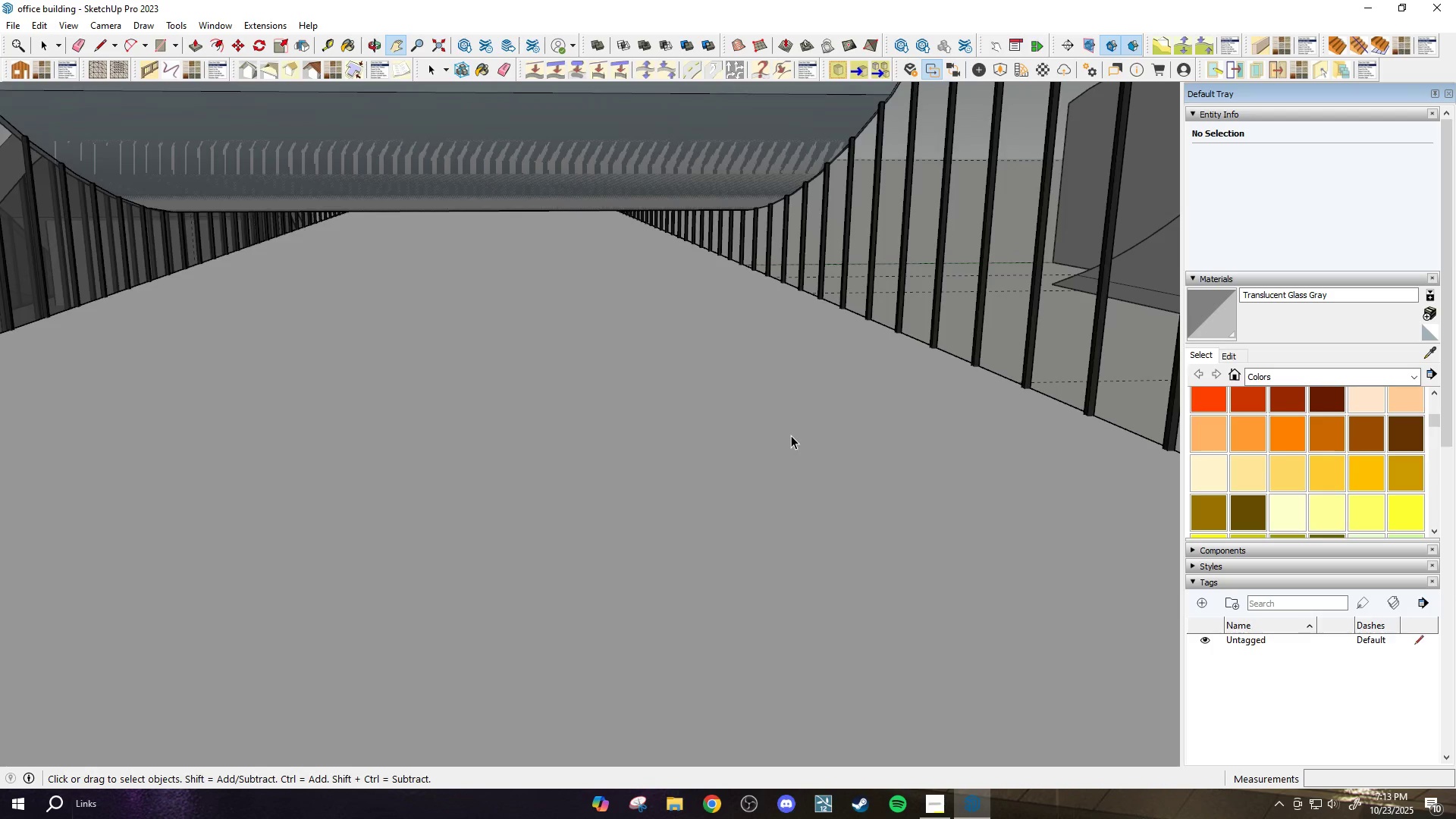 
left_click([791, 435])
 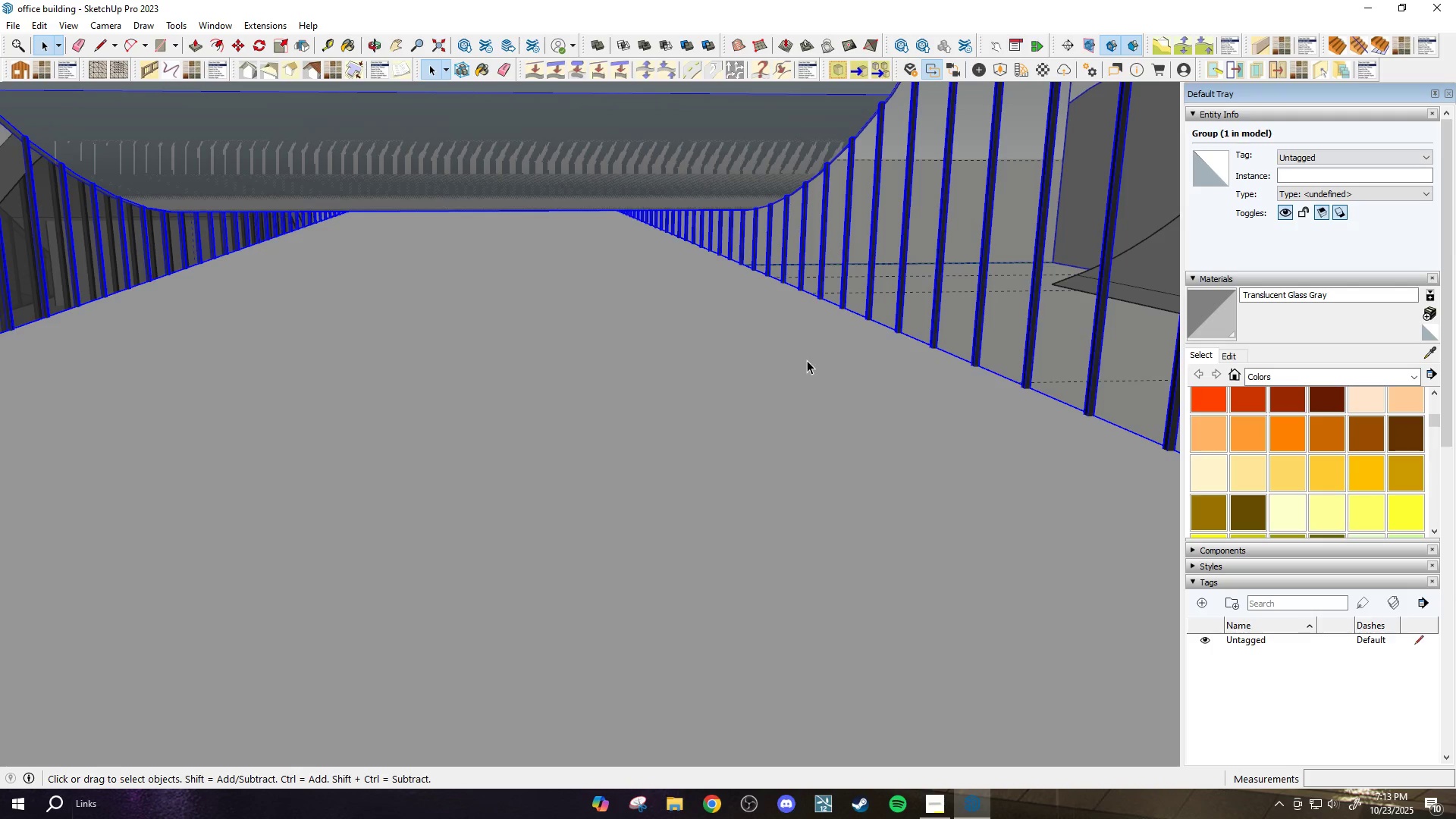 
double_click([805, 362])
 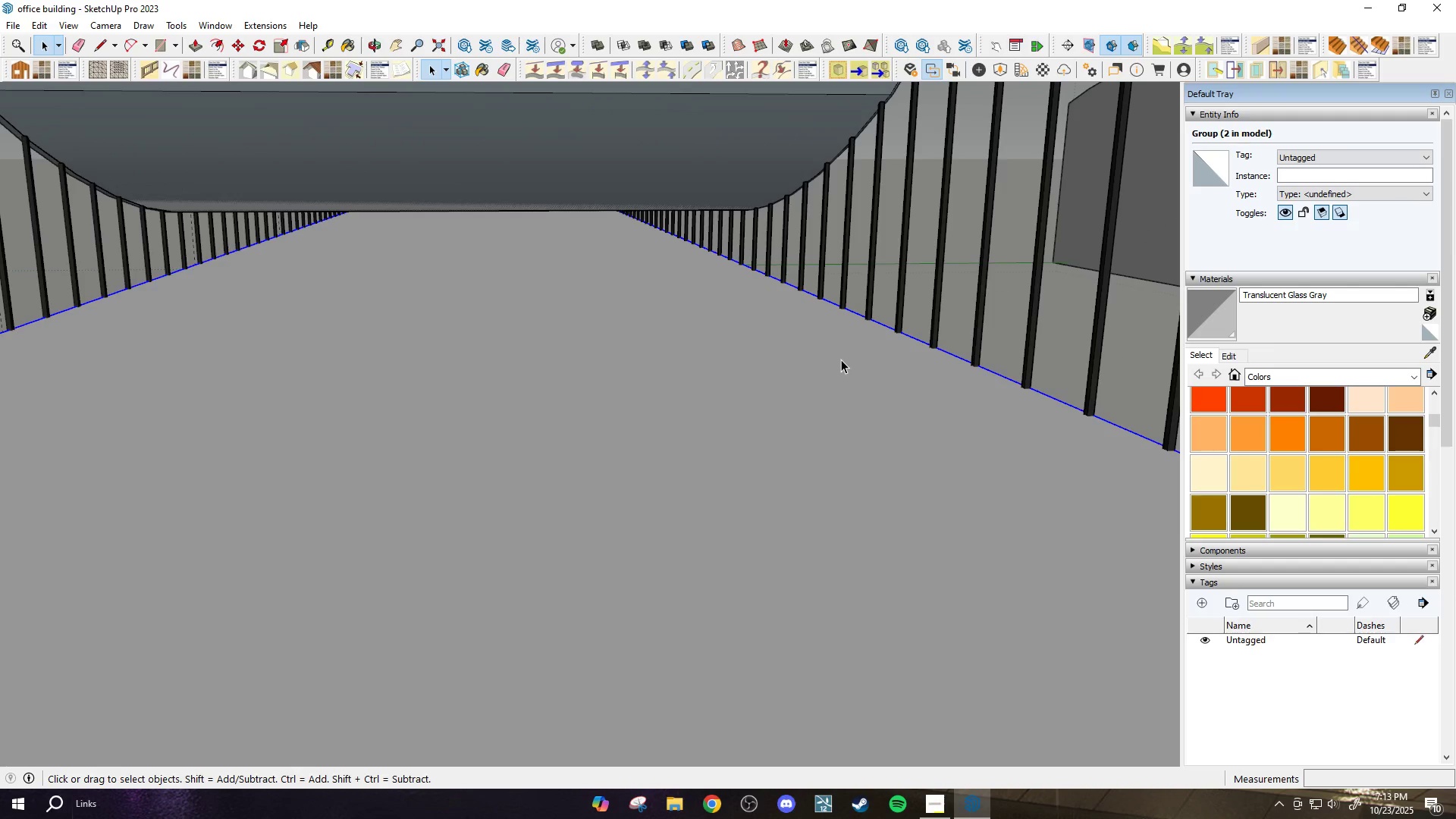 
double_click([736, 375])
 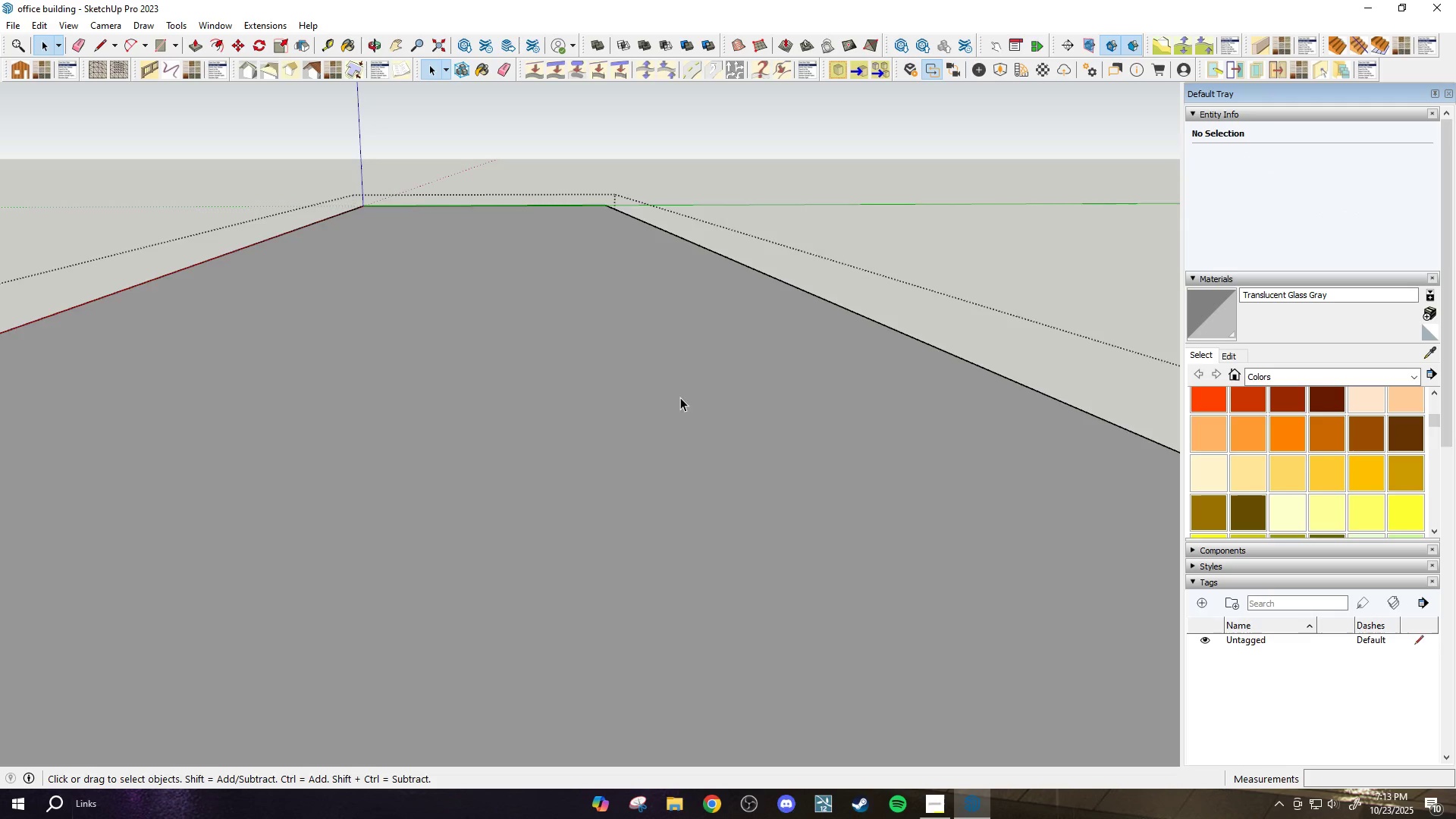 
scroll: coordinate [830, 533], scroll_direction: down, amount: 27.0
 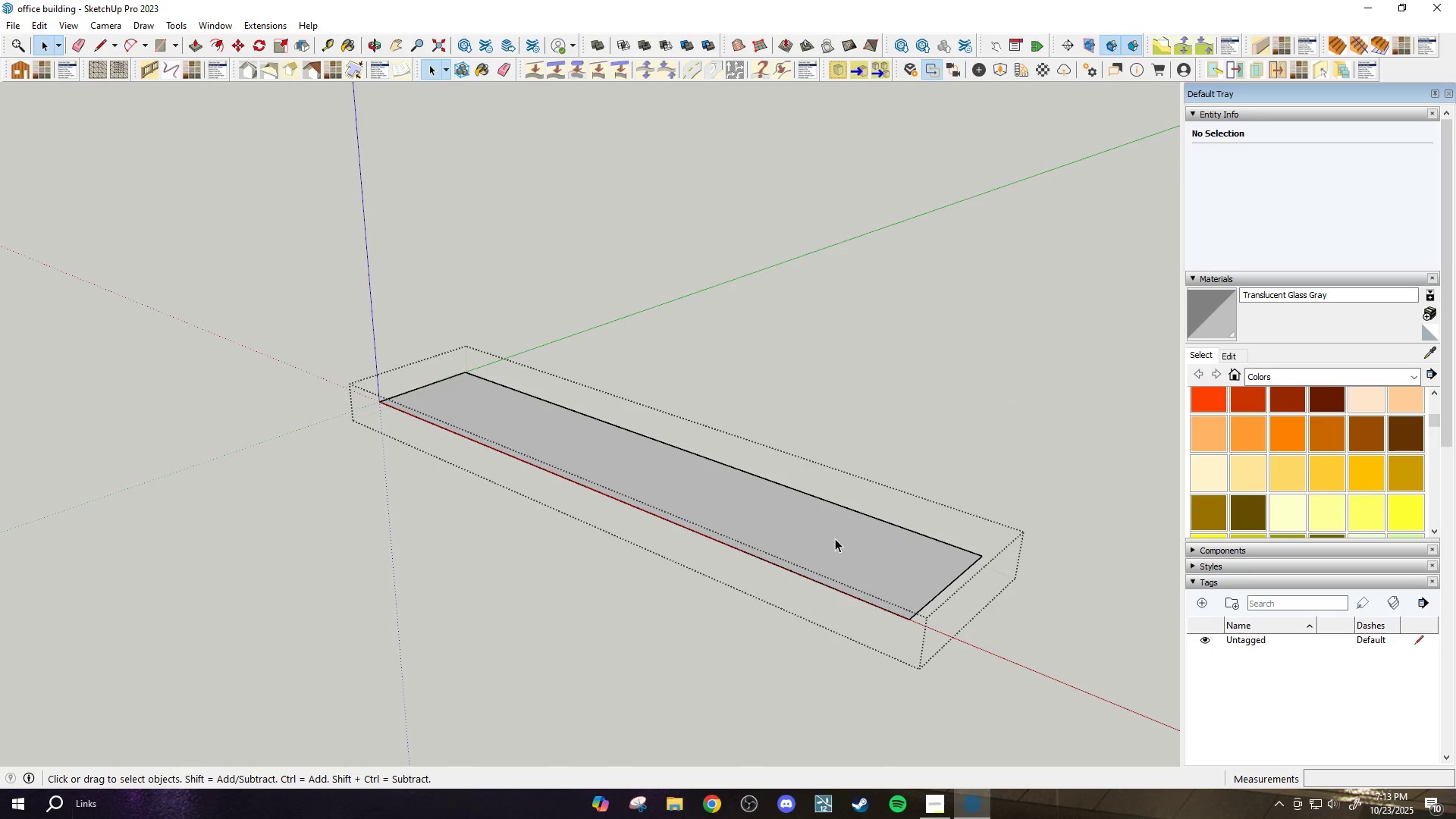 
key(T)
 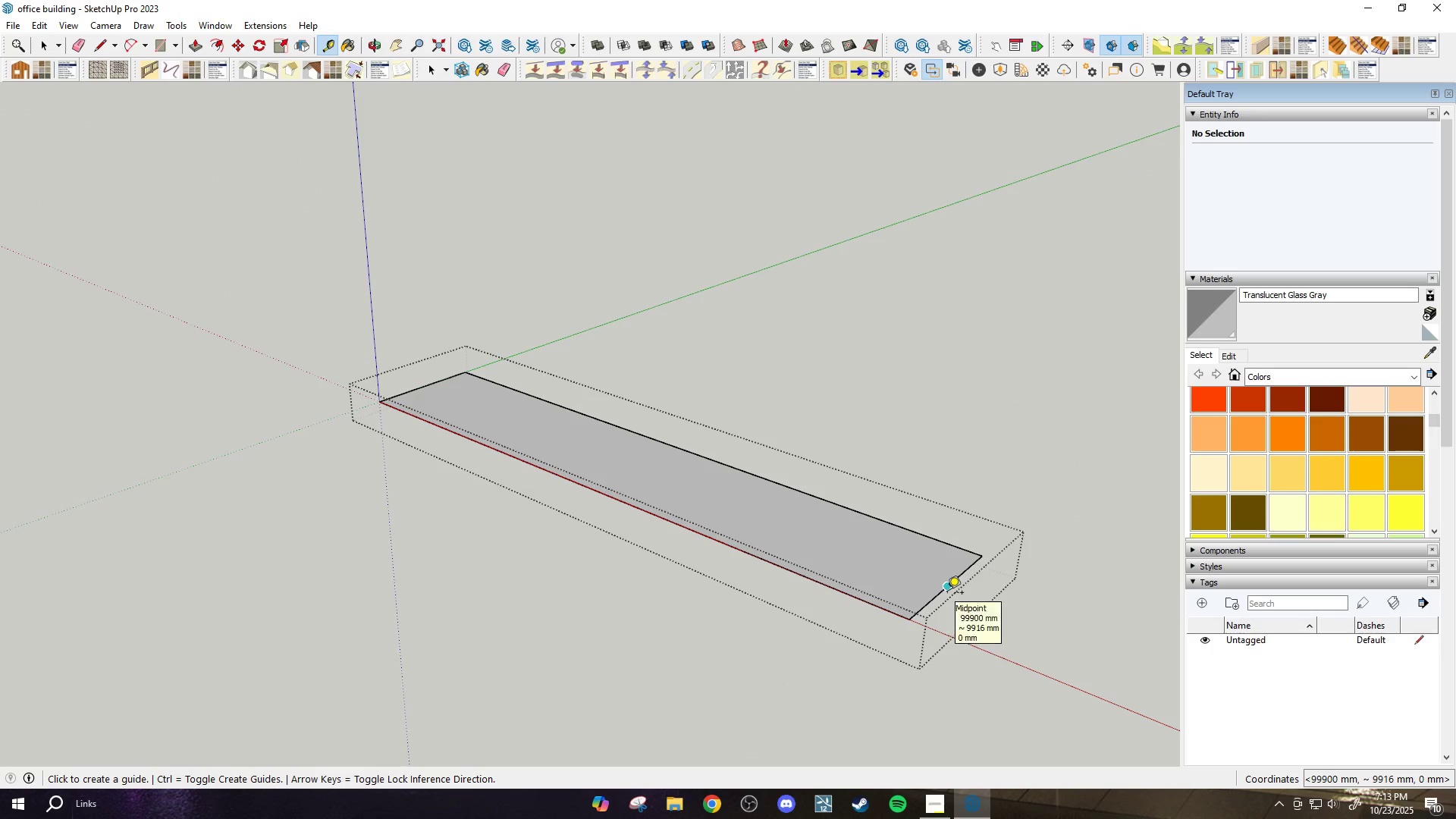 
left_click_drag(start_coordinate=[946, 591], to_coordinate=[937, 584])
 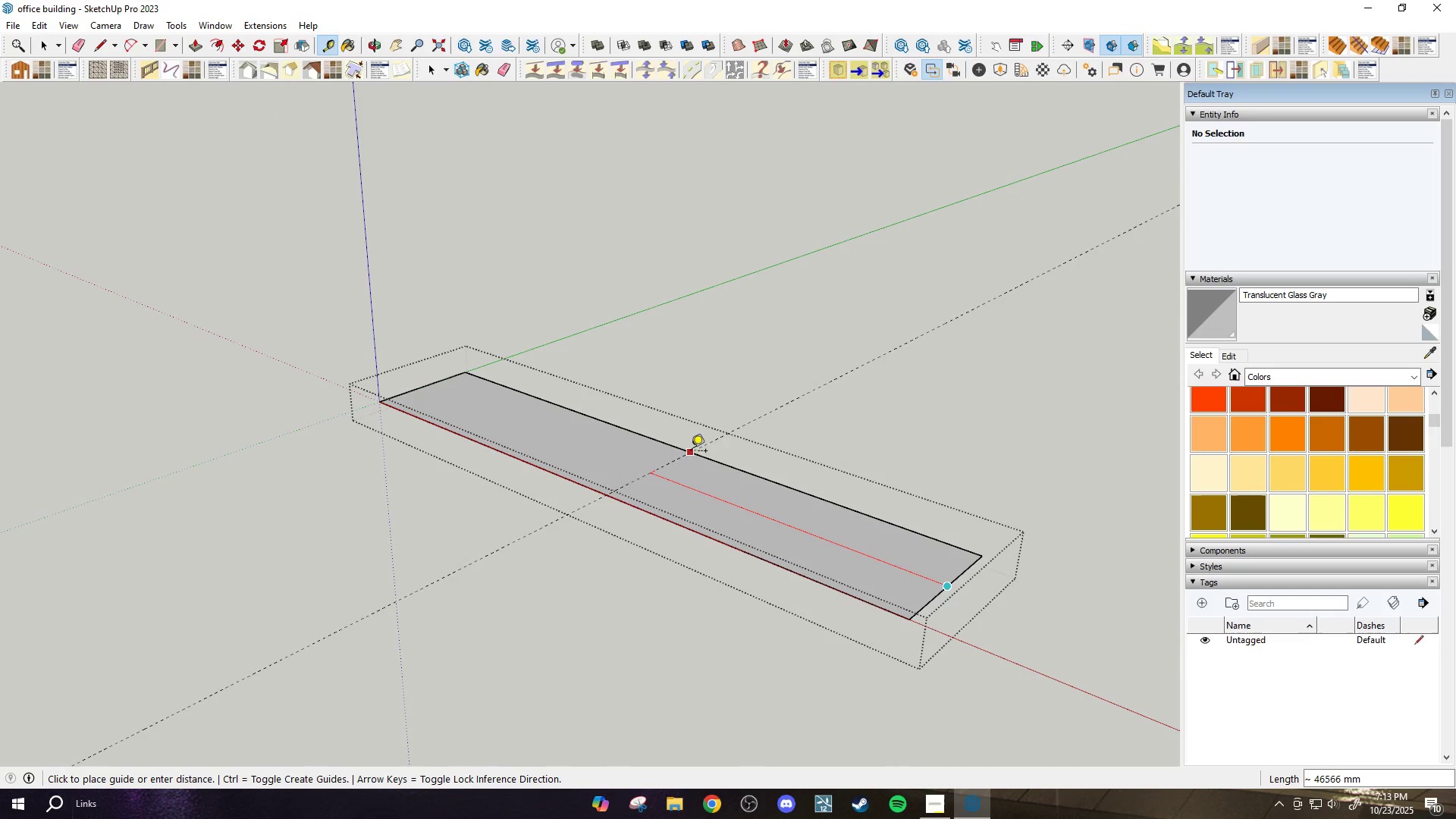 
wait(5.23)
 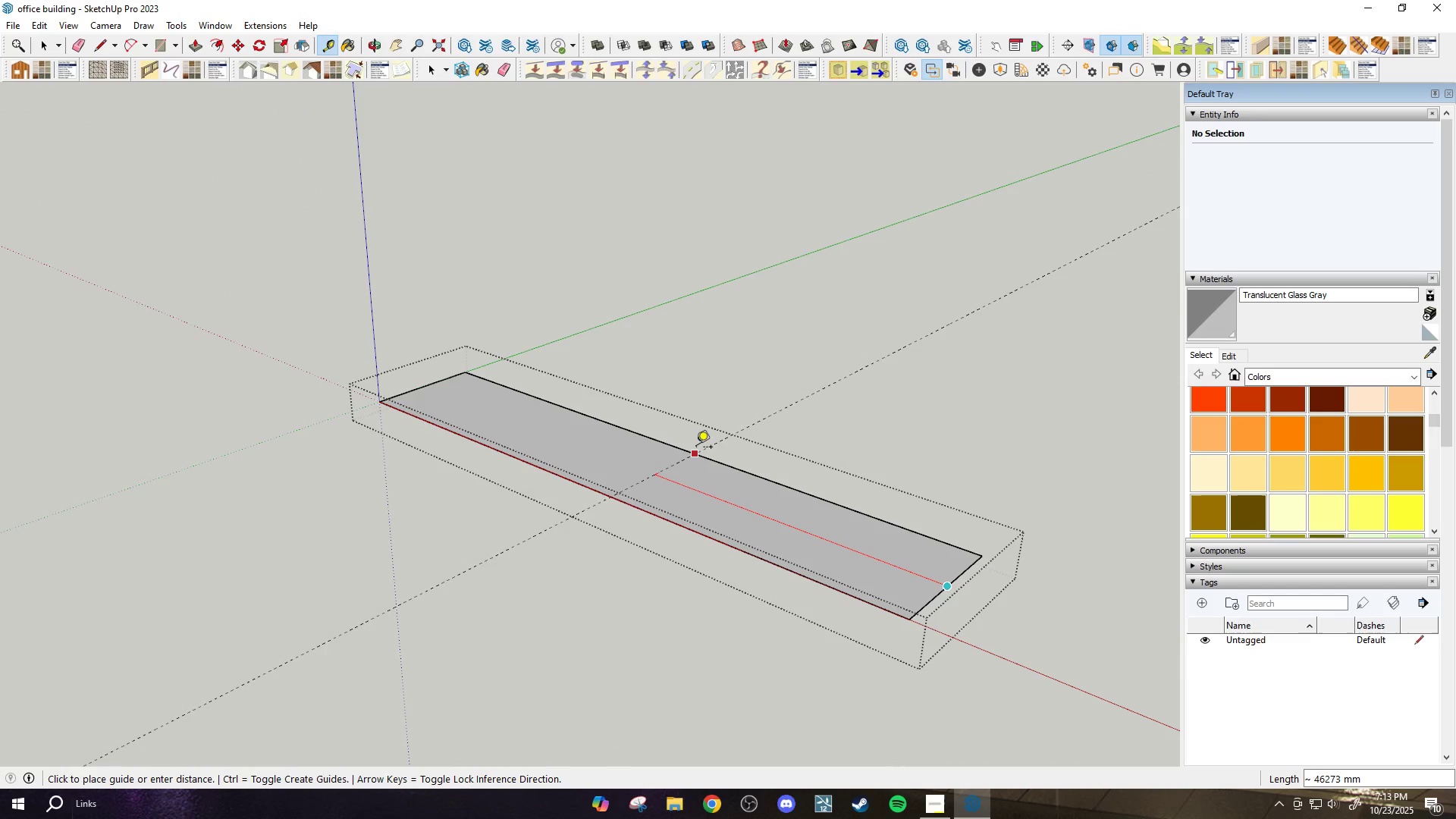 
scroll: coordinate [644, 436], scroll_direction: up, amount: 7.0
 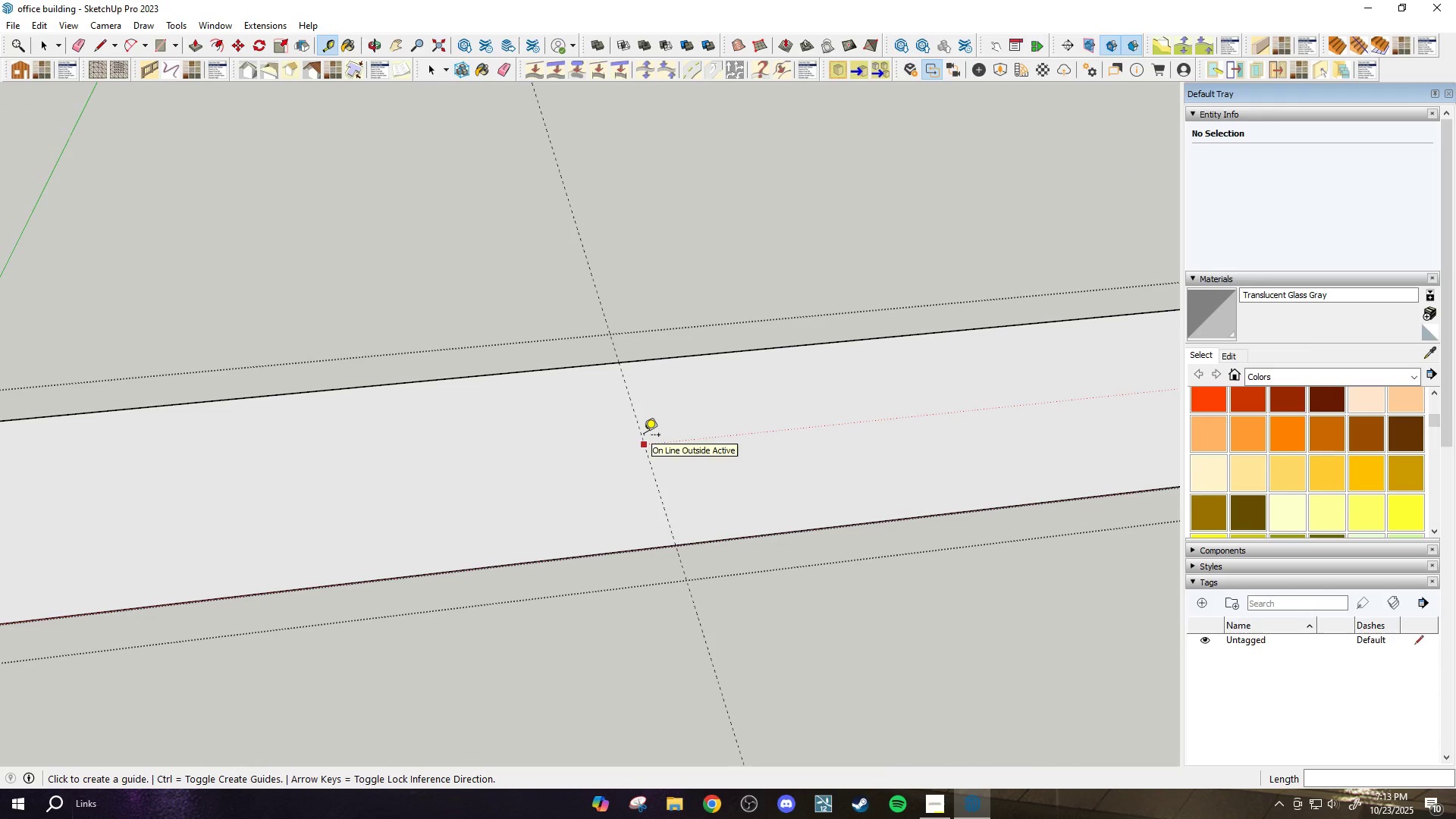 
left_click_drag(start_coordinate=[644, 436], to_coordinate=[640, 437])
 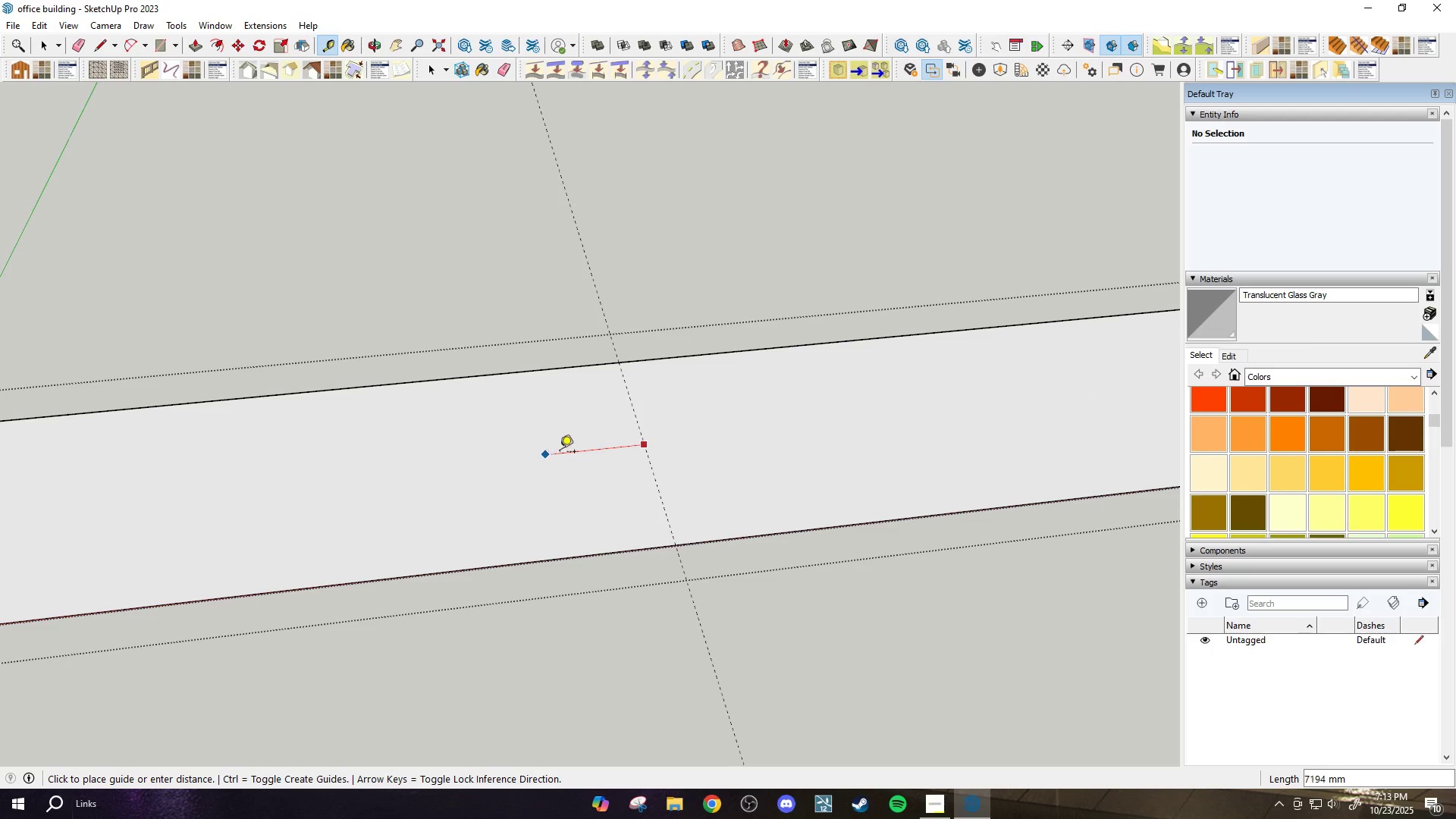 
key(Escape)
 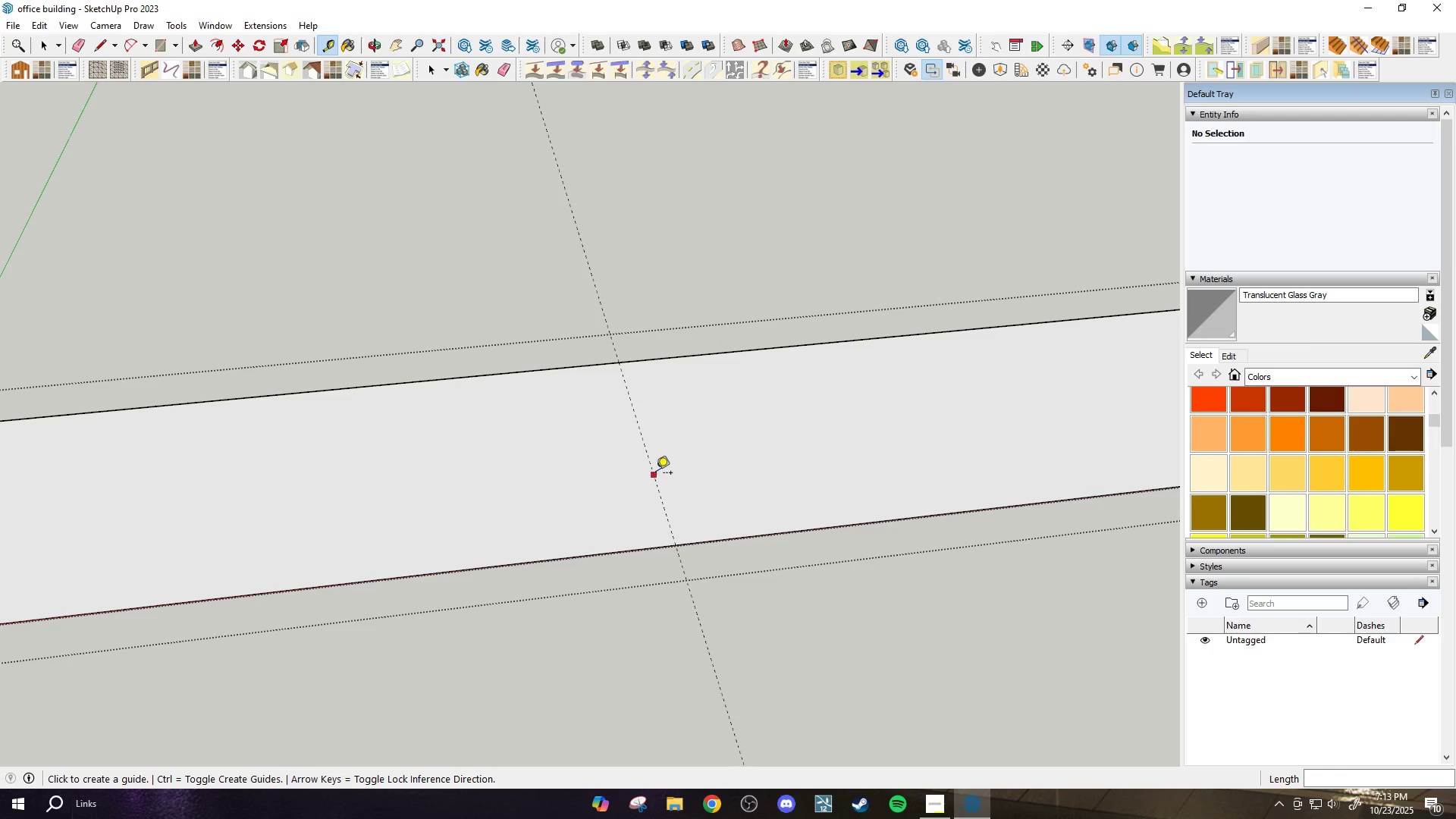 
left_click_drag(start_coordinate=[656, 474], to_coordinate=[649, 477])
 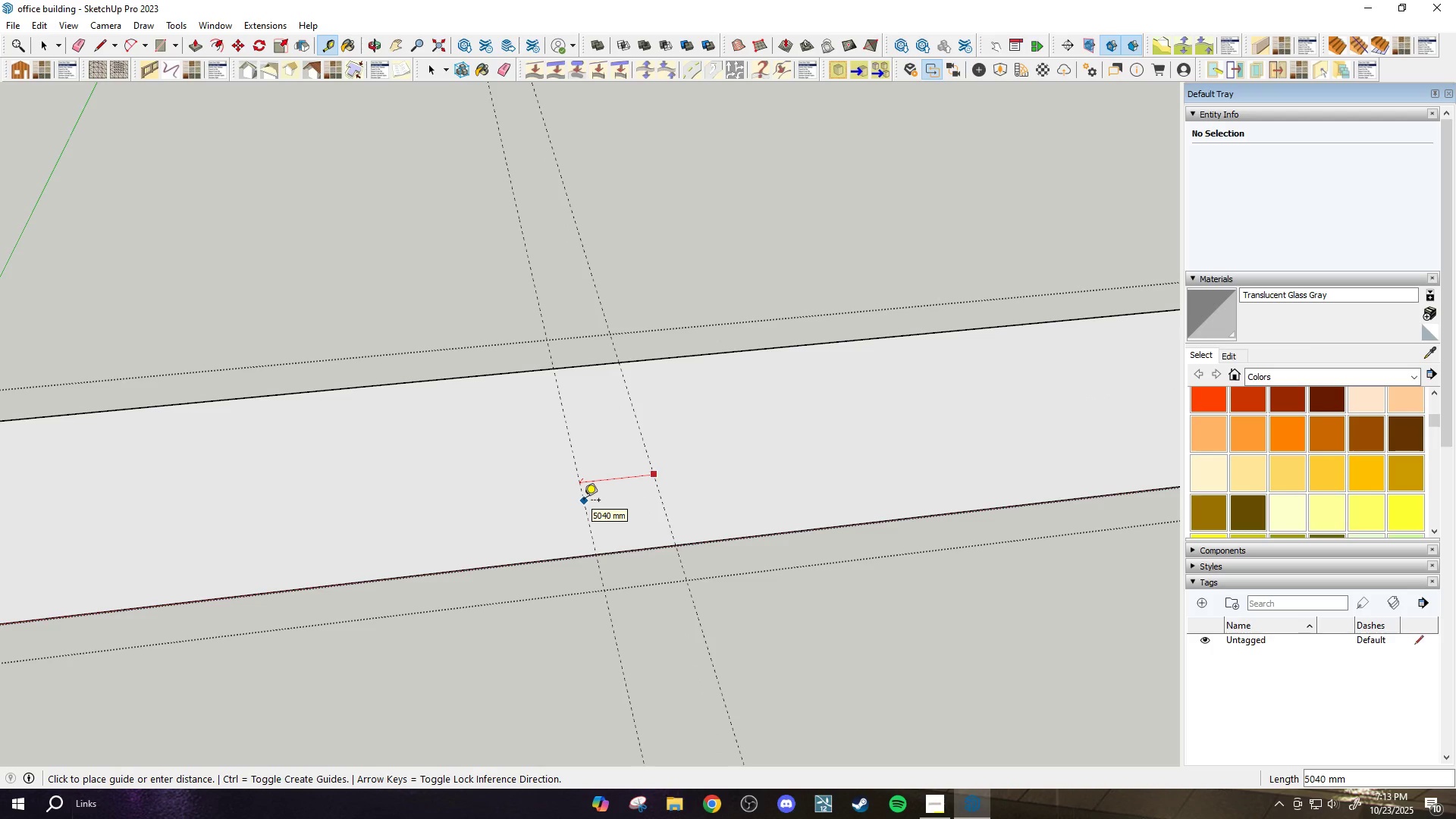 
type(10000)
 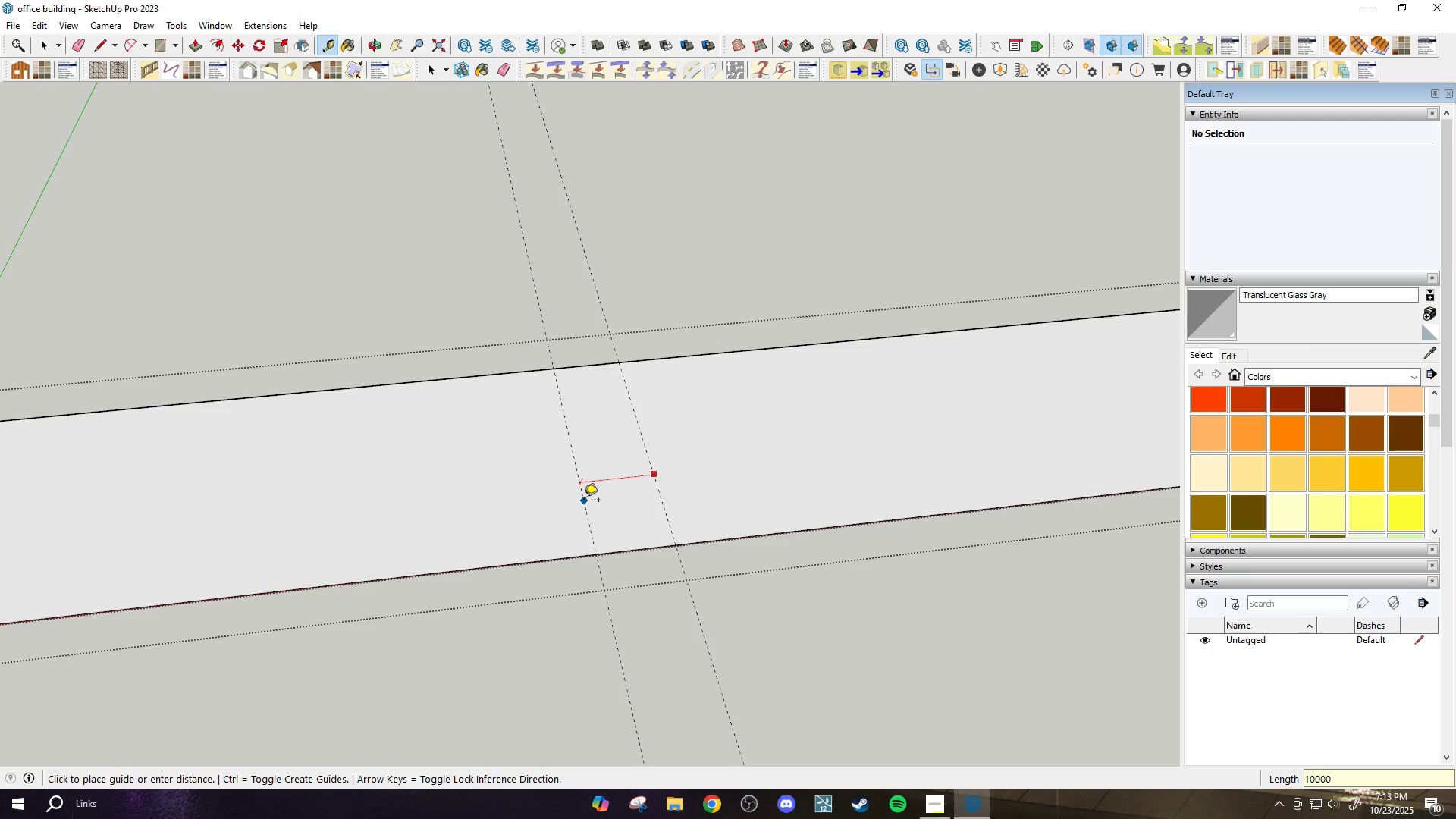 
key(Enter)
 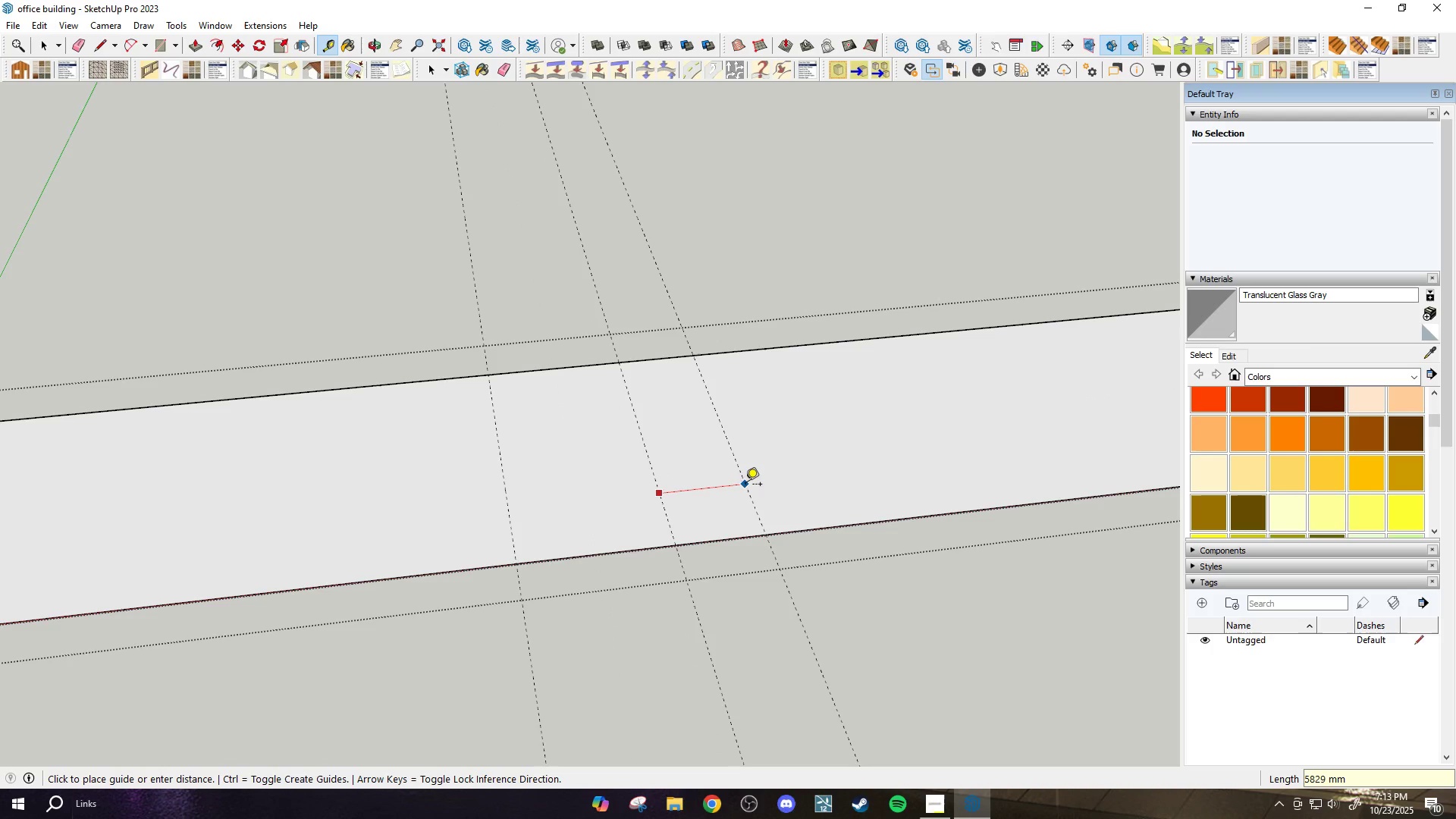 
type(1000)
 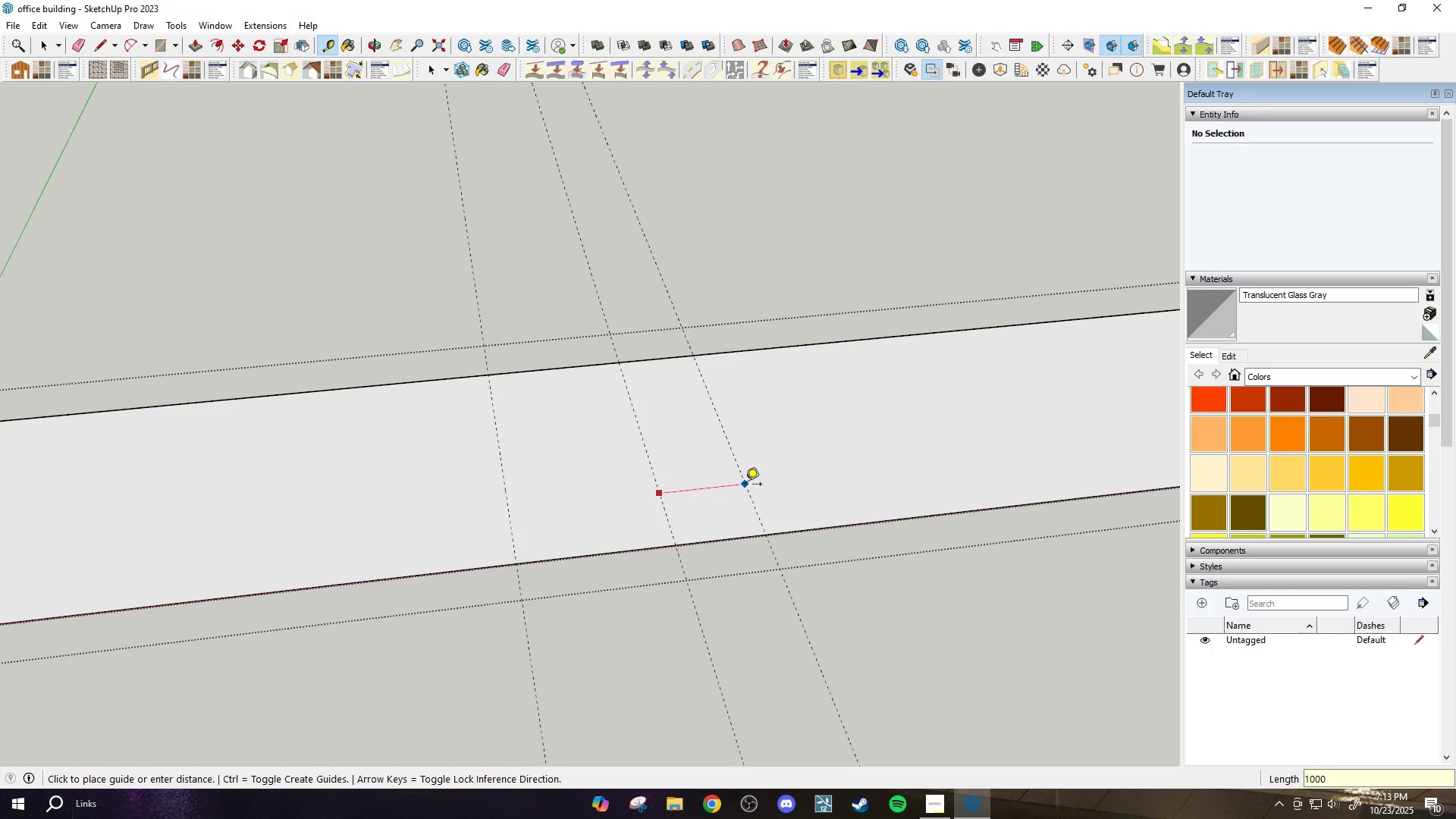 
key(Enter)
 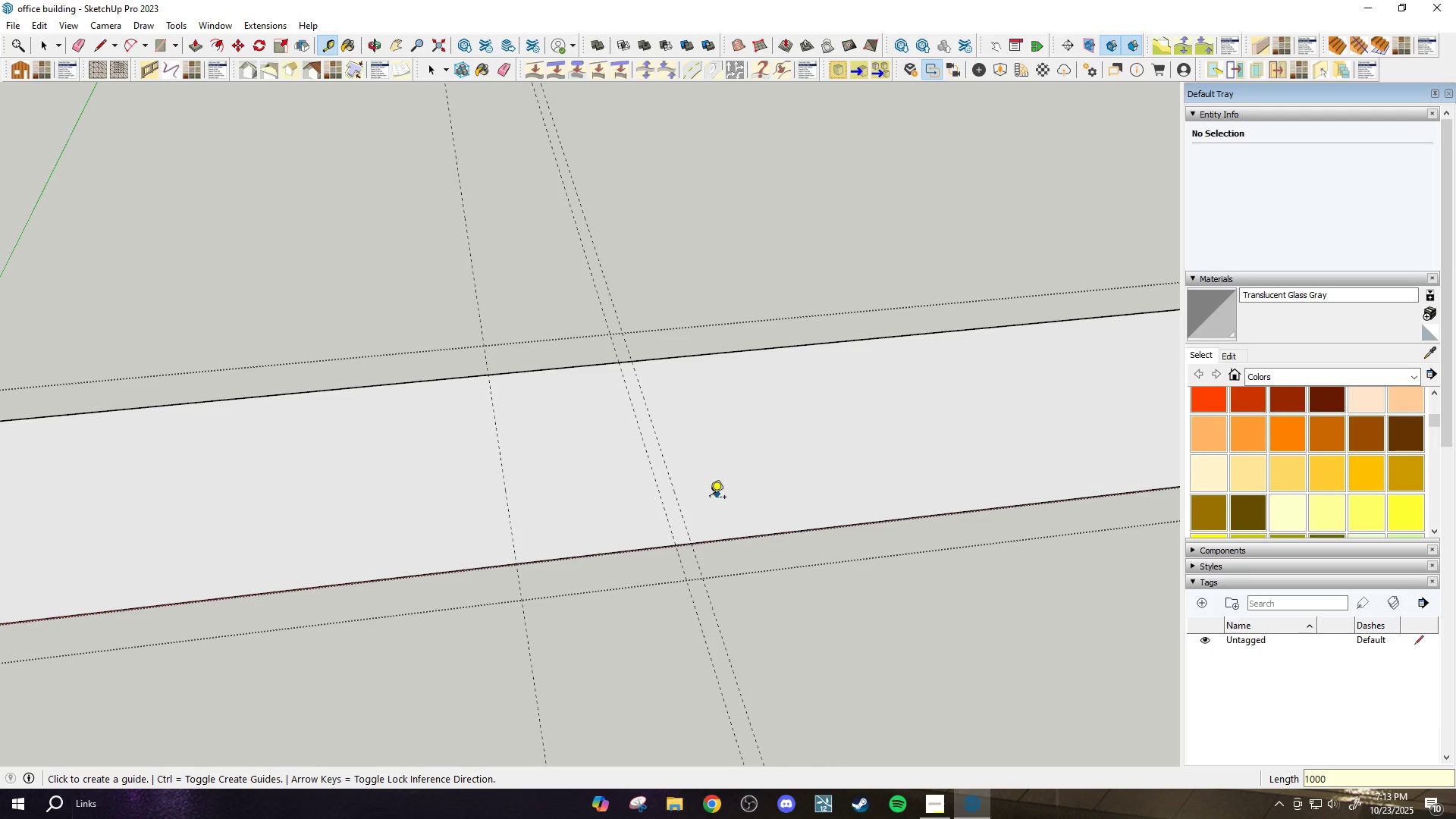 
key(Control+Z)
 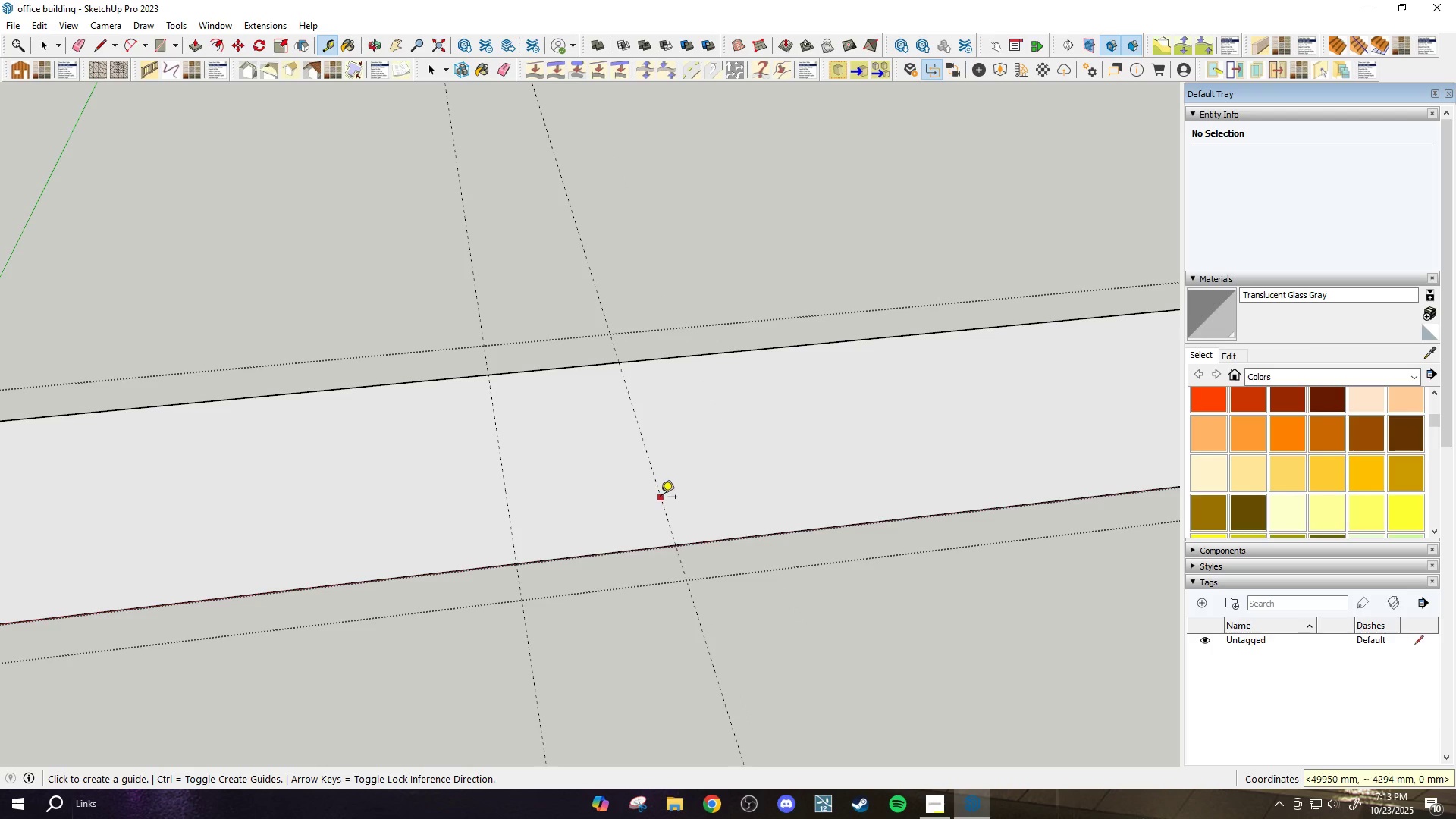 
left_click_drag(start_coordinate=[661, 498], to_coordinate=[665, 498])
 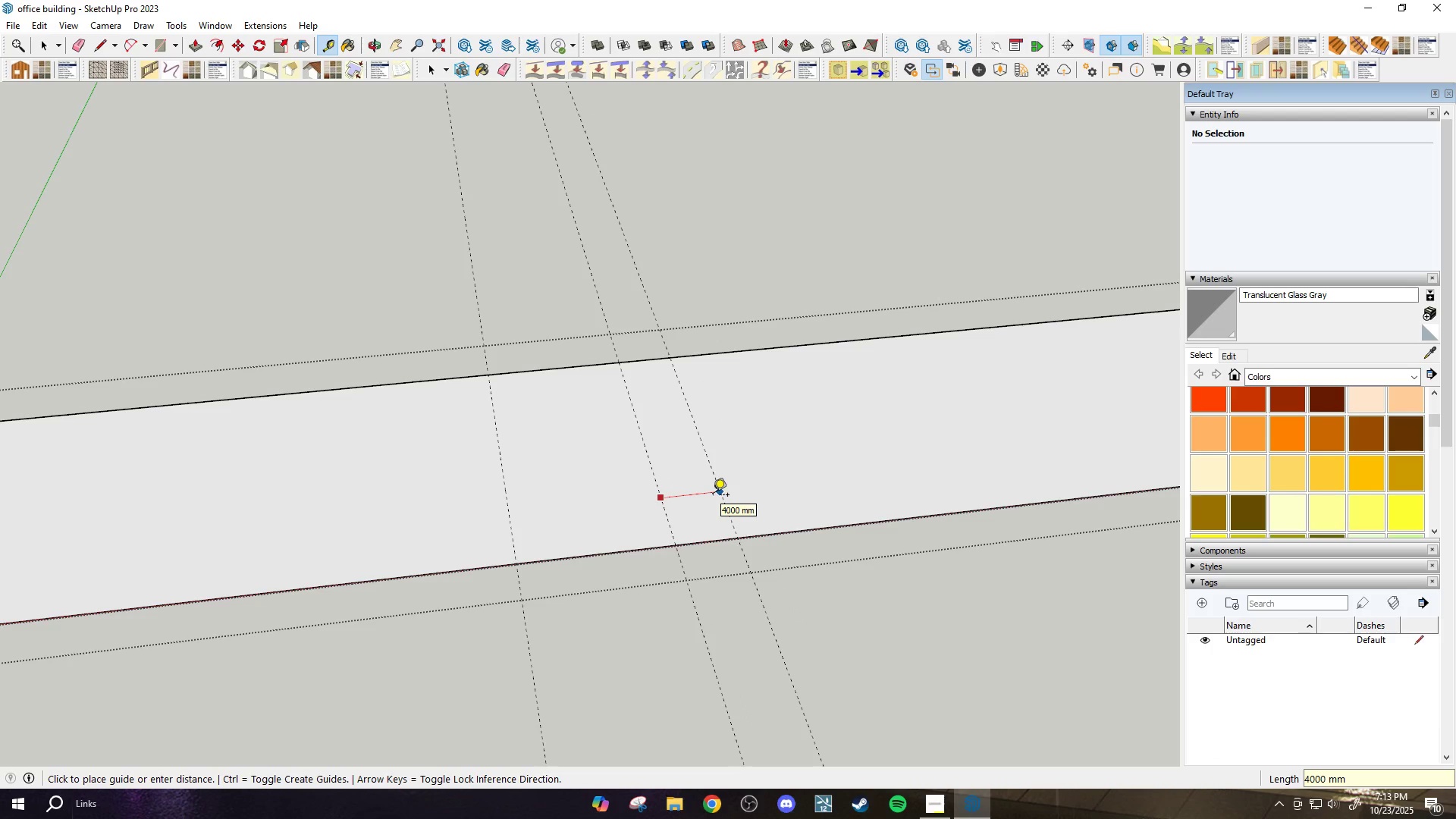 
type(10000)
 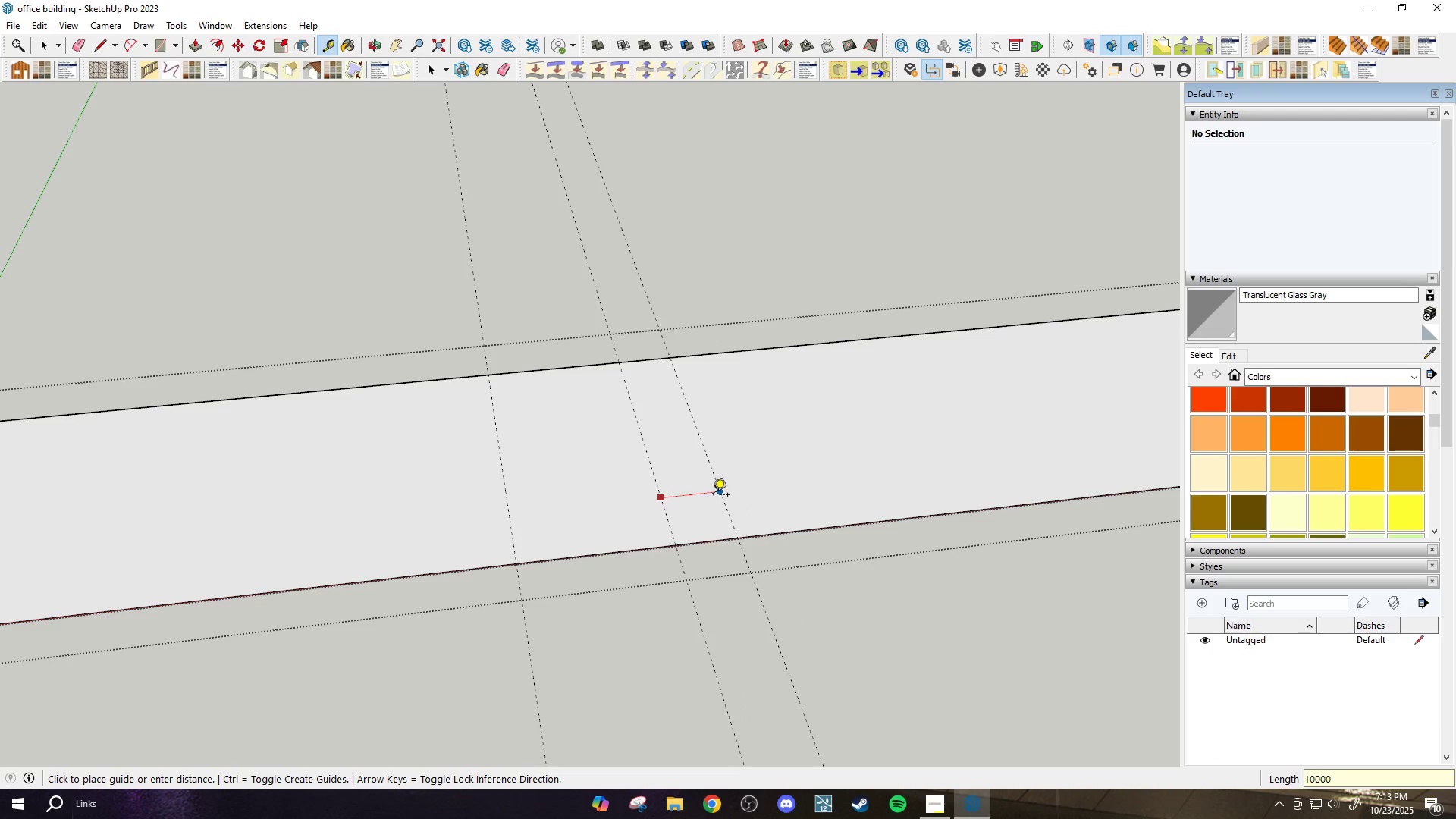 
key(Enter)
 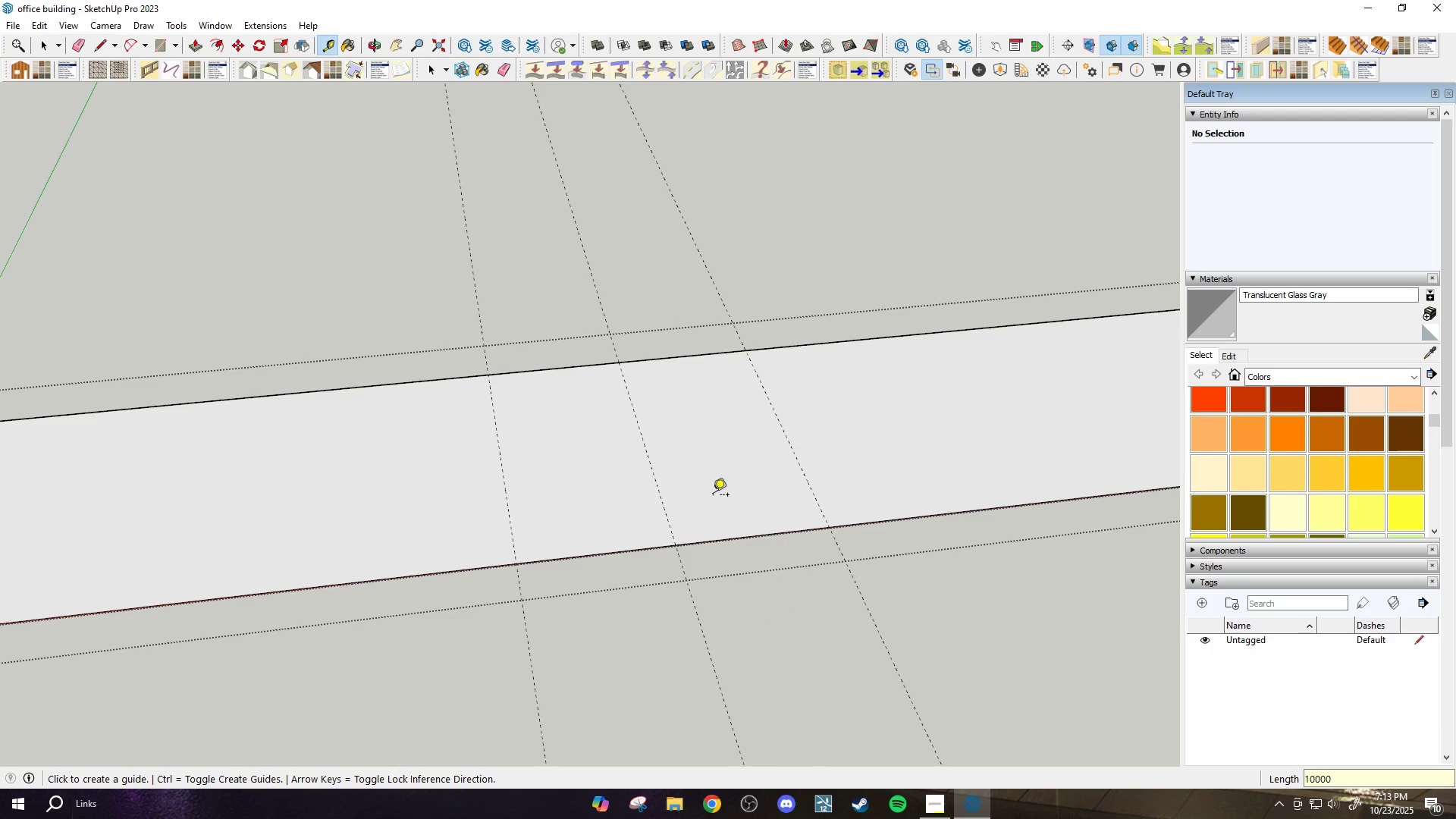 
scroll: coordinate [713, 496], scroll_direction: down, amount: 1.0
 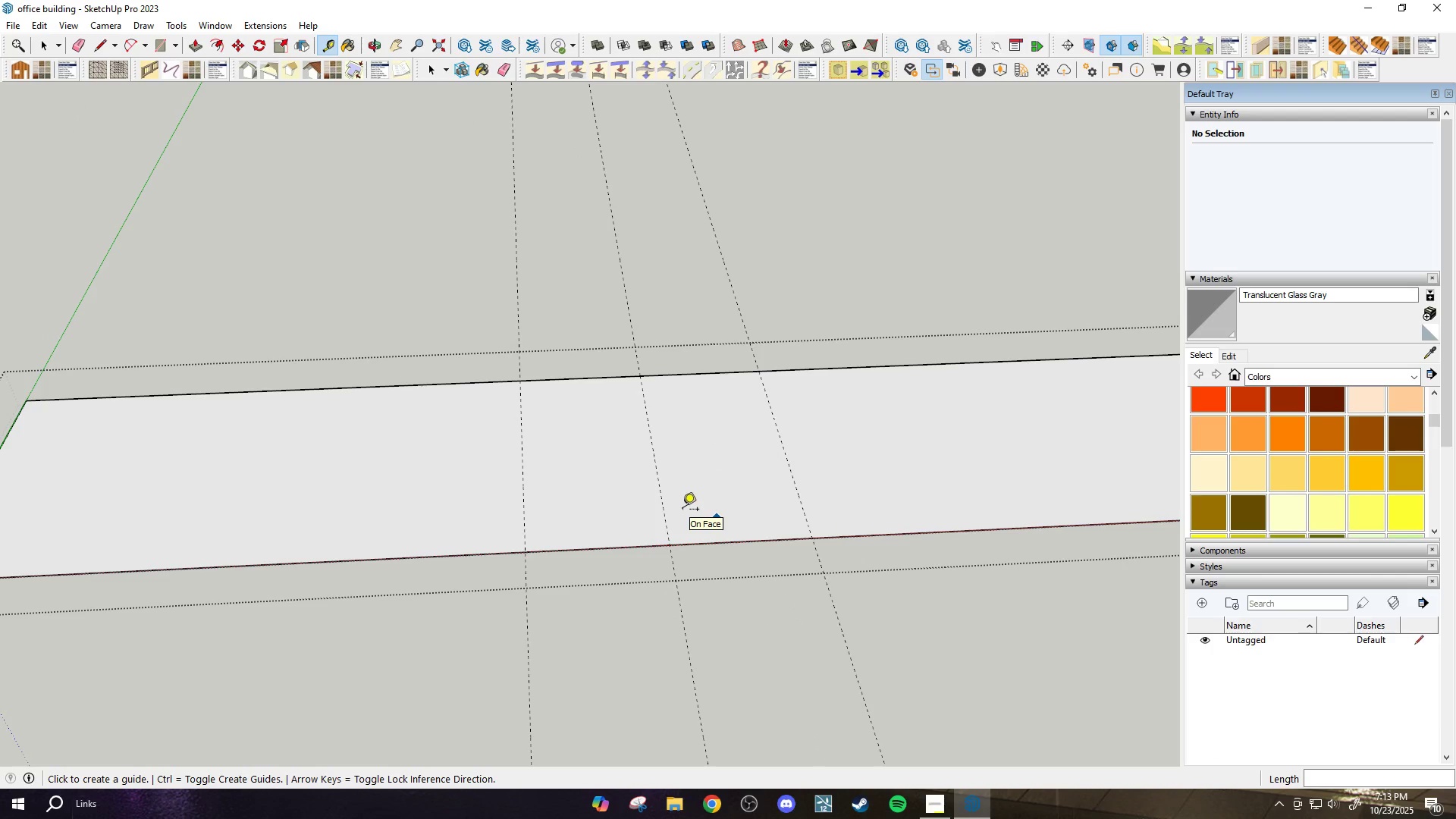 
key(L)
 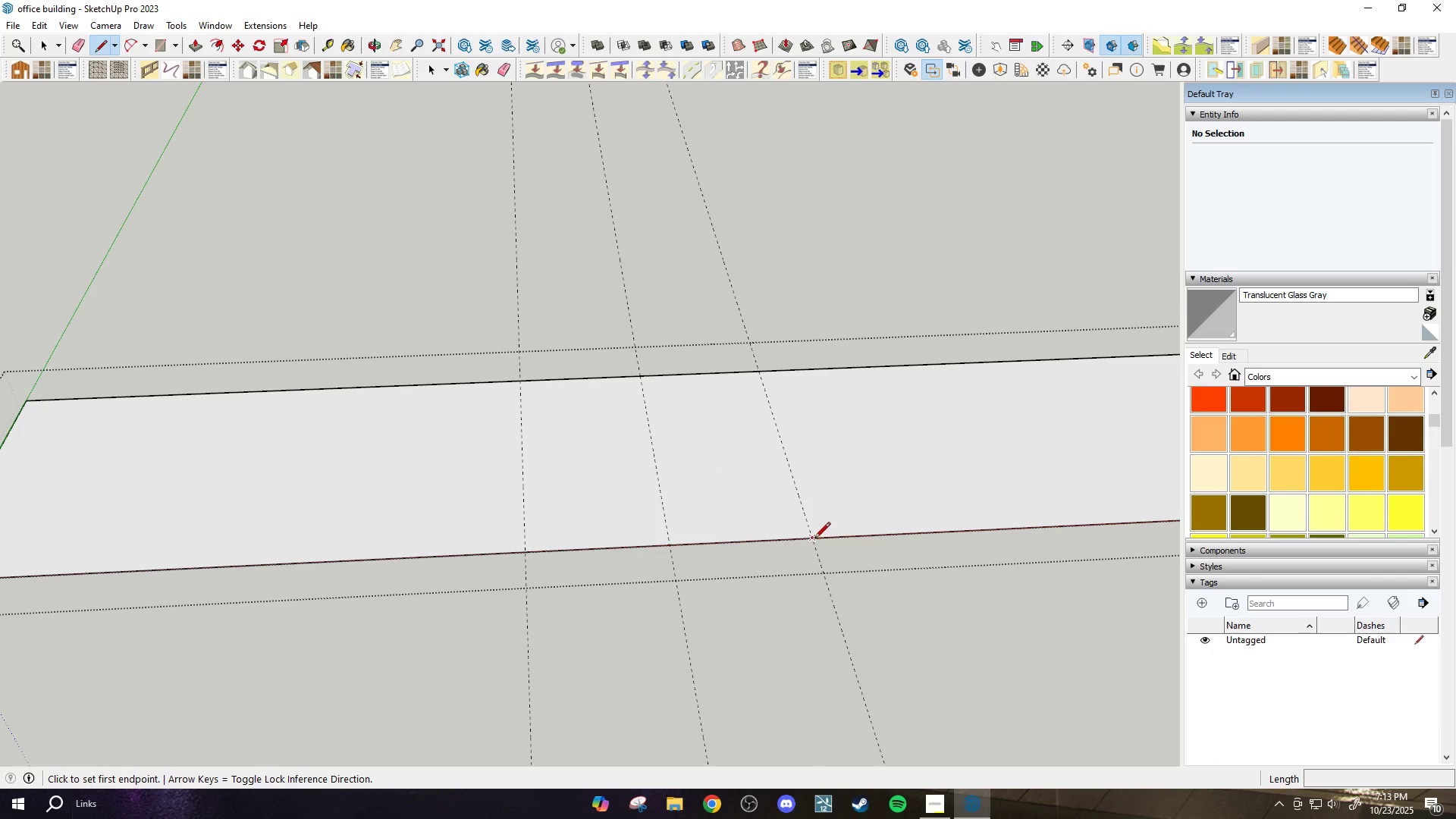 
left_click([814, 539])
 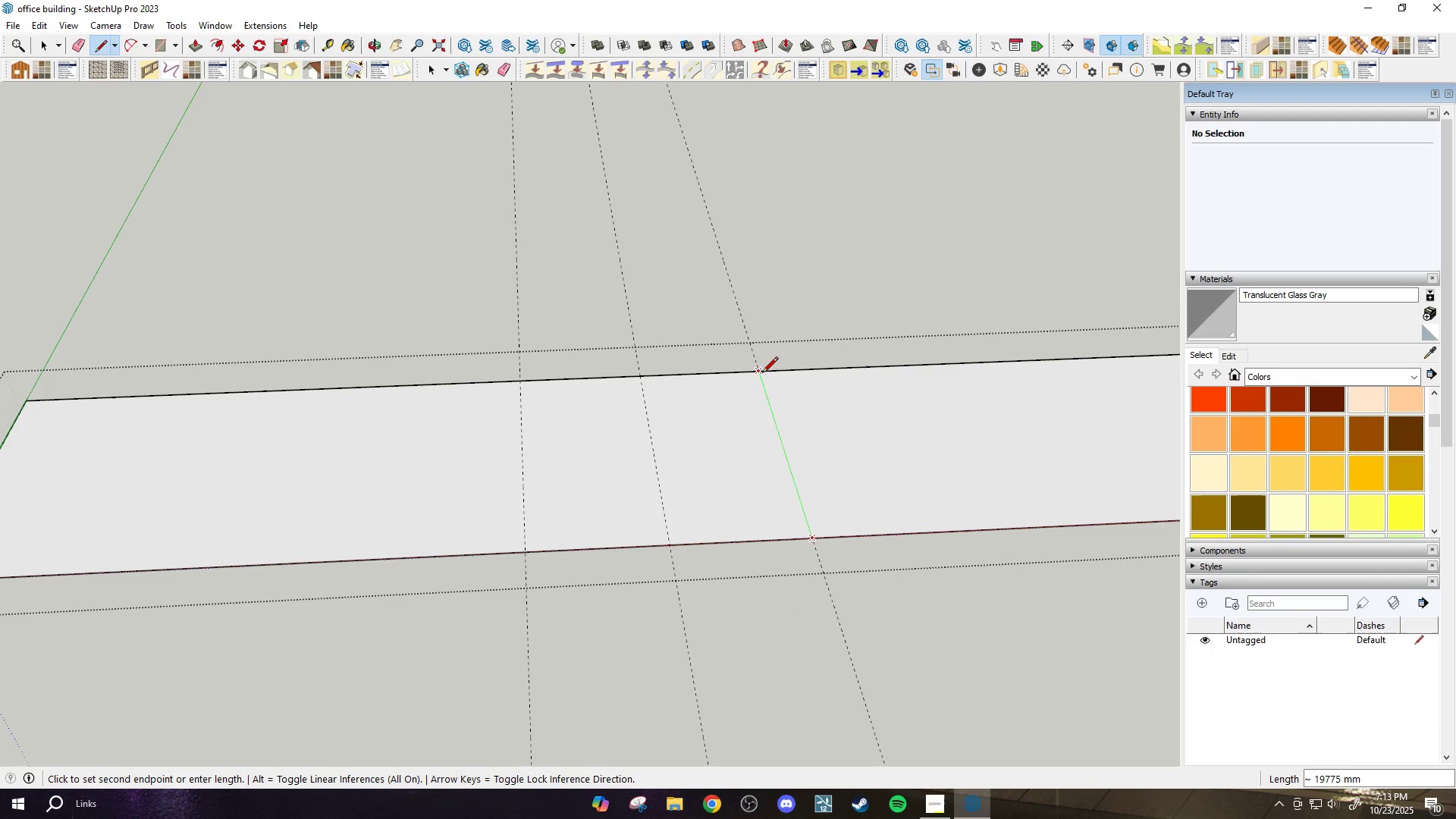 
left_click([762, 374])
 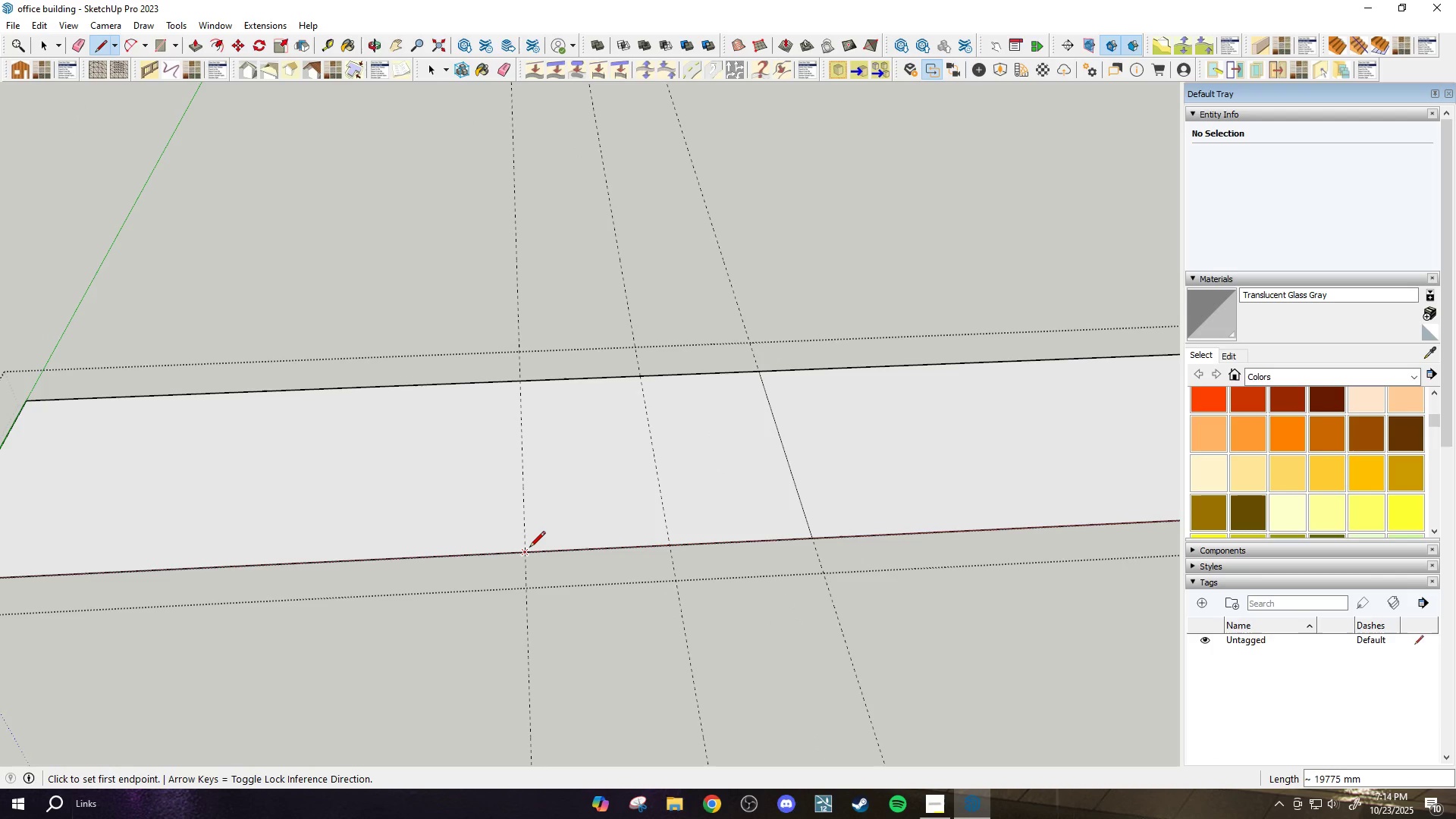 
left_click([529, 548])
 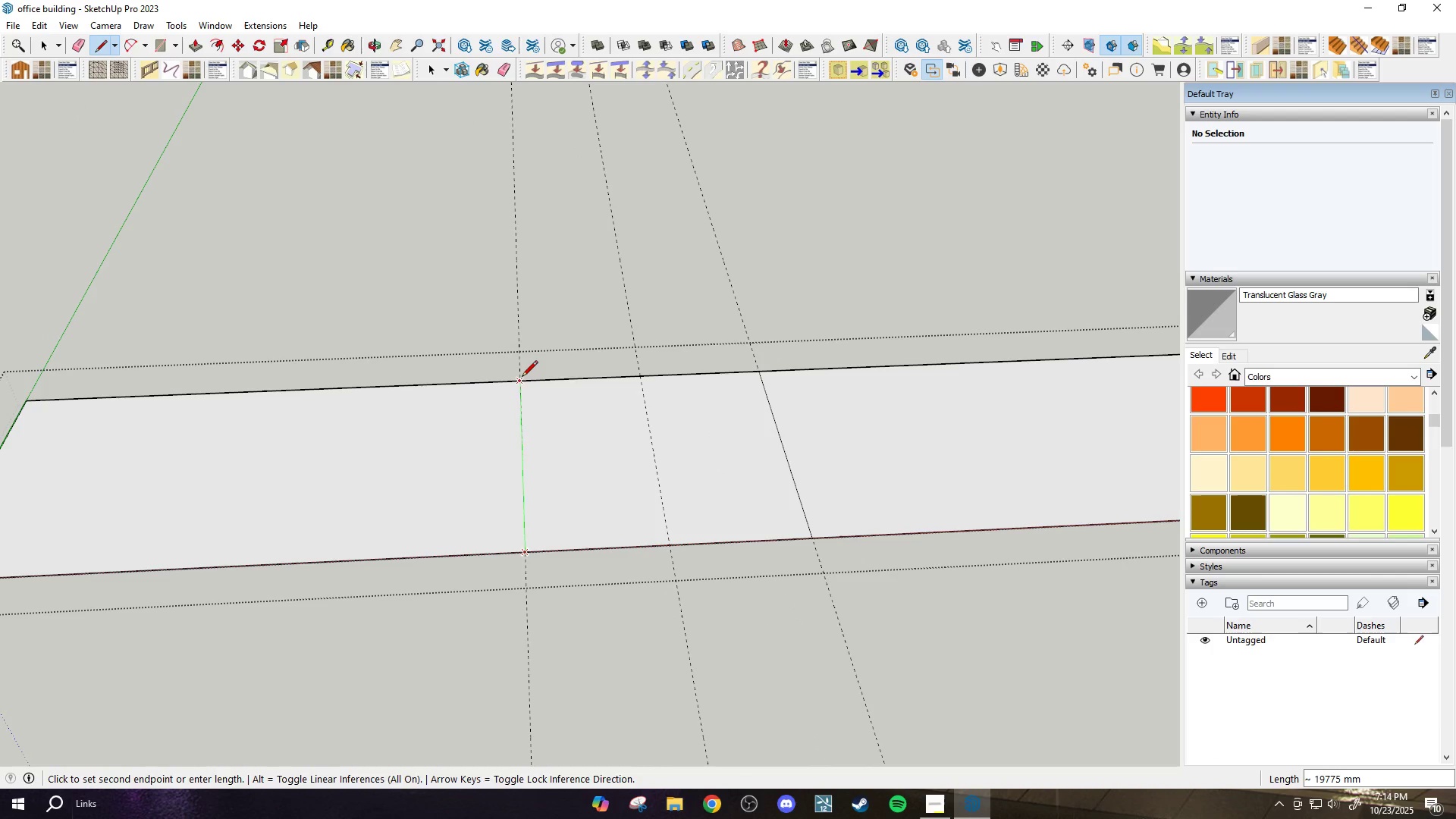 
left_click([522, 378])
 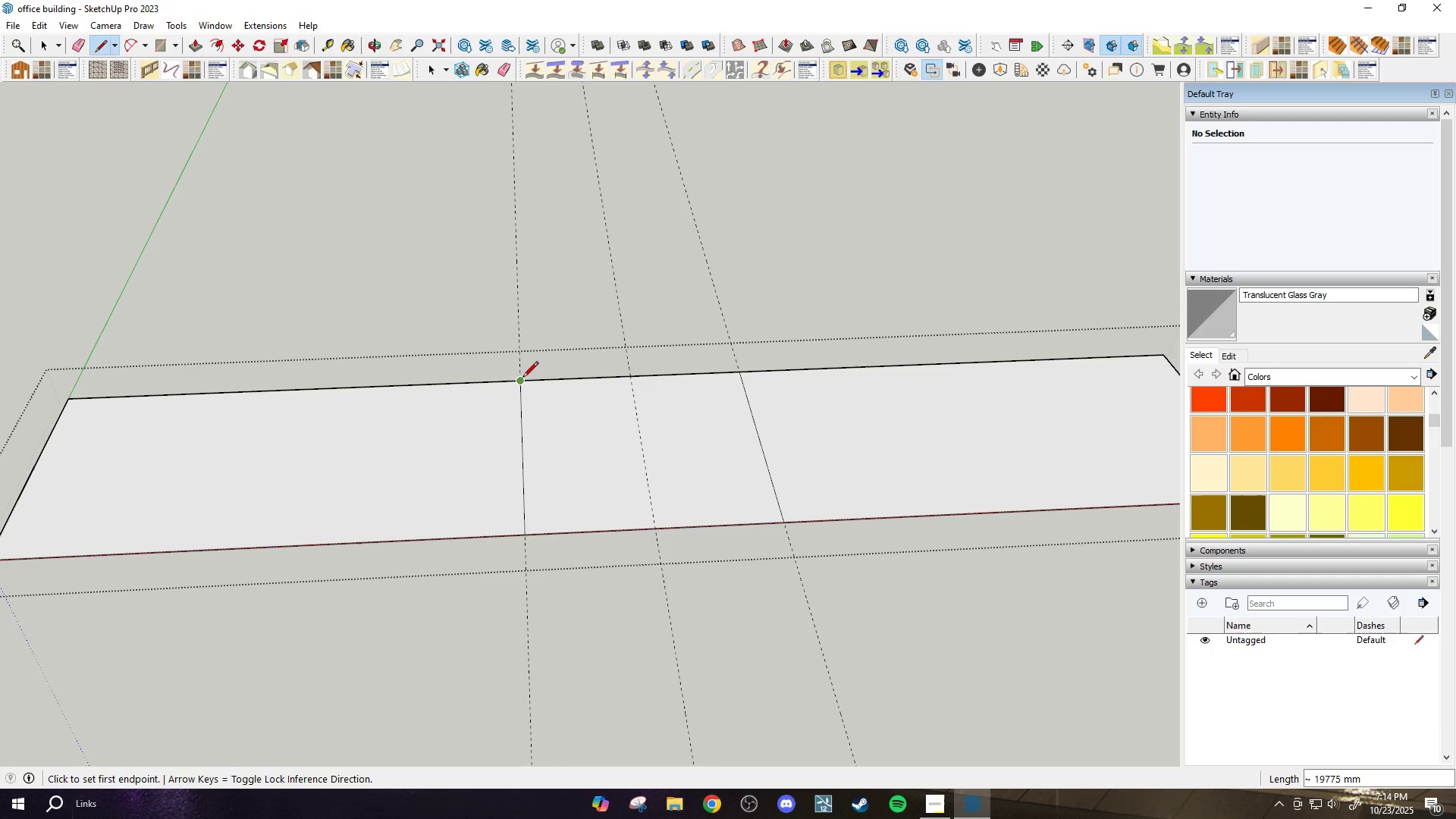 
scroll: coordinate [522, 378], scroll_direction: down, amount: 1.0
 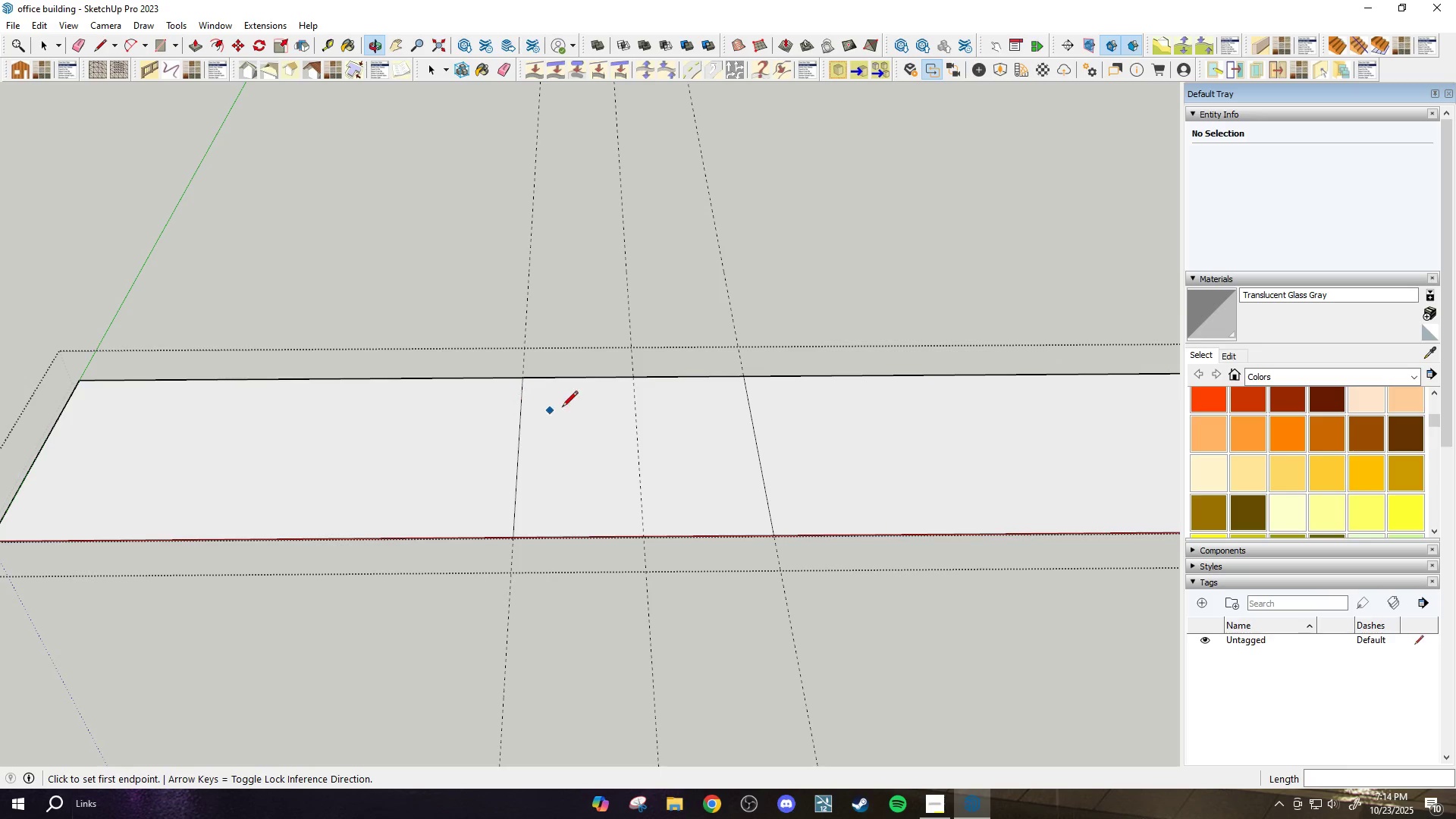 
key(E)
 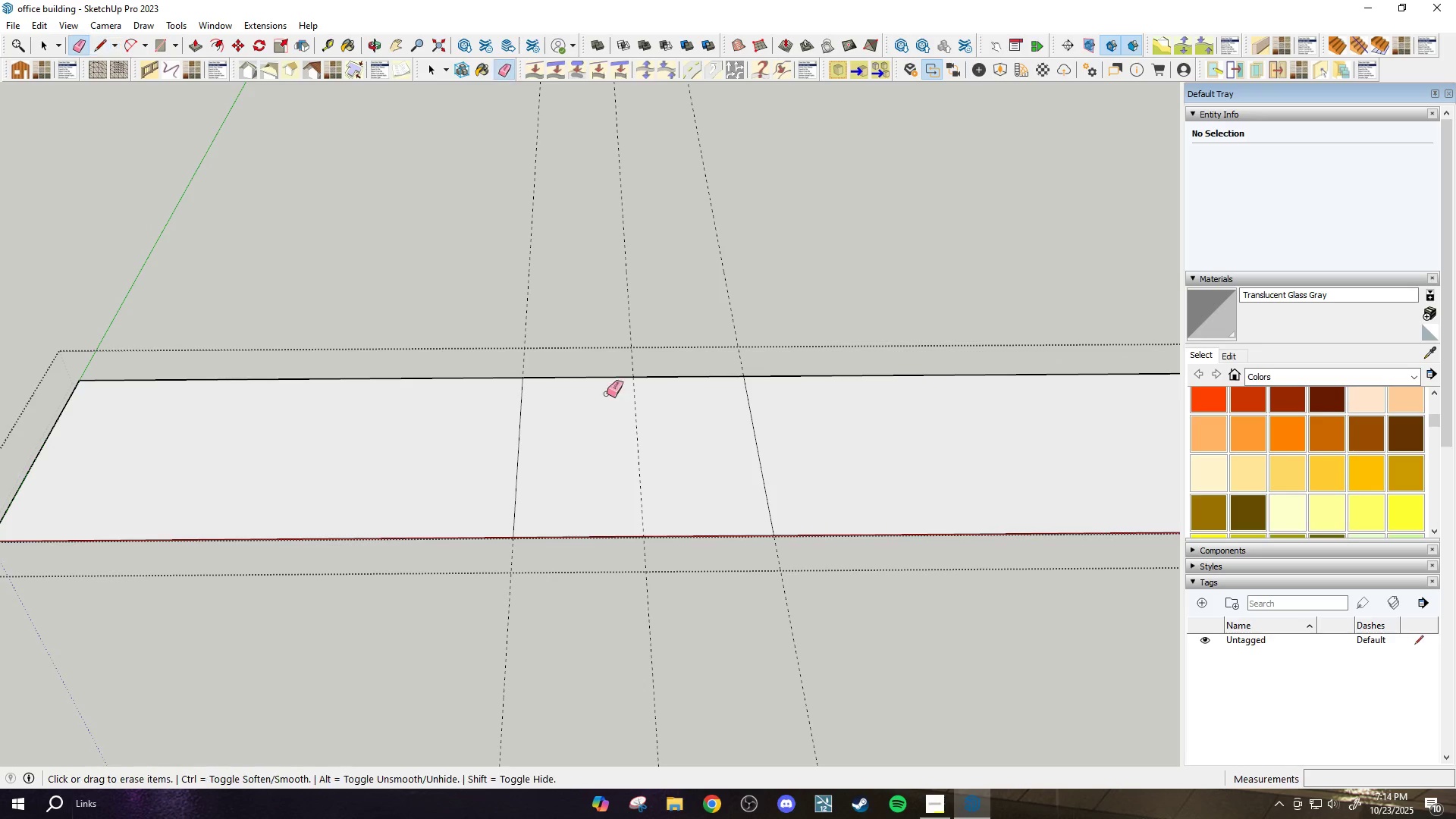 
left_click_drag(start_coordinate=[607, 393], to_coordinate=[613, 350])
 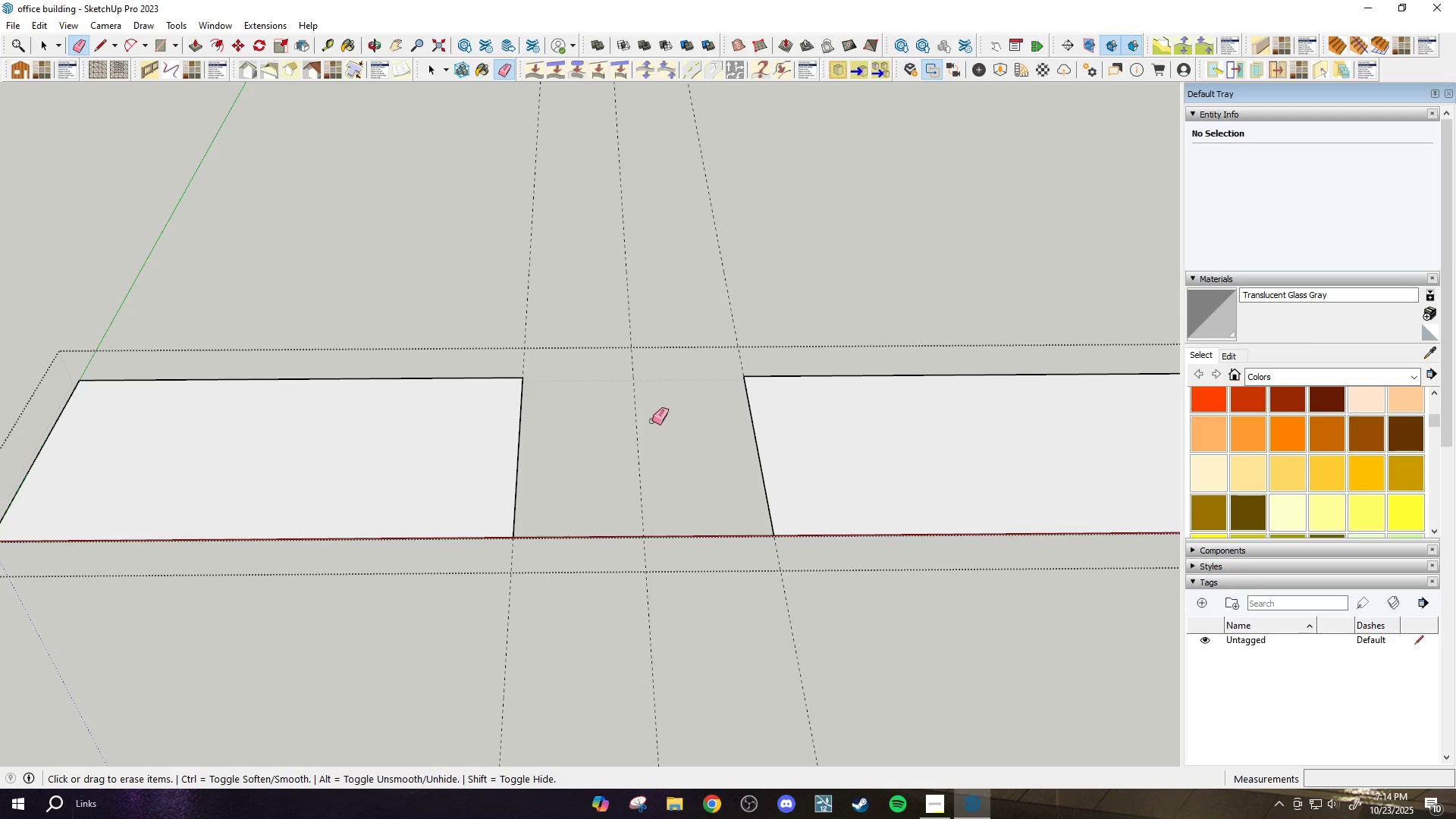 
scroll: coordinate [643, 453], scroll_direction: down, amount: 2.0
 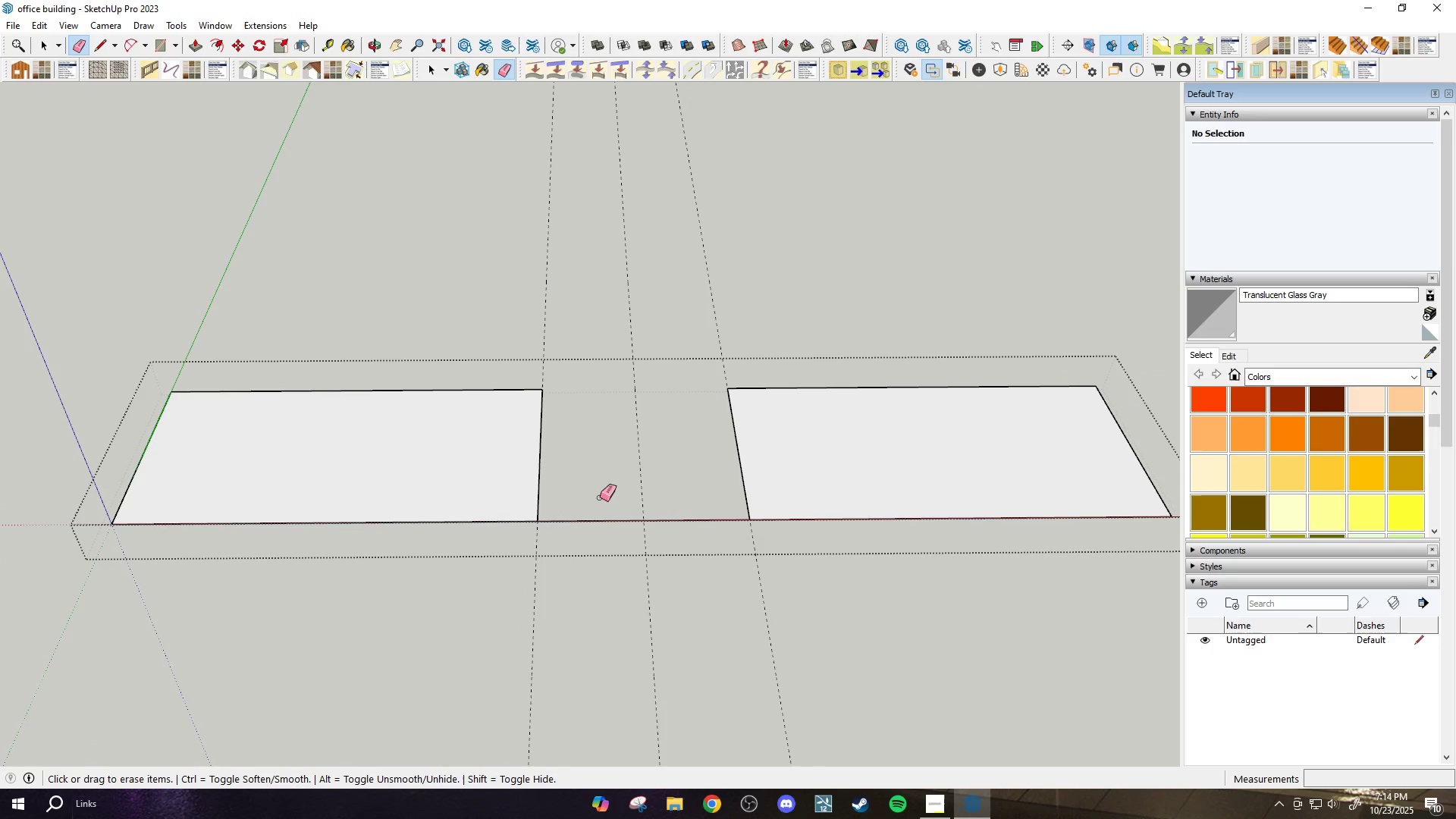 
left_click_drag(start_coordinate=[598, 513], to_coordinate=[604, 582])
 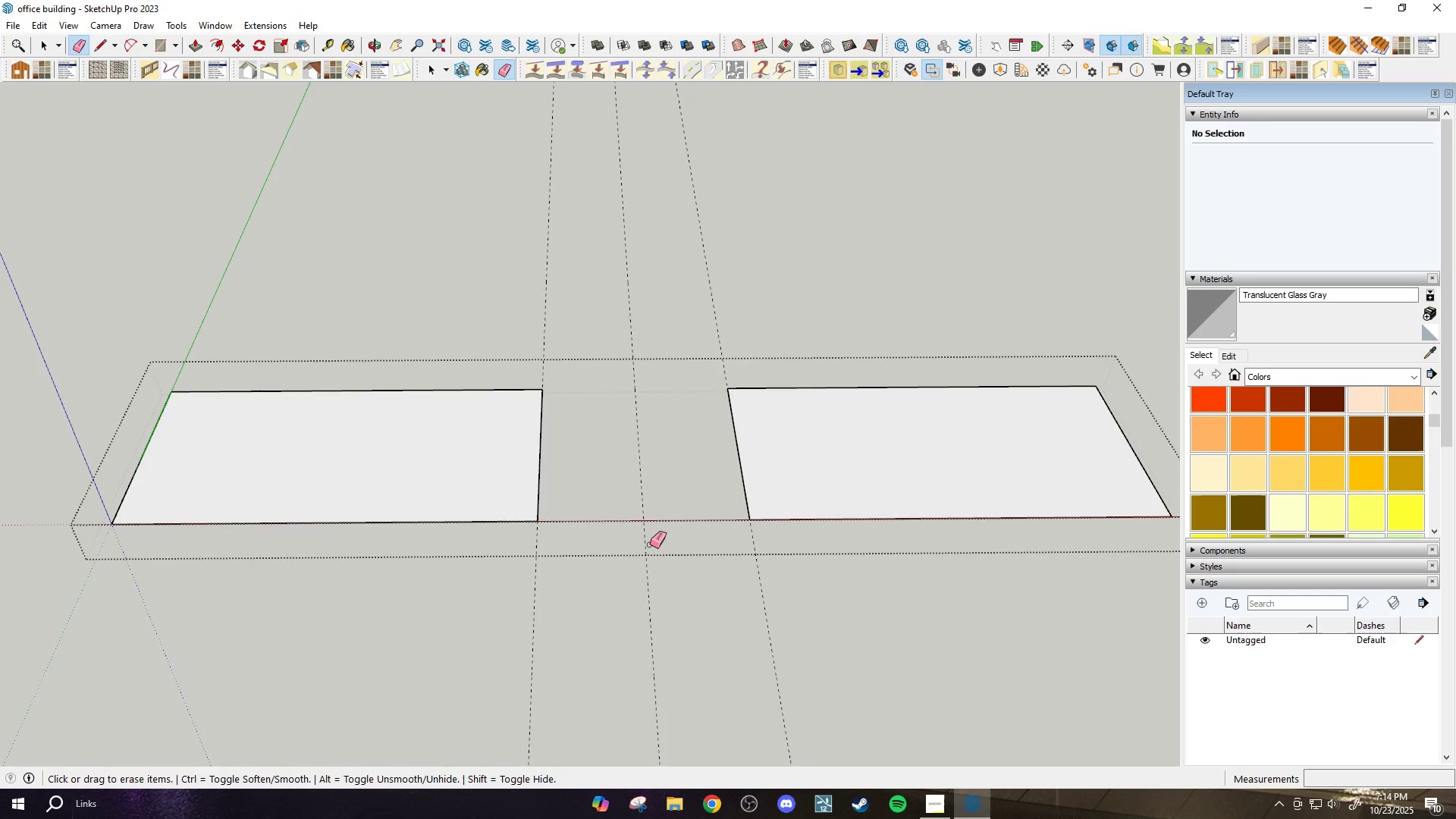 
scroll: coordinate [652, 541], scroll_direction: down, amount: 2.0
 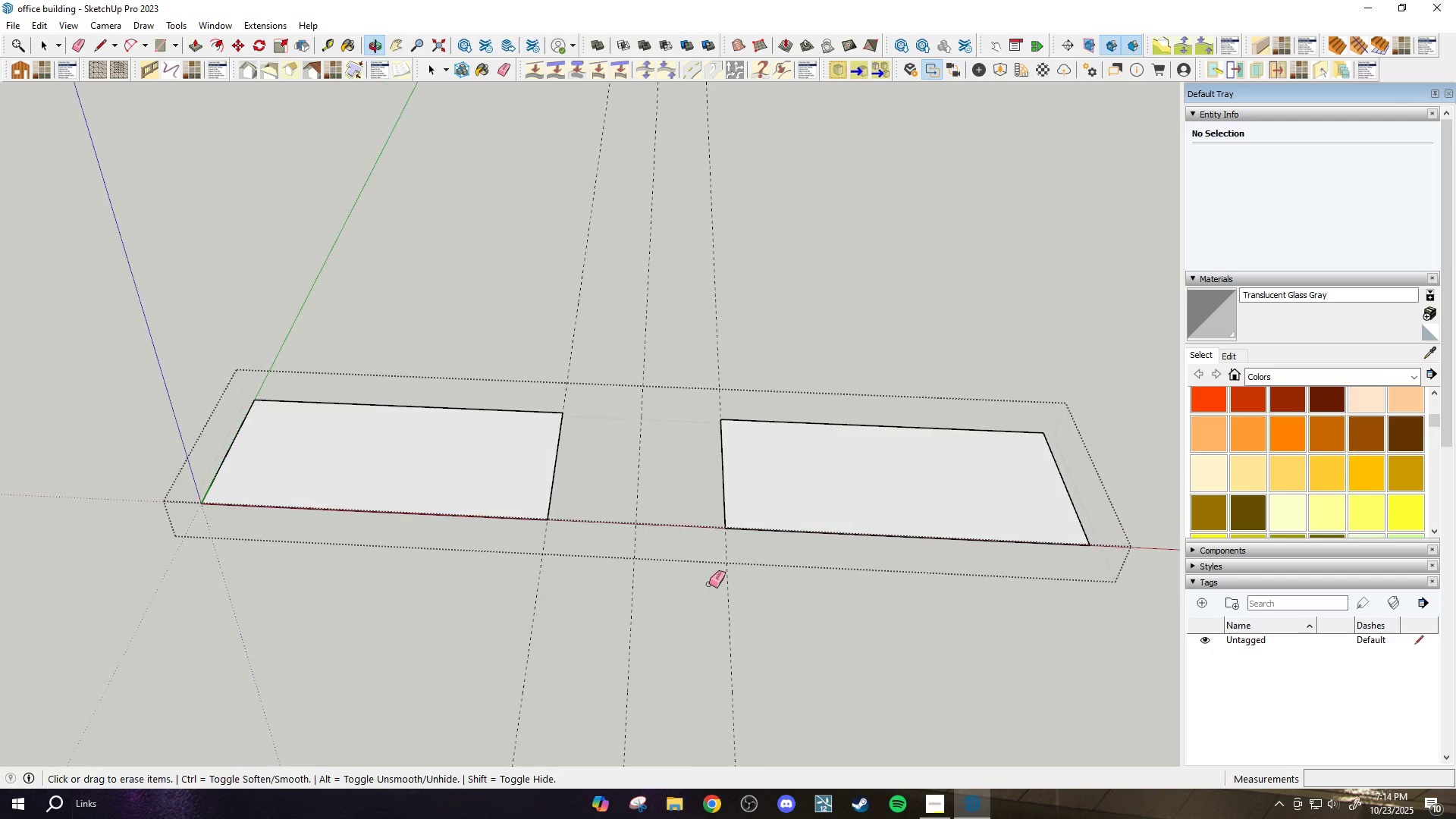 
left_click_drag(start_coordinate=[778, 619], to_coordinate=[375, 601])
 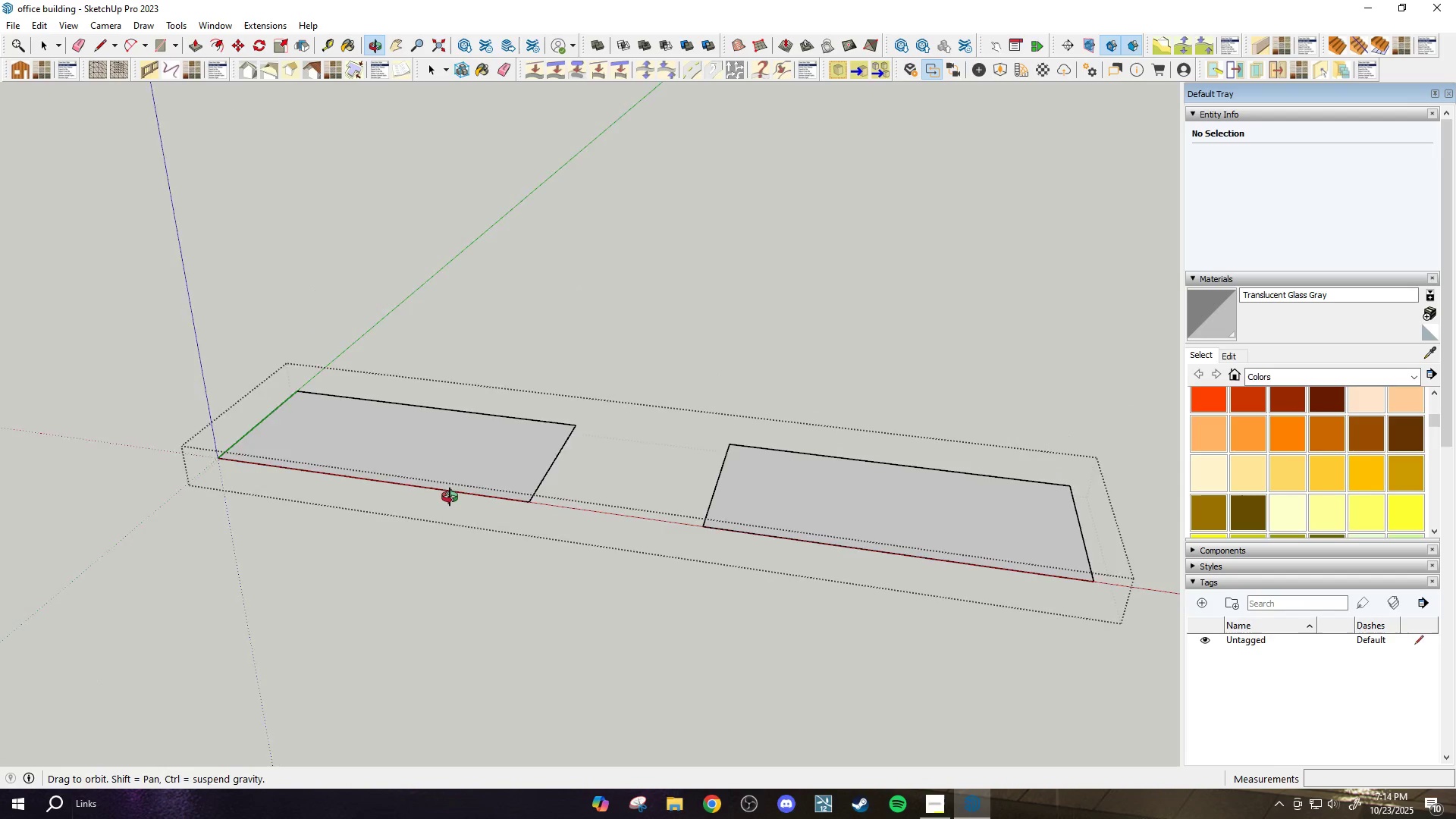 
scroll: coordinate [435, 451], scroll_direction: up, amount: 5.0
 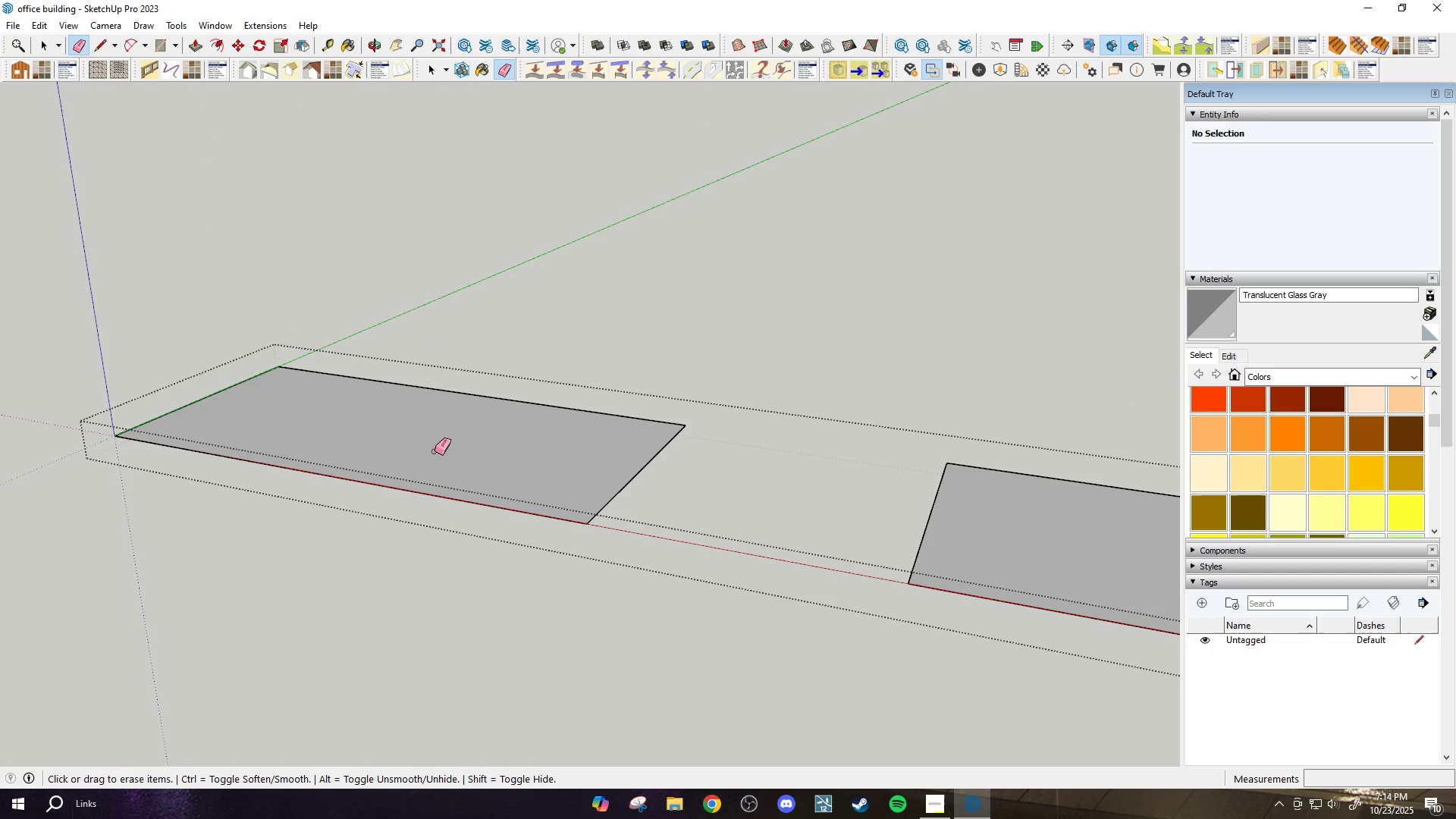 
key(Space)
 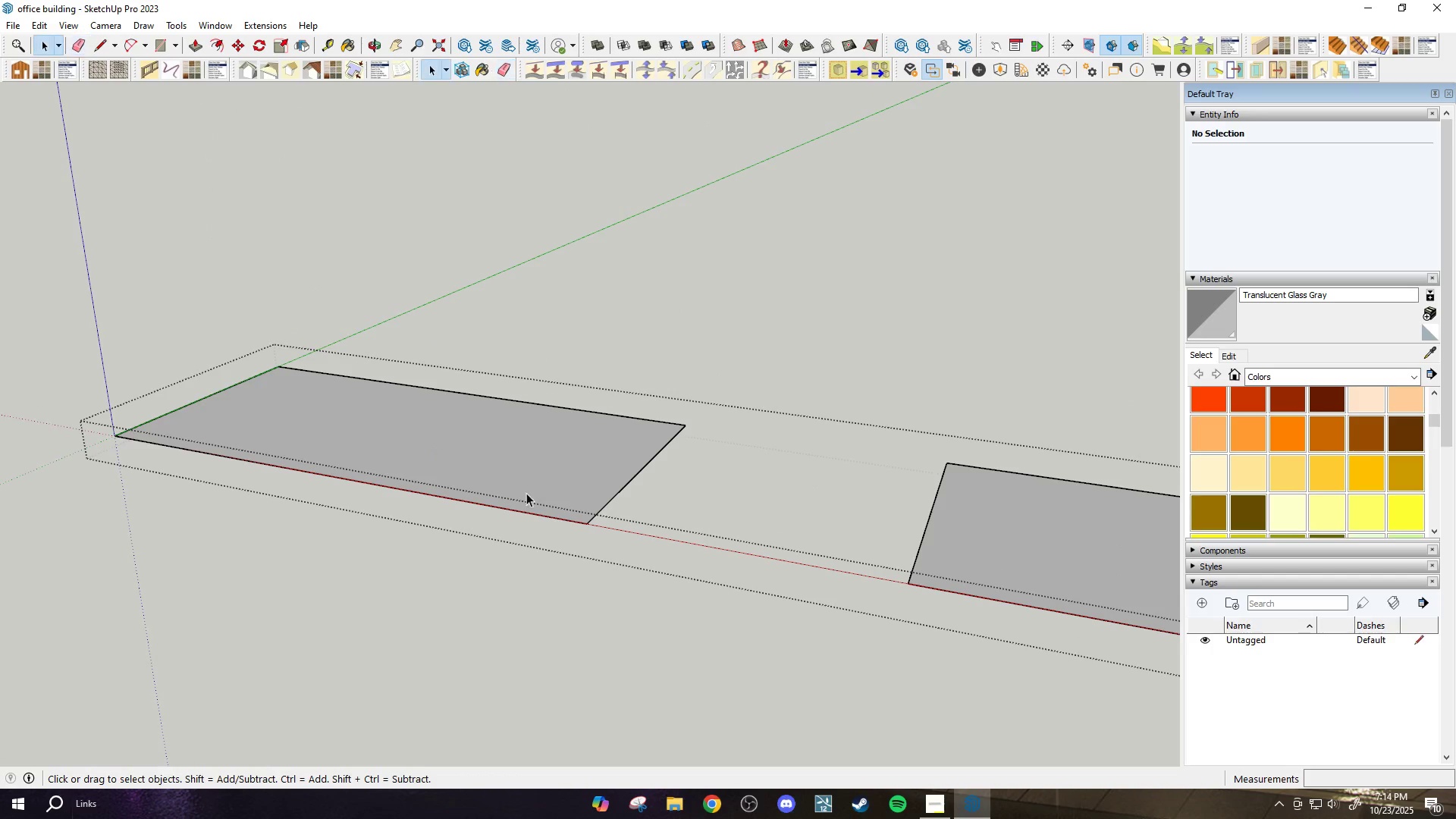 
key(Escape)
 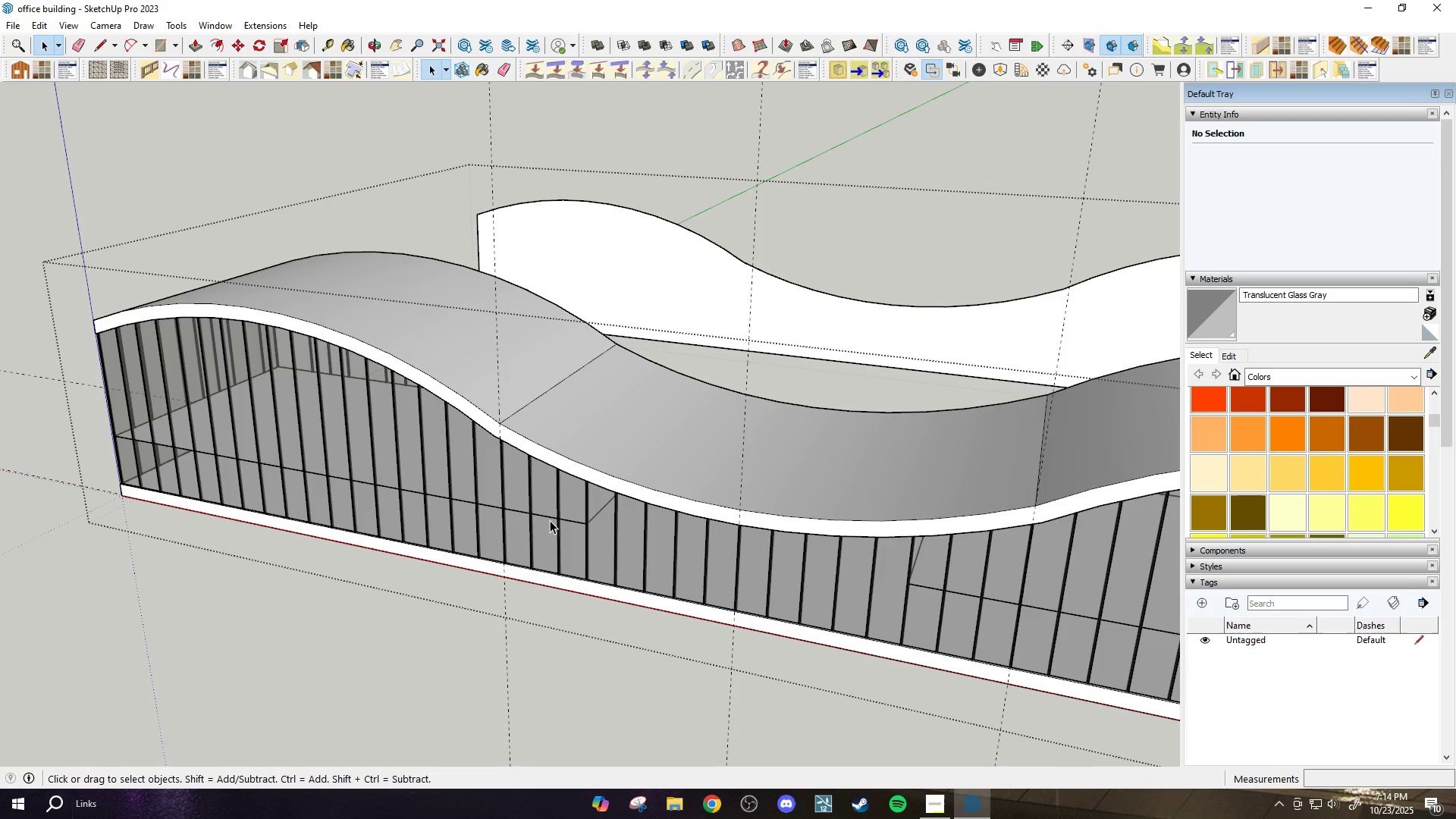 
scroll: coordinate [553, 542], scroll_direction: up, amount: 1.0
 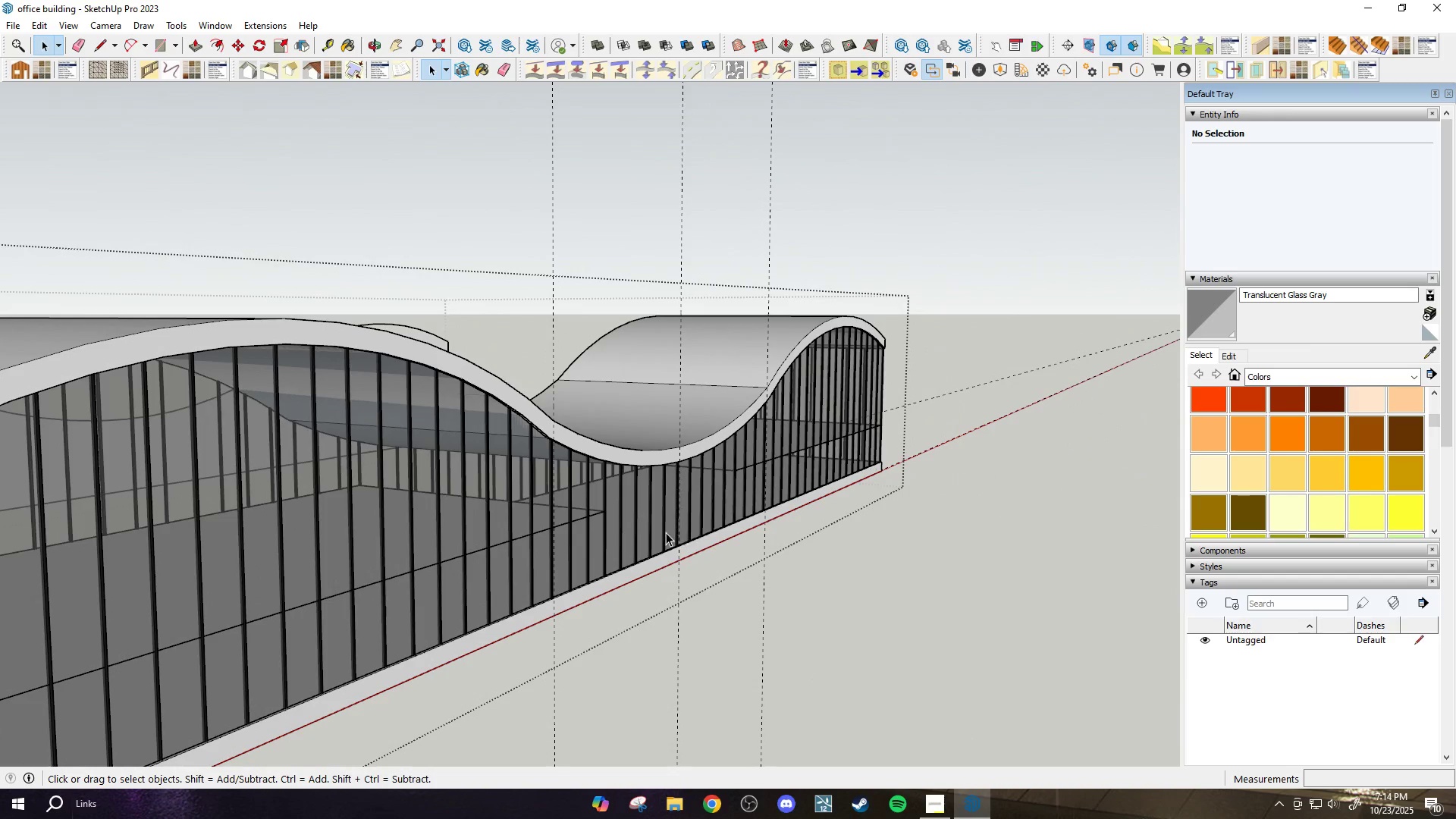 
key(H)
 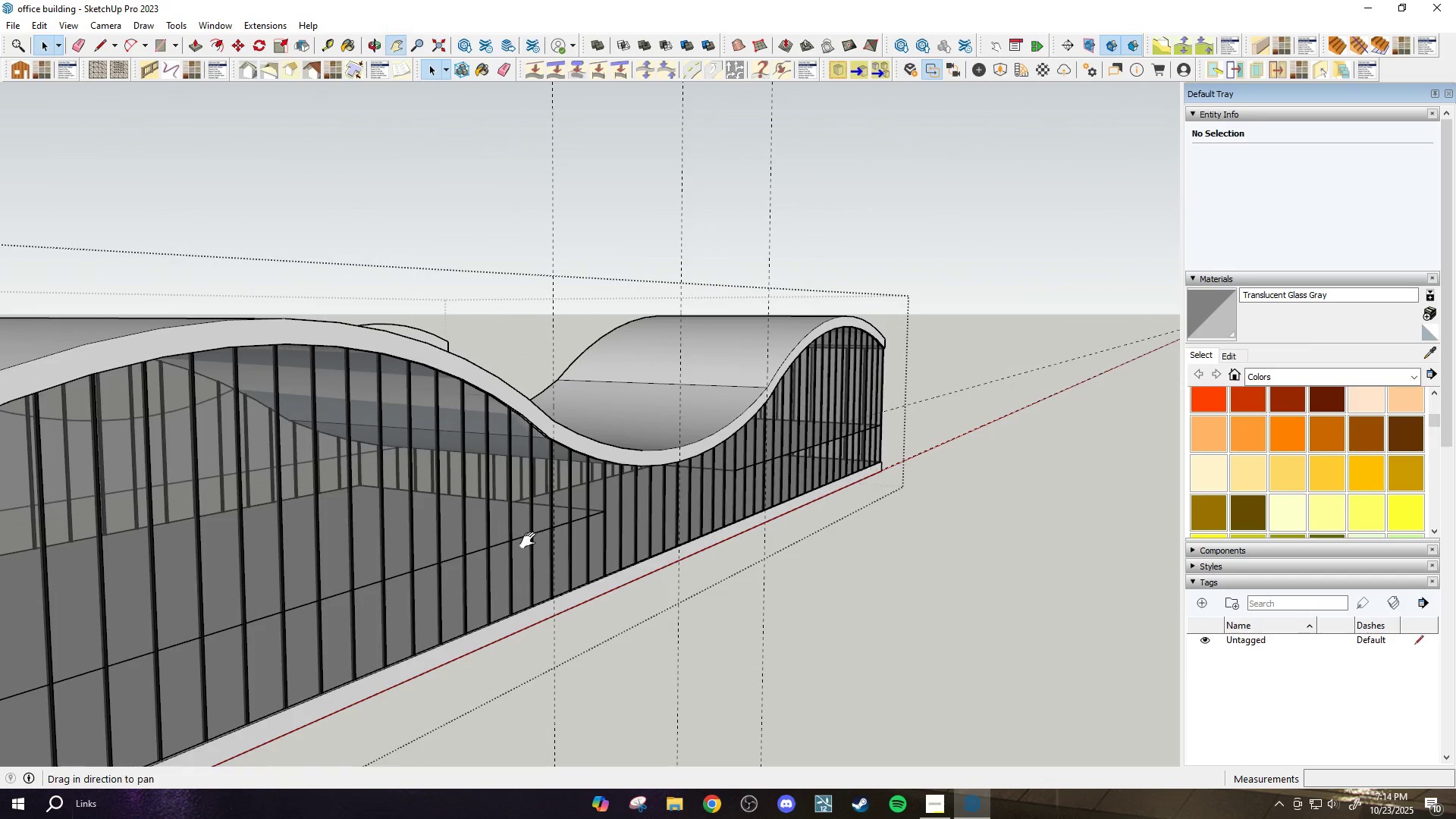 
scroll: coordinate [549, 530], scroll_direction: up, amount: 14.0
 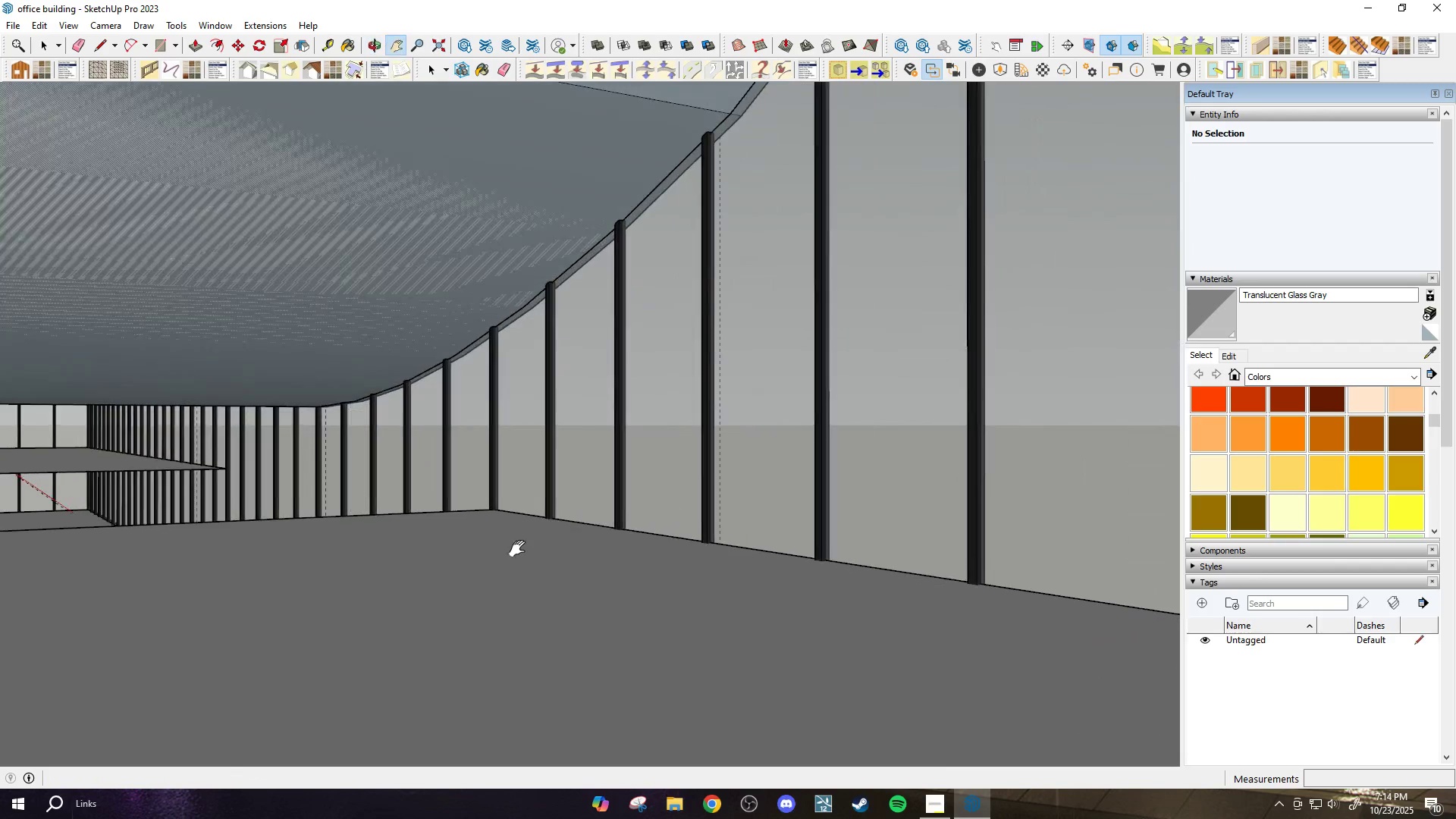 
left_click_drag(start_coordinate=[518, 550], to_coordinate=[821, 612])
 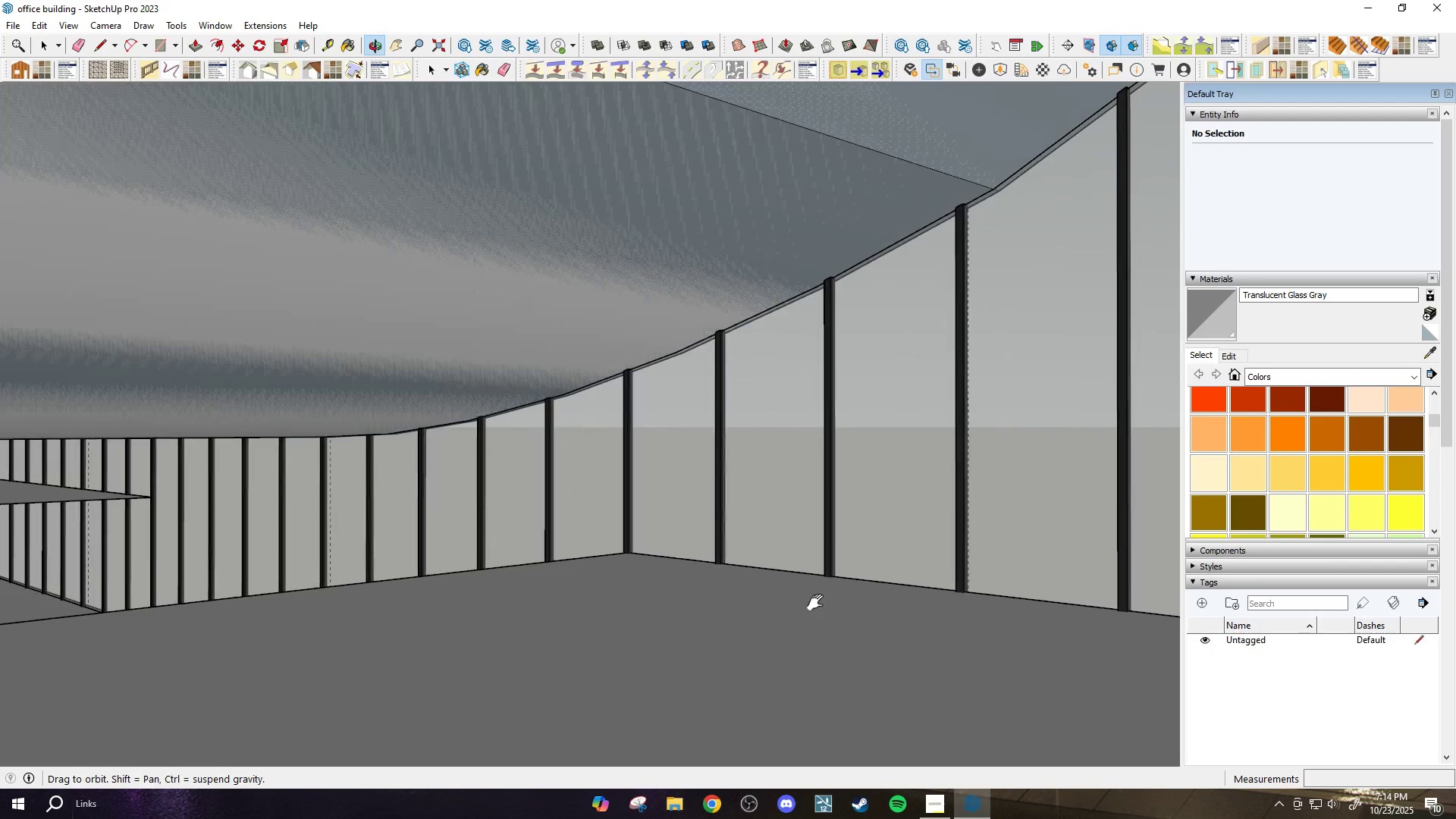 
key(Space)
 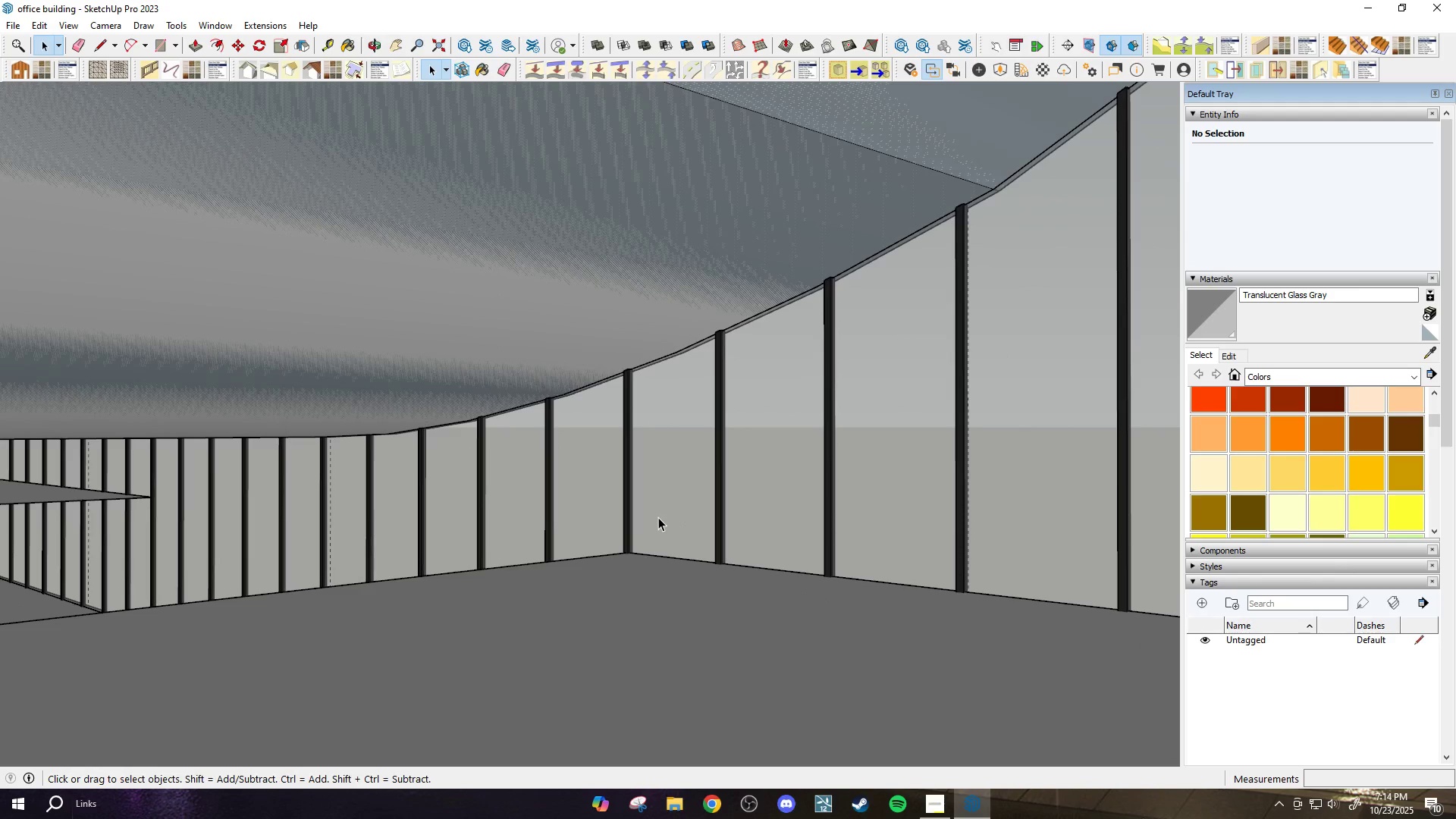 
key(T)
 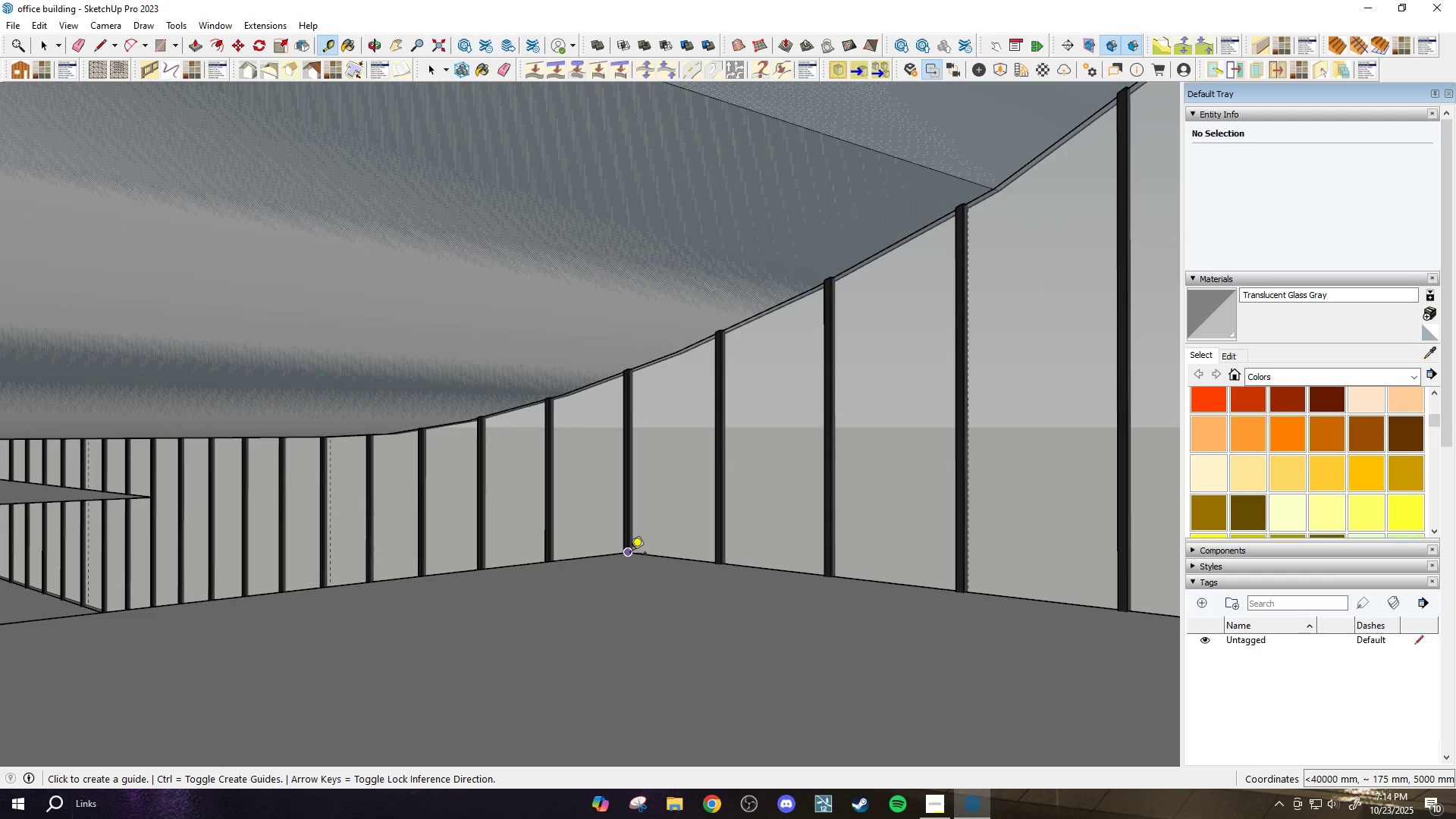 
left_click([630, 554])
 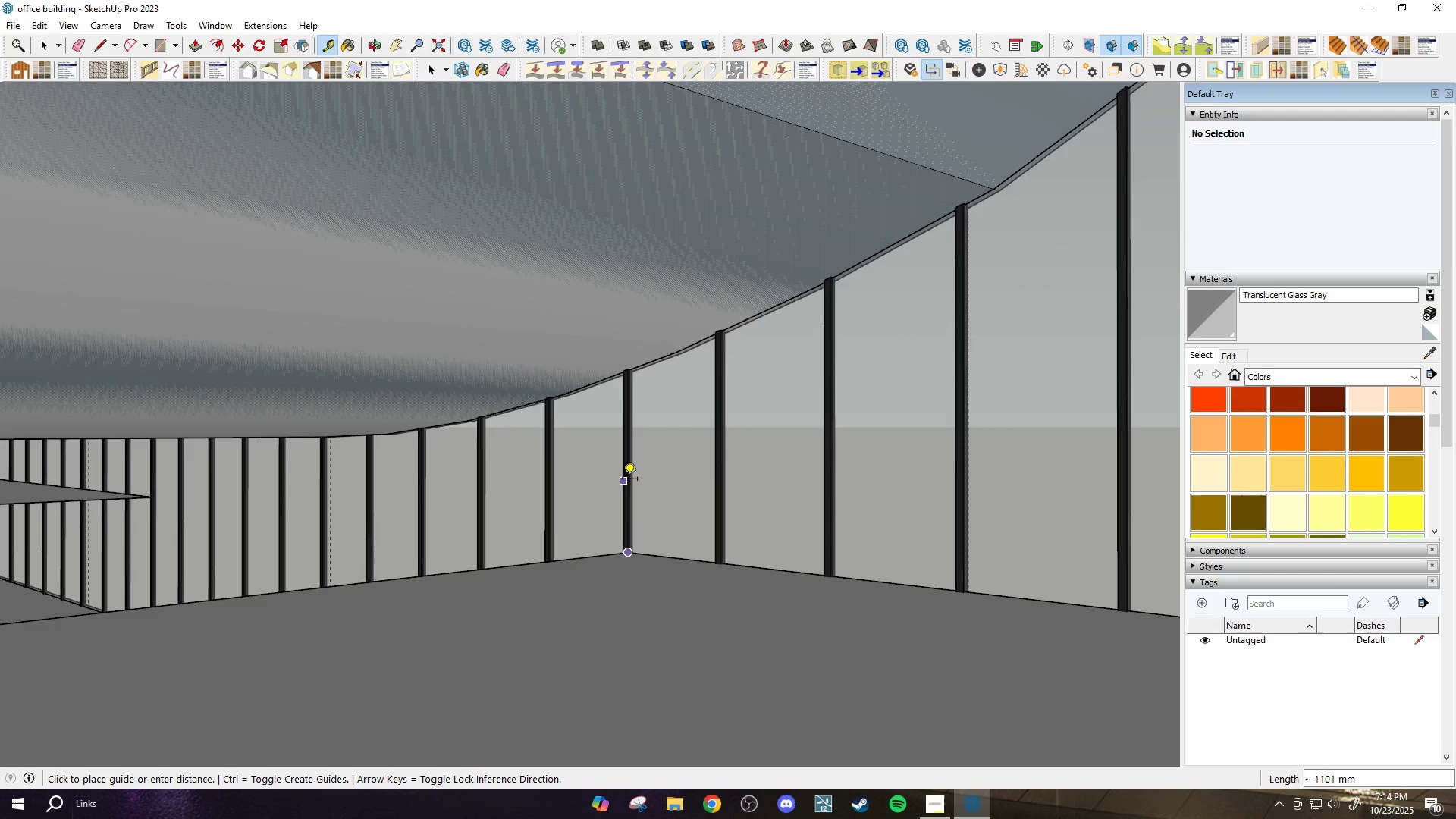 
hold_key(key=ShiftLeft, duration=0.31)
 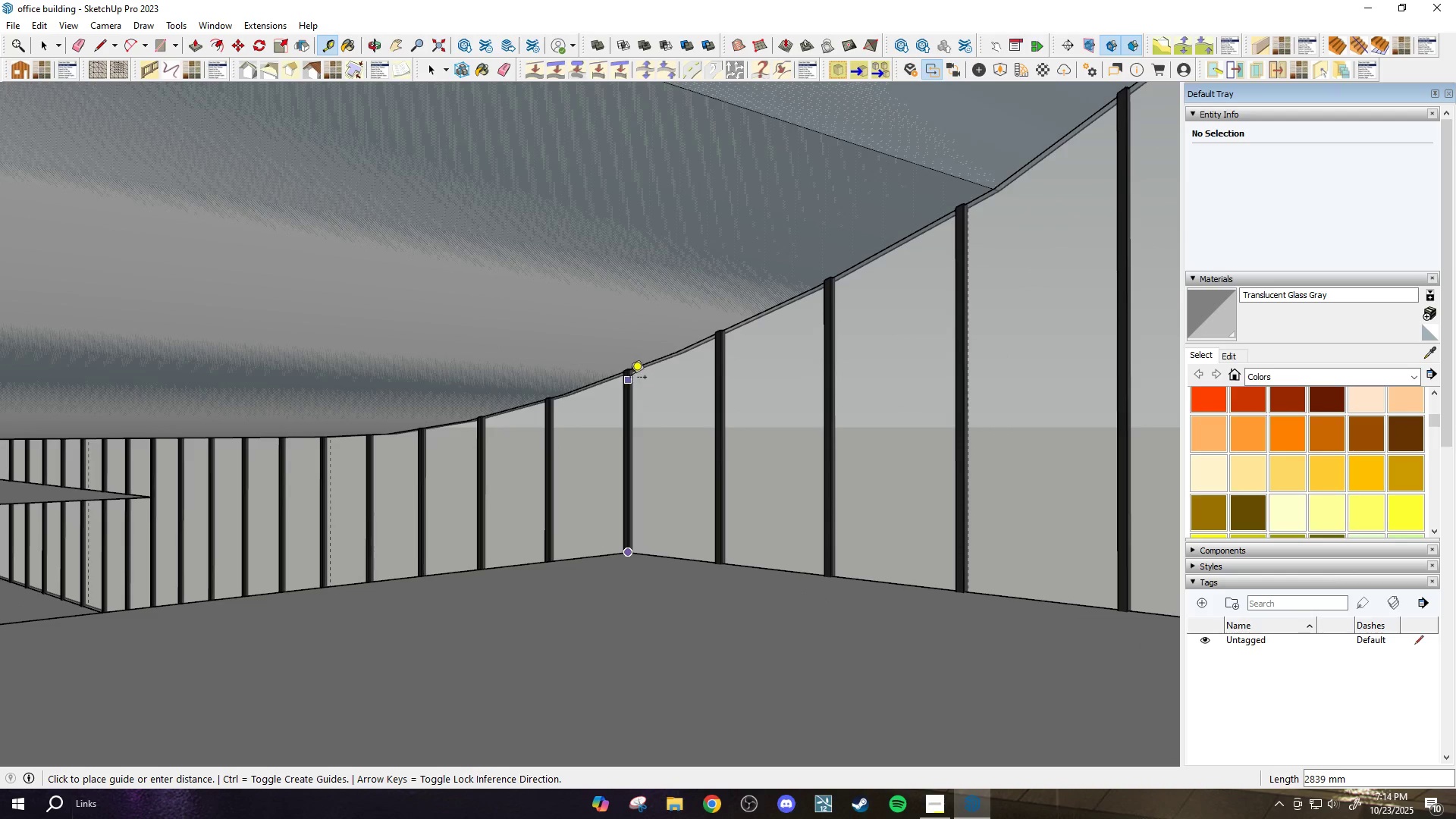 
hold_key(key=ShiftLeft, duration=1.48)
 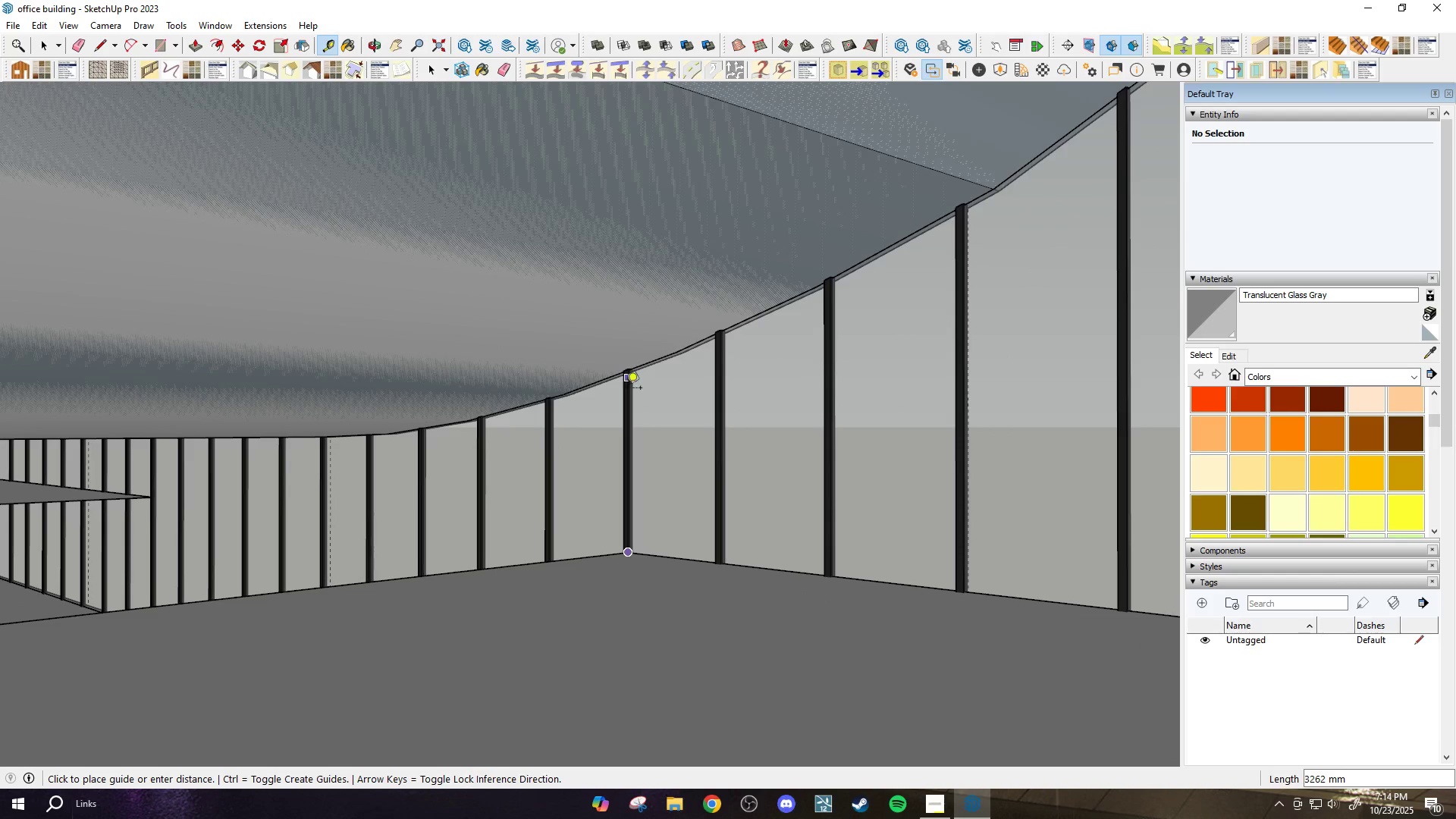 
scroll: coordinate [632, 445], scroll_direction: down, amount: 2.0
 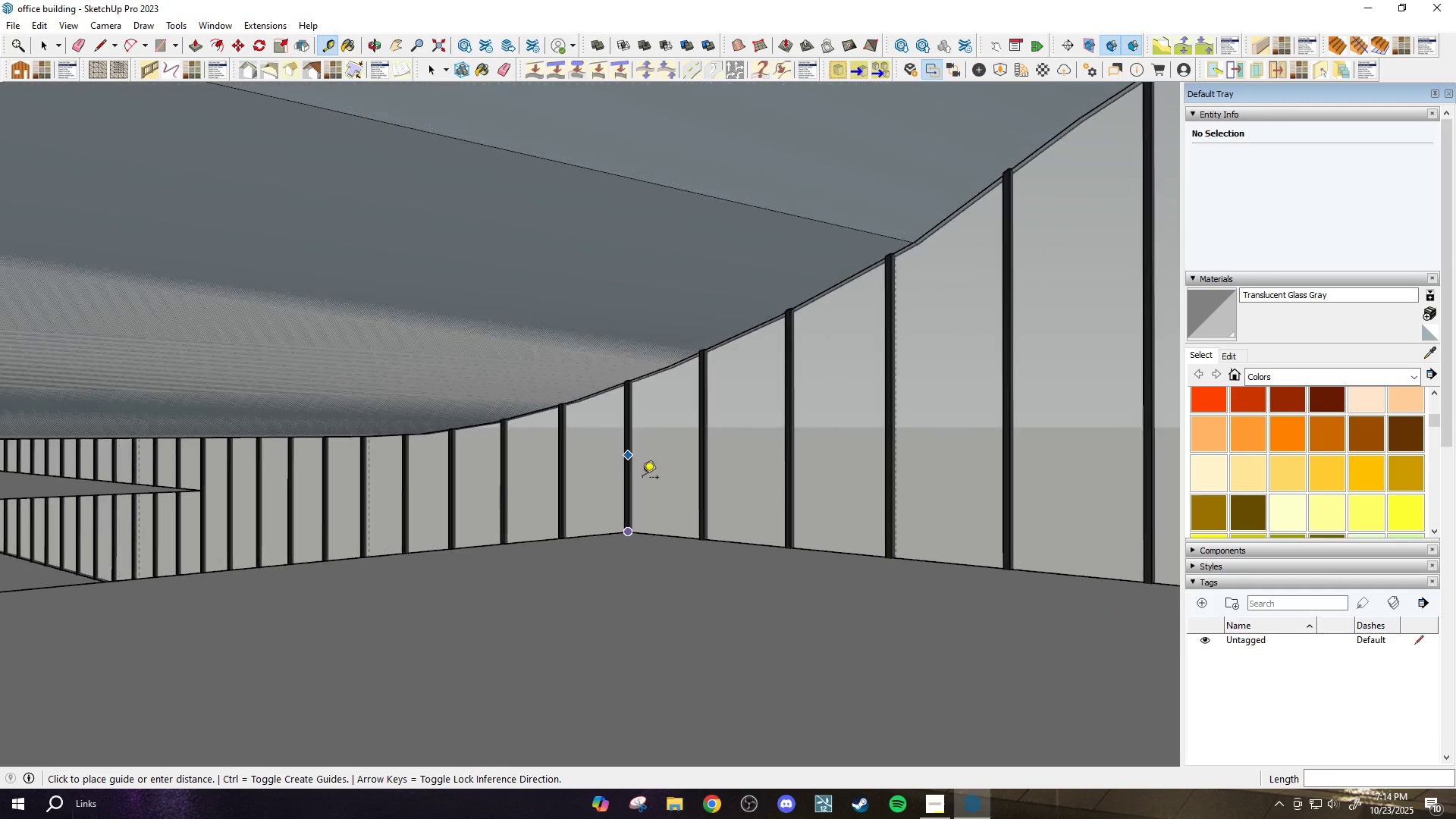 
key(Space)
 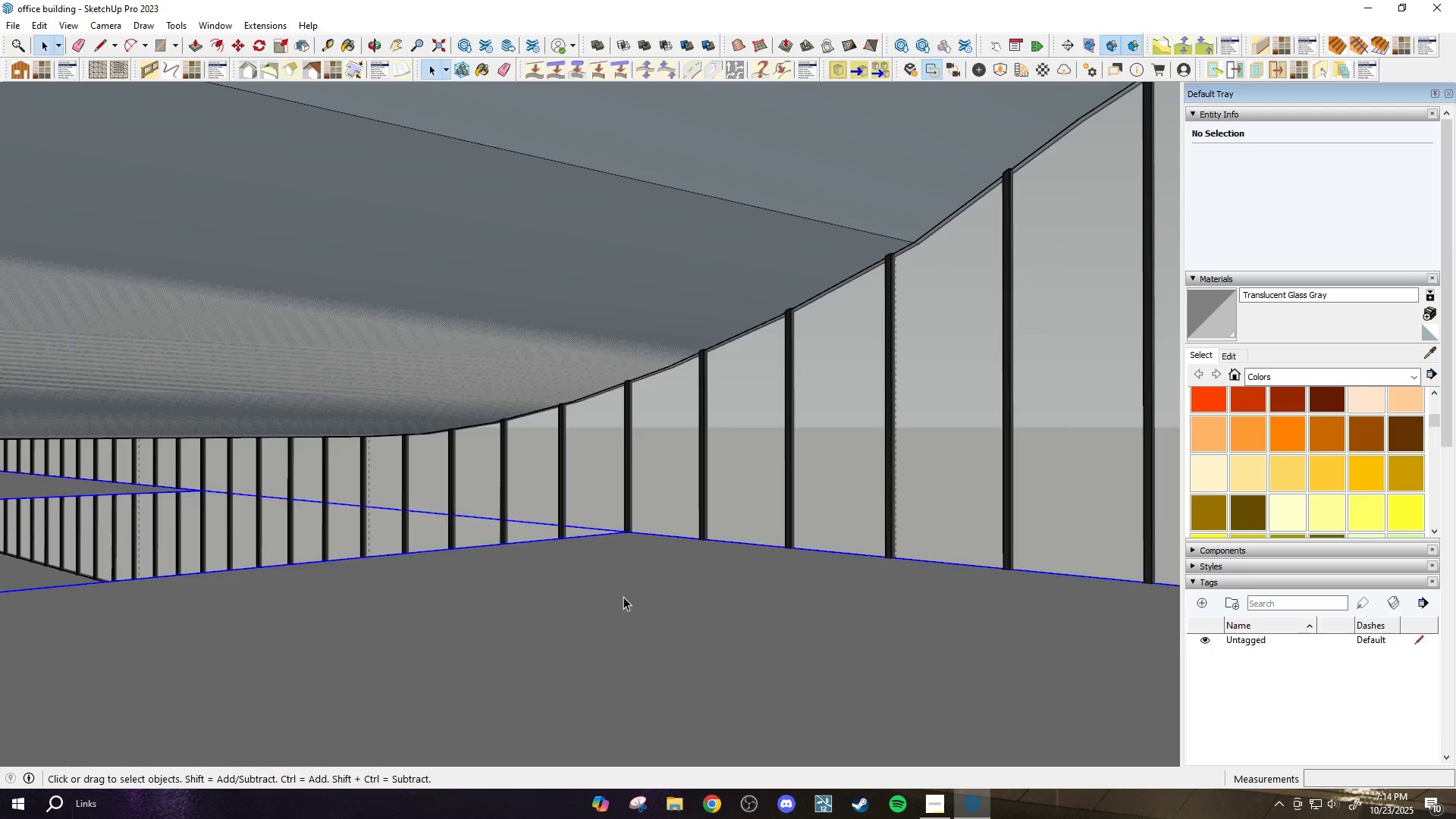 
double_click([623, 597])
 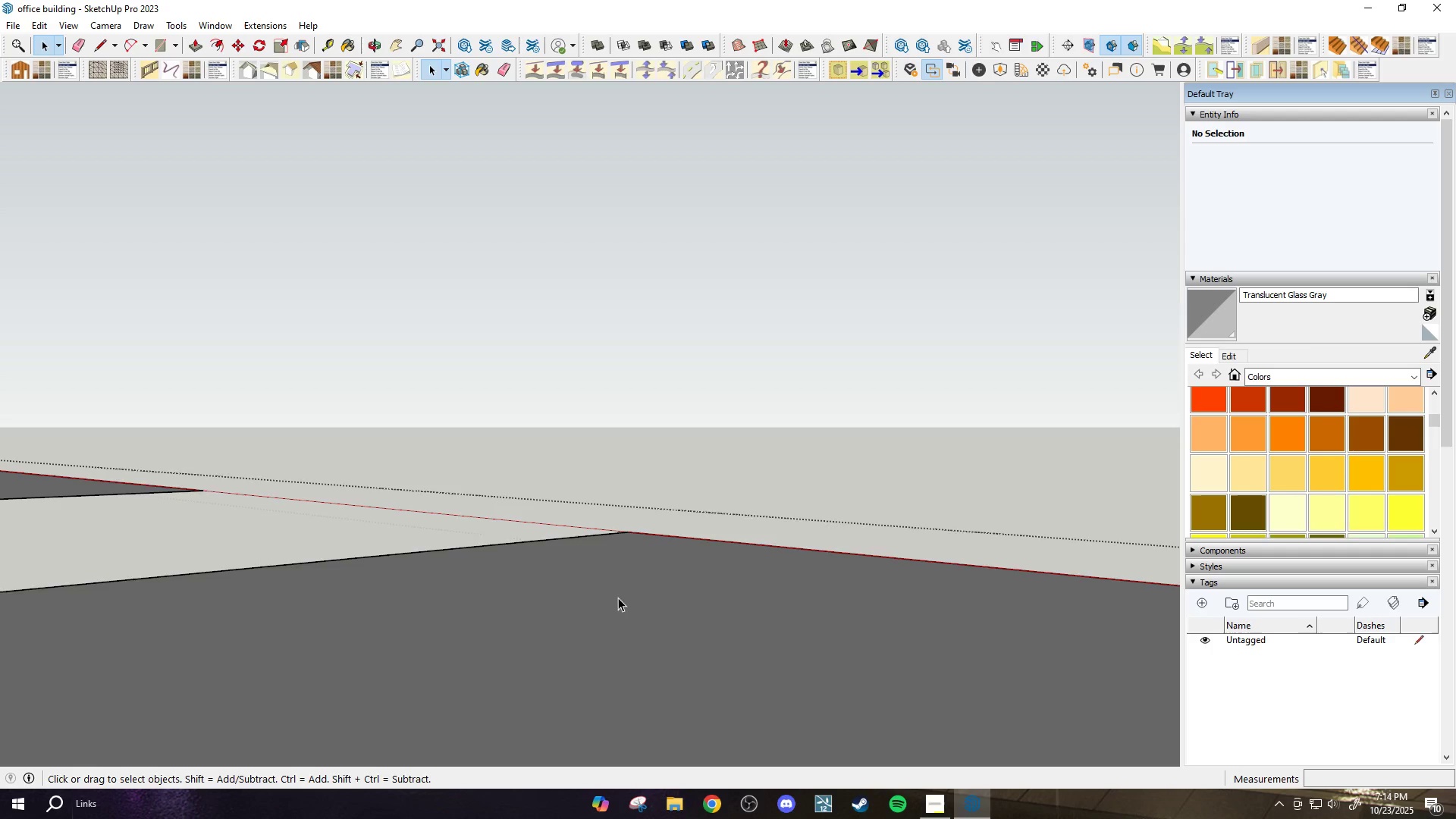 
scroll: coordinate [743, 504], scroll_direction: down, amount: 17.0
 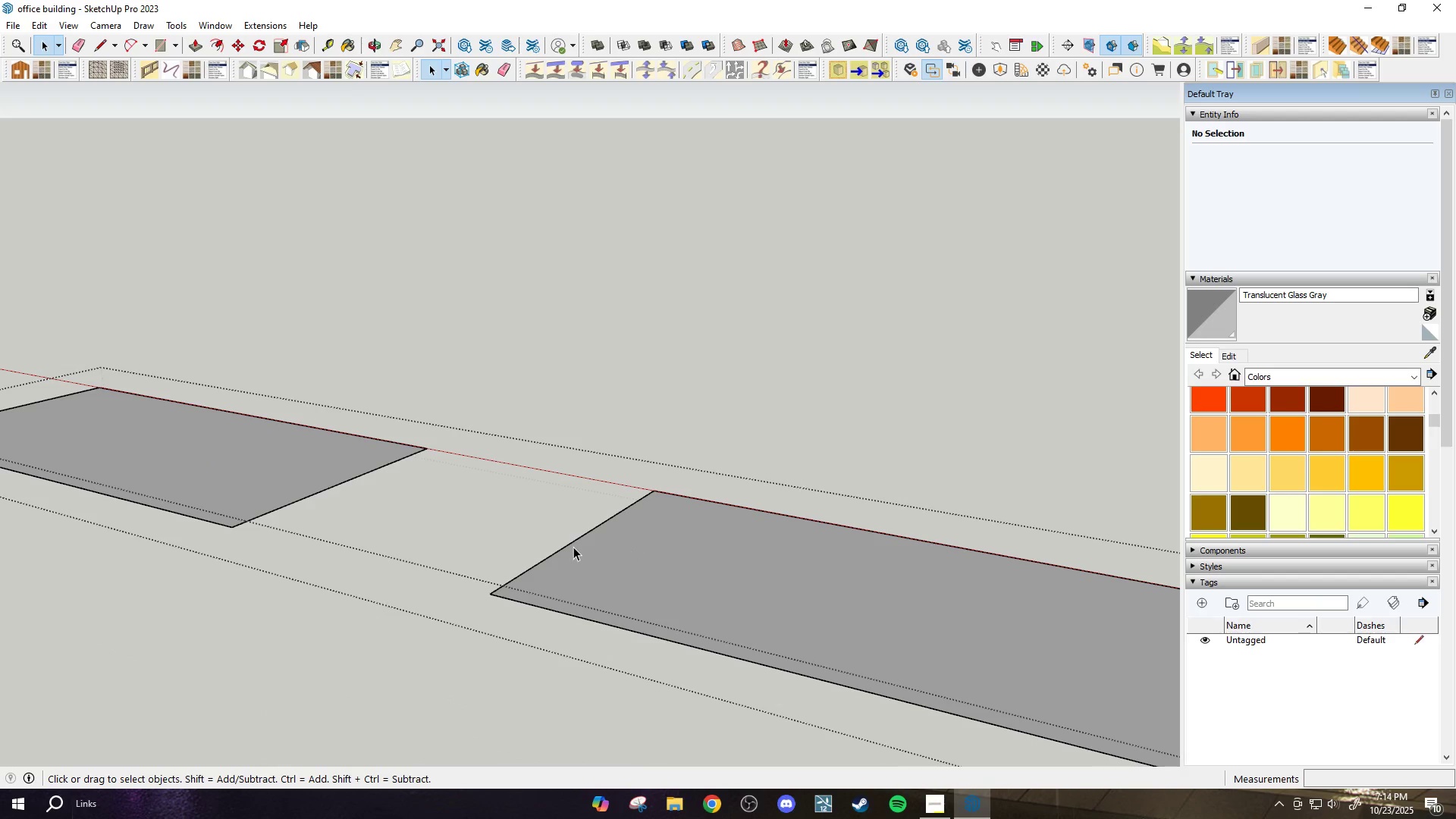 
left_click([563, 546])
 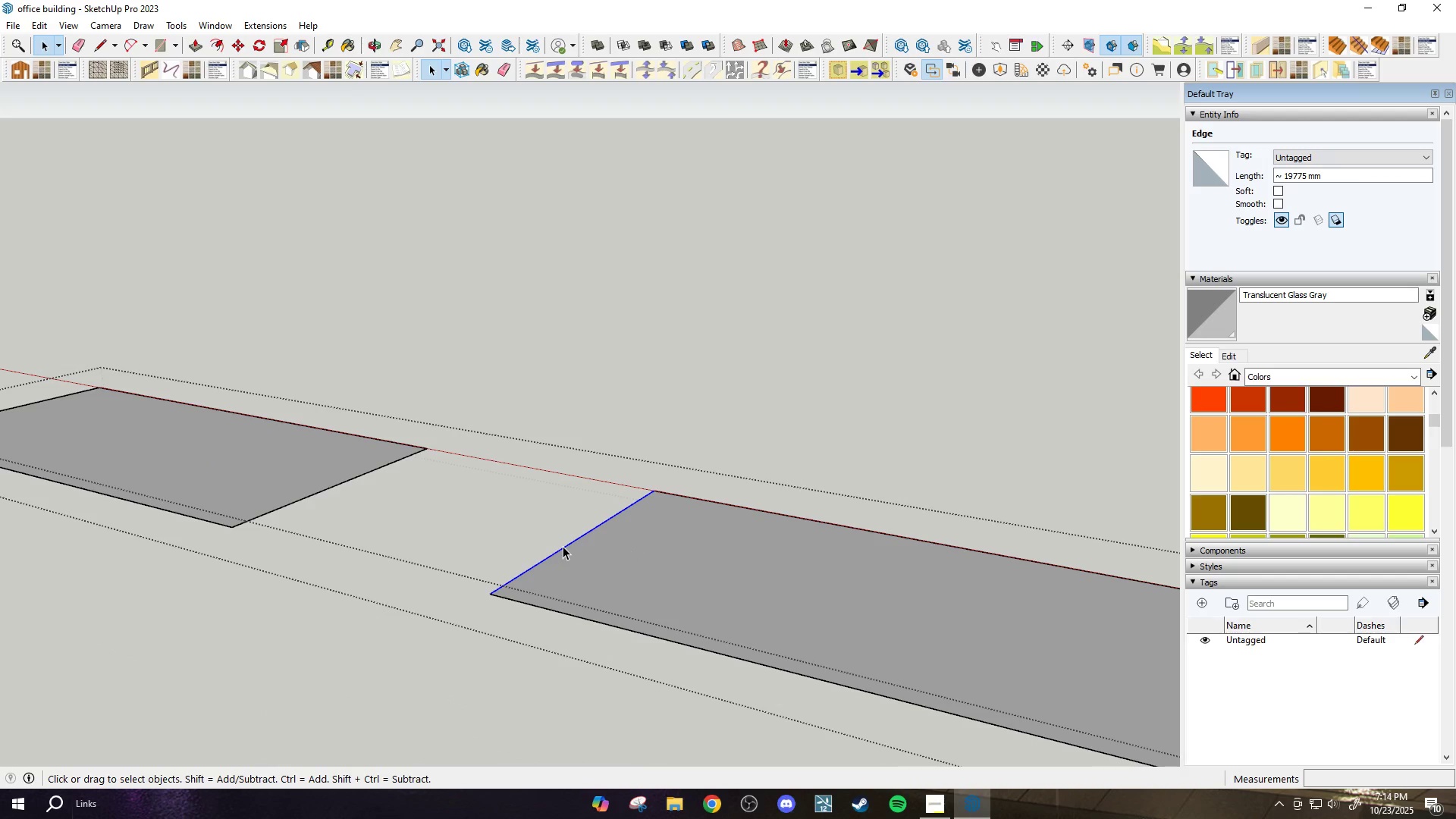 
key(M)
 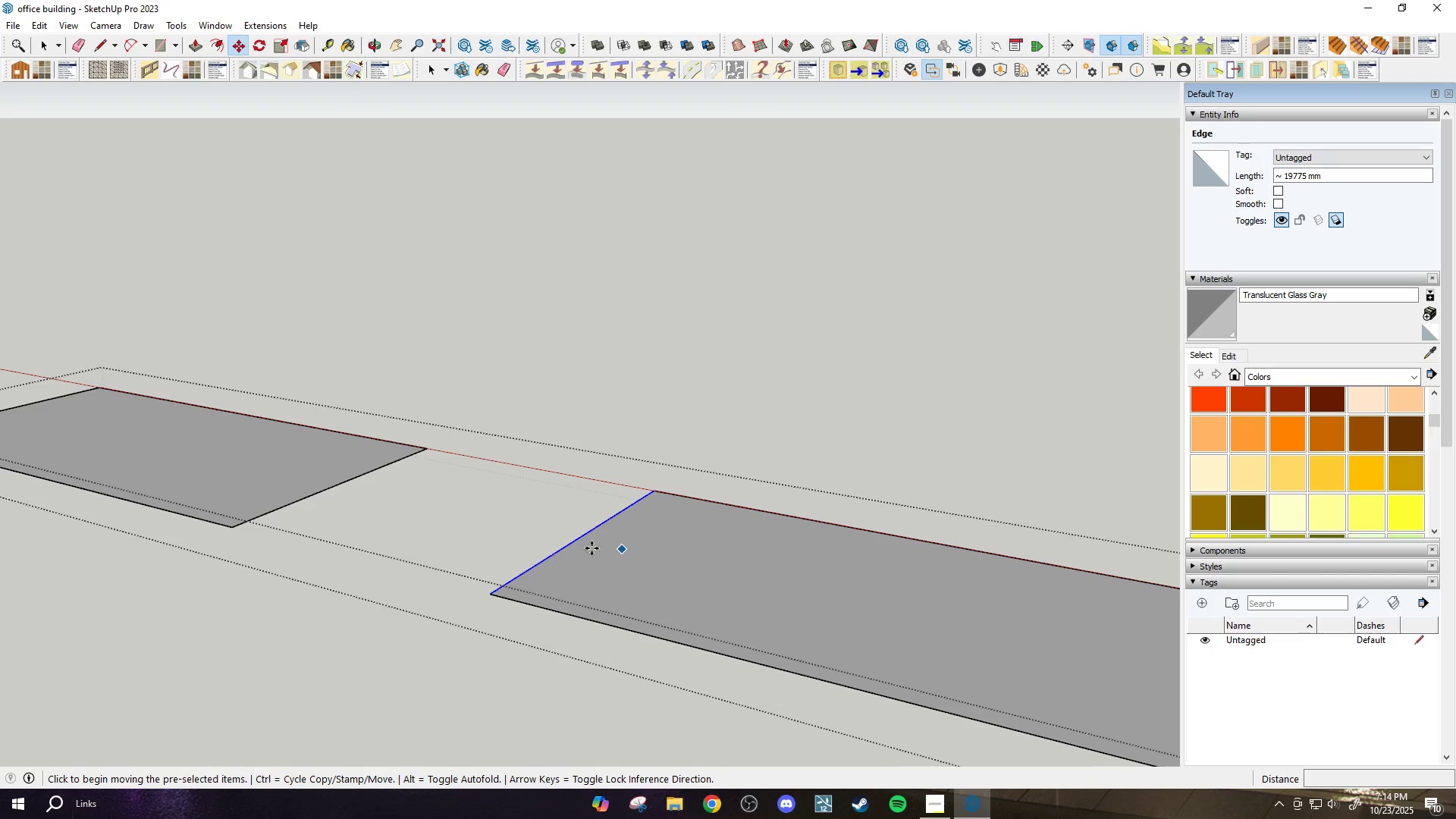 
scroll: coordinate [567, 540], scroll_direction: up, amount: 2.0
 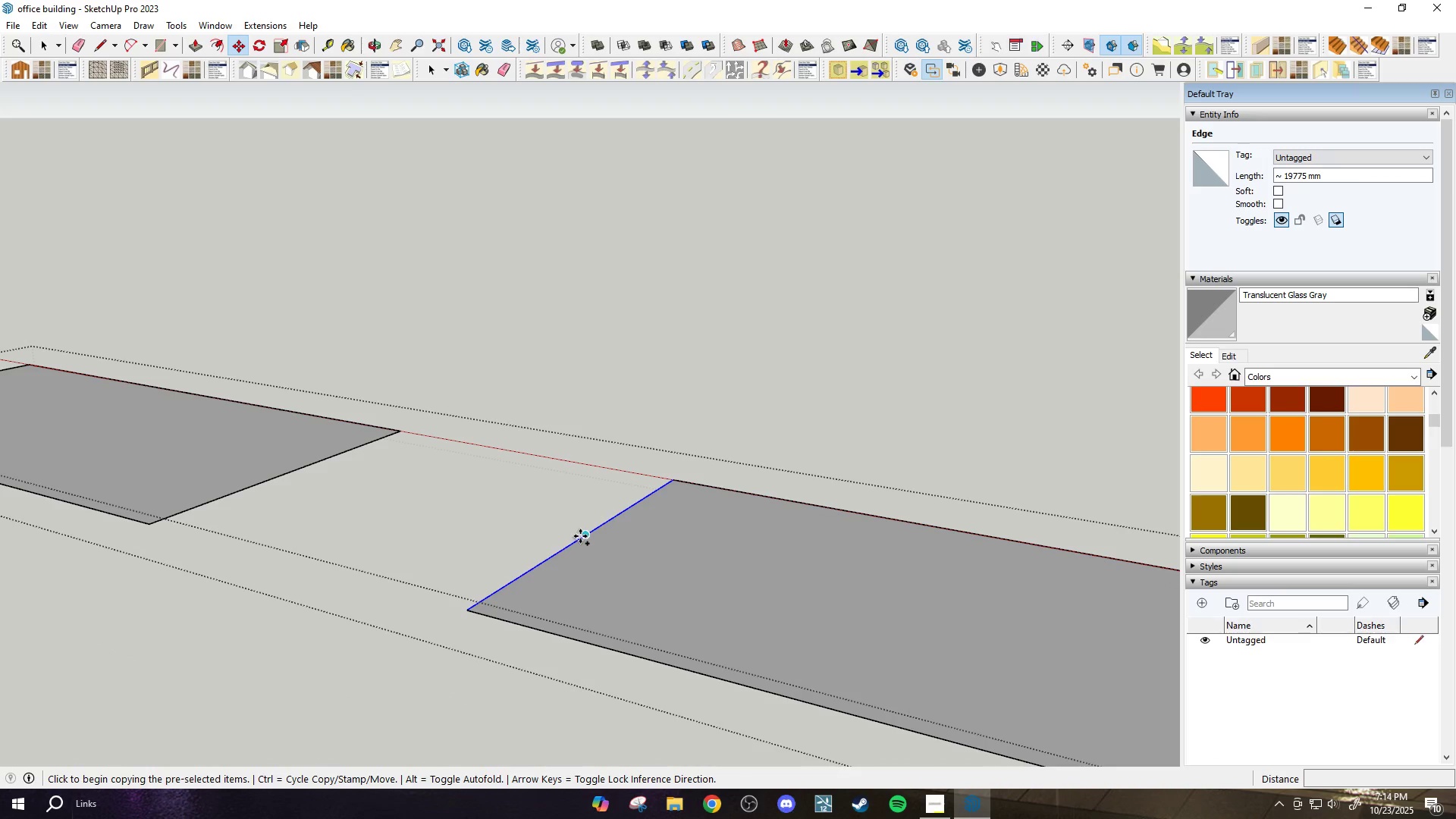 
key(Control+ControlLeft)
 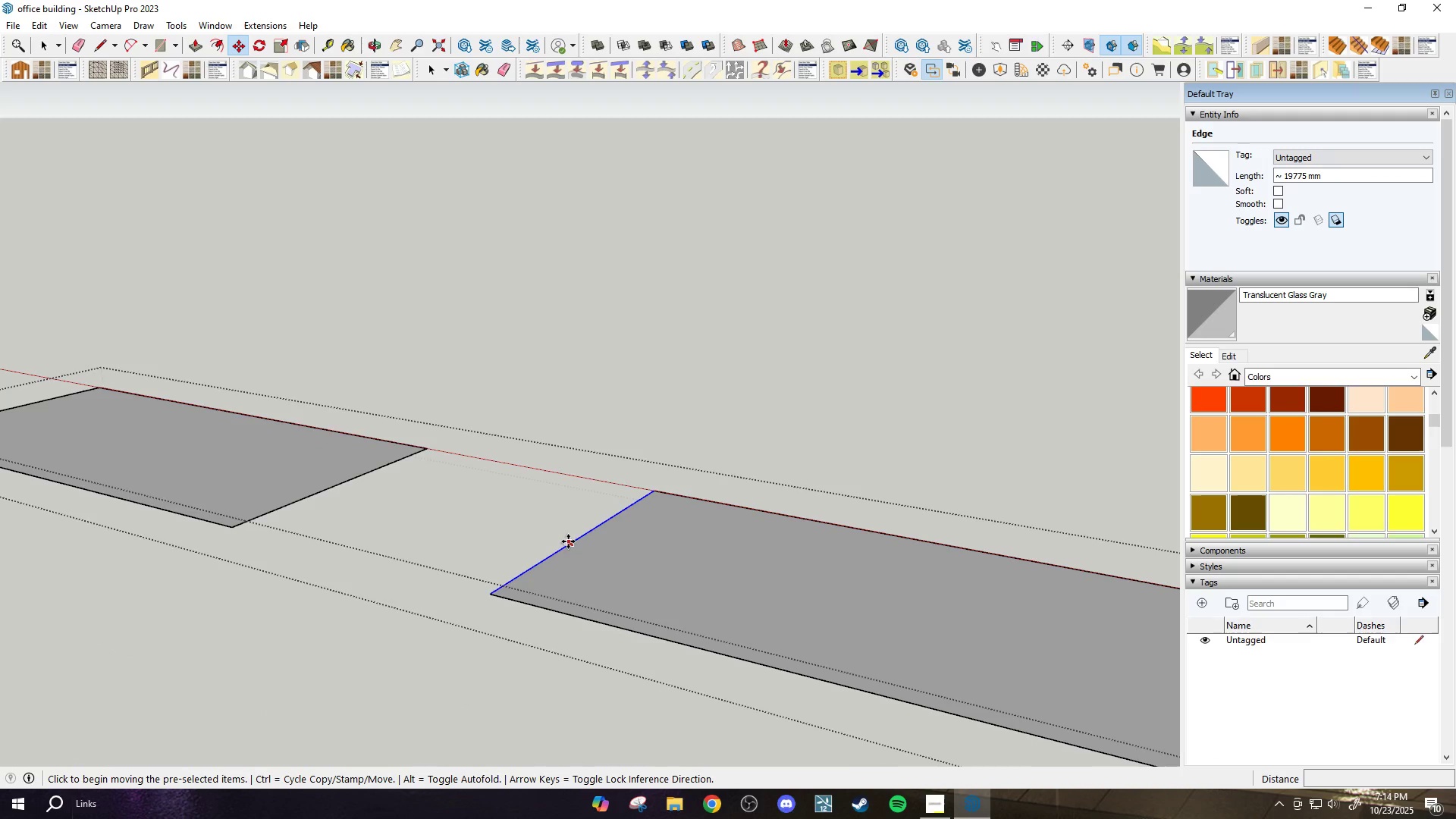 
left_click([580, 536])
 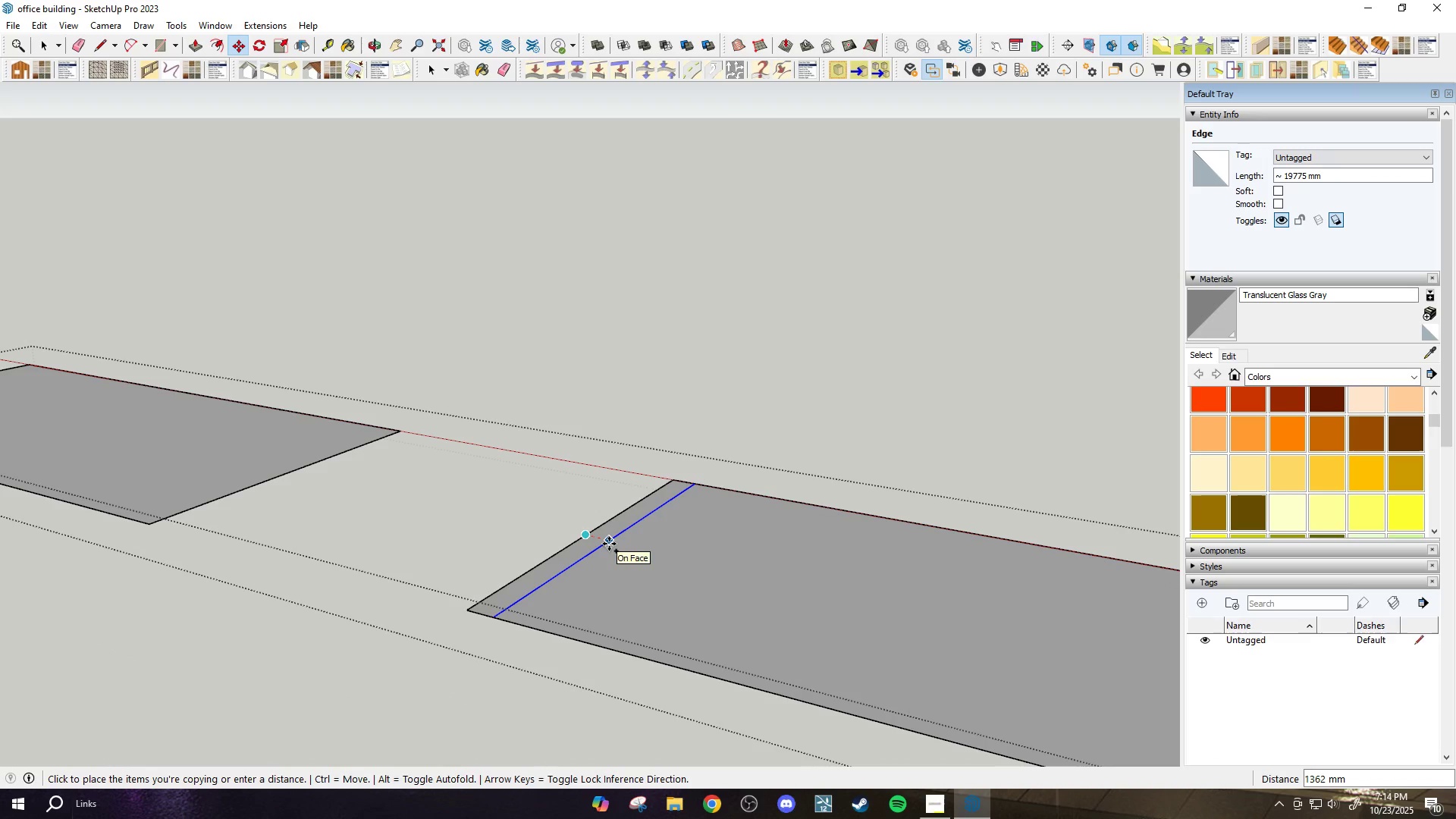 
type(5000)
 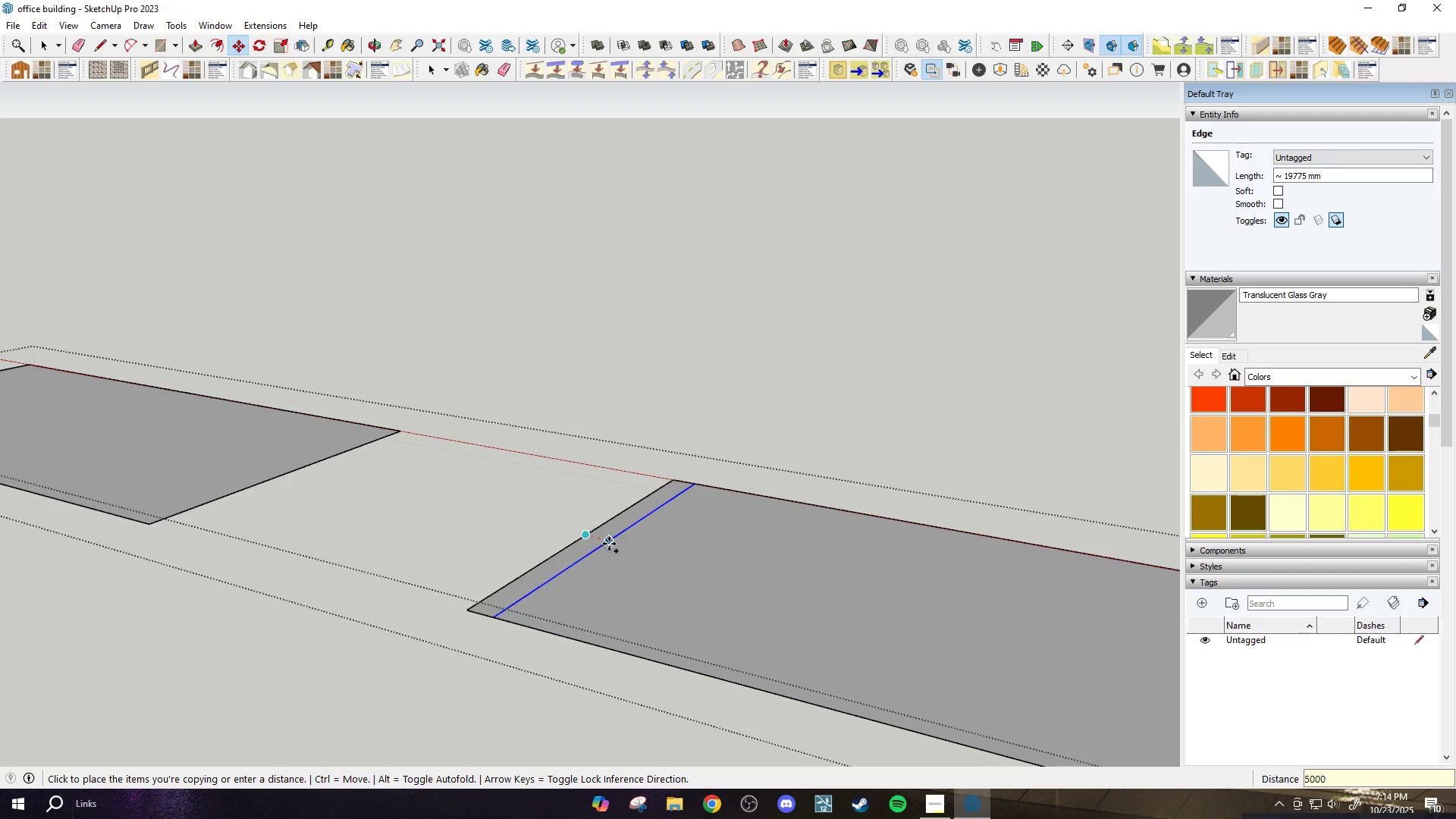 
key(Enter)
 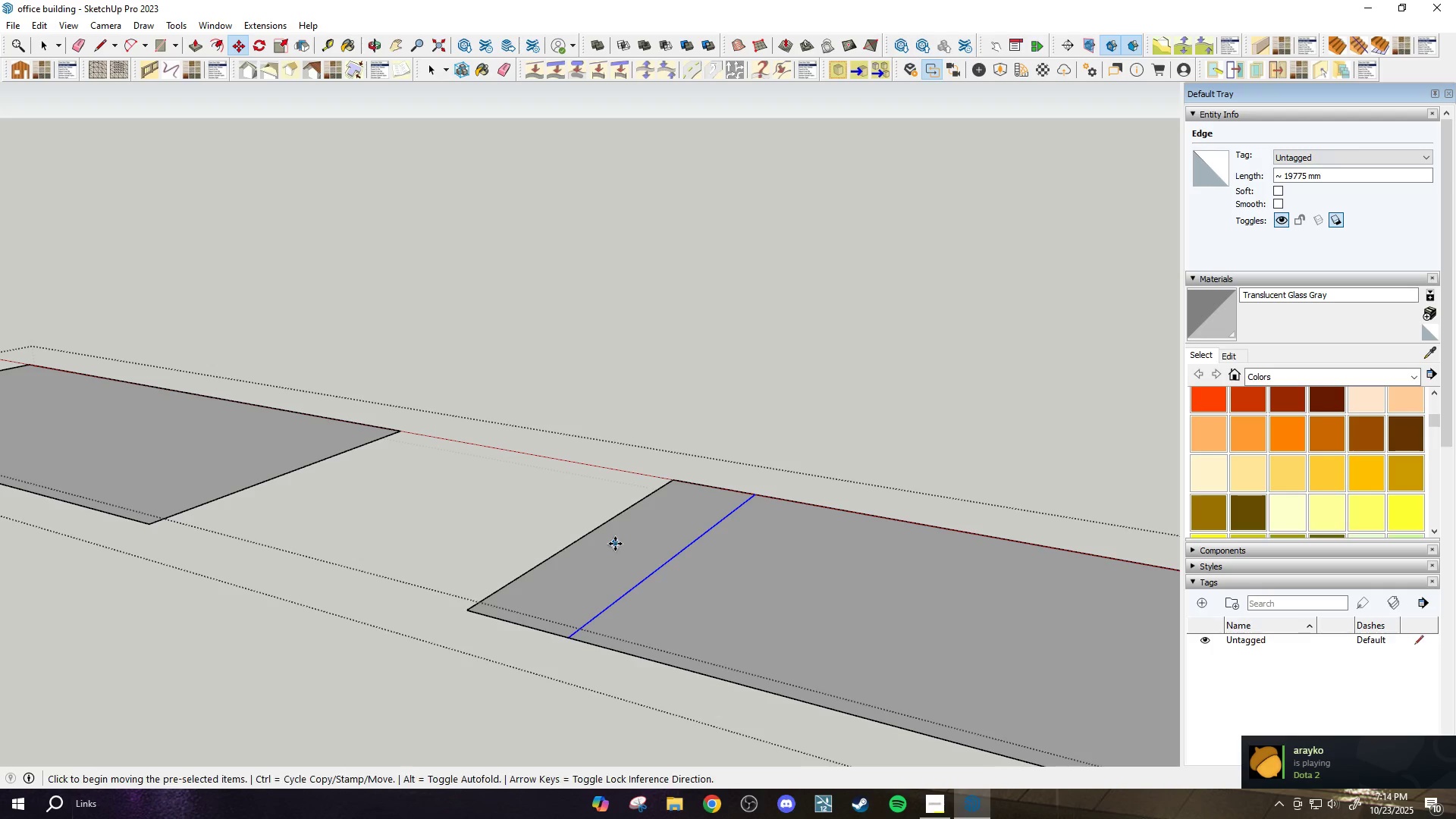 
scroll: coordinate [615, 544], scroll_direction: down, amount: 2.0
 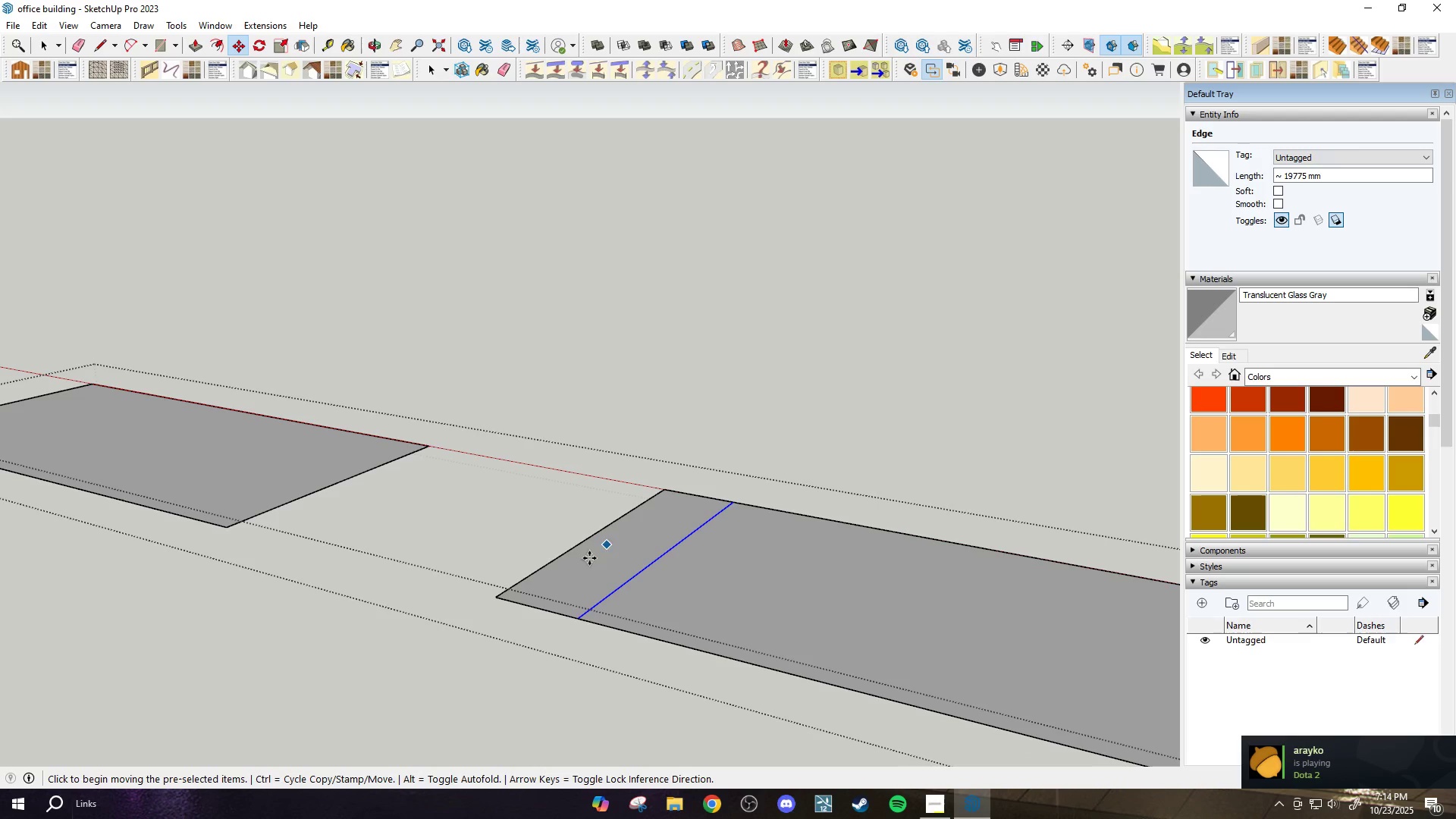 
type(er)
 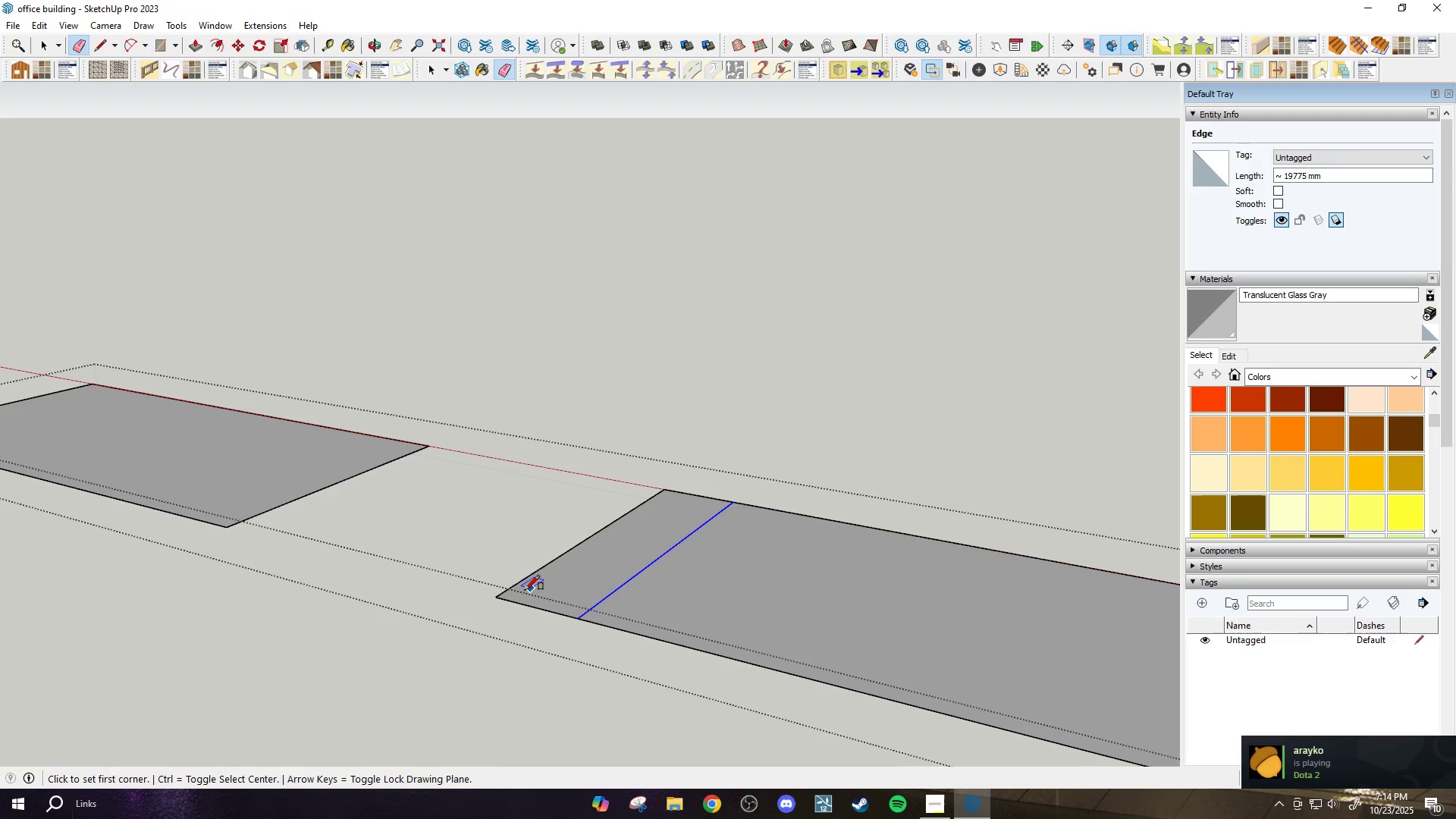 
left_click_drag(start_coordinate=[521, 590], to_coordinate=[492, 592])
 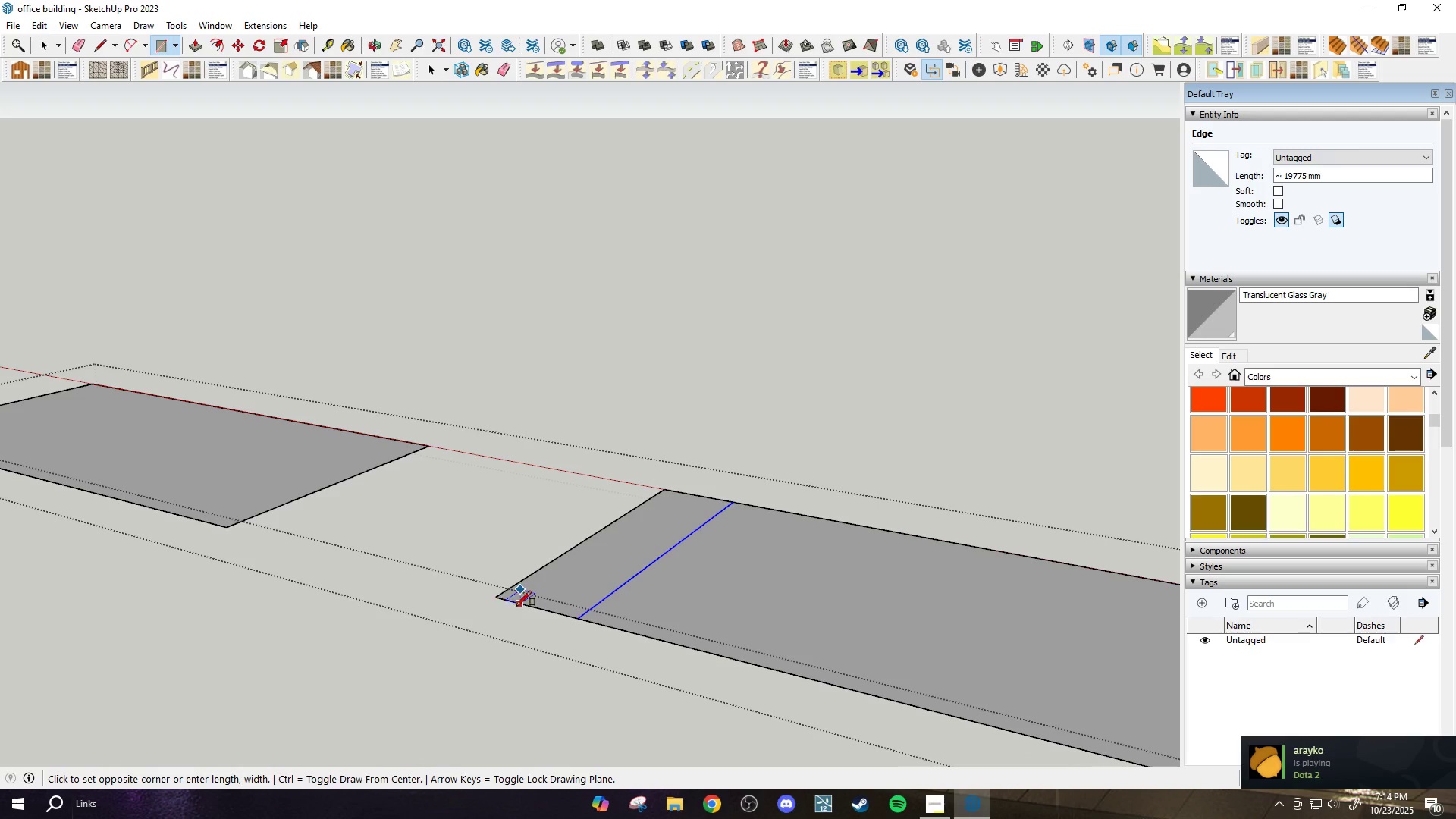 
left_click([516, 606])
 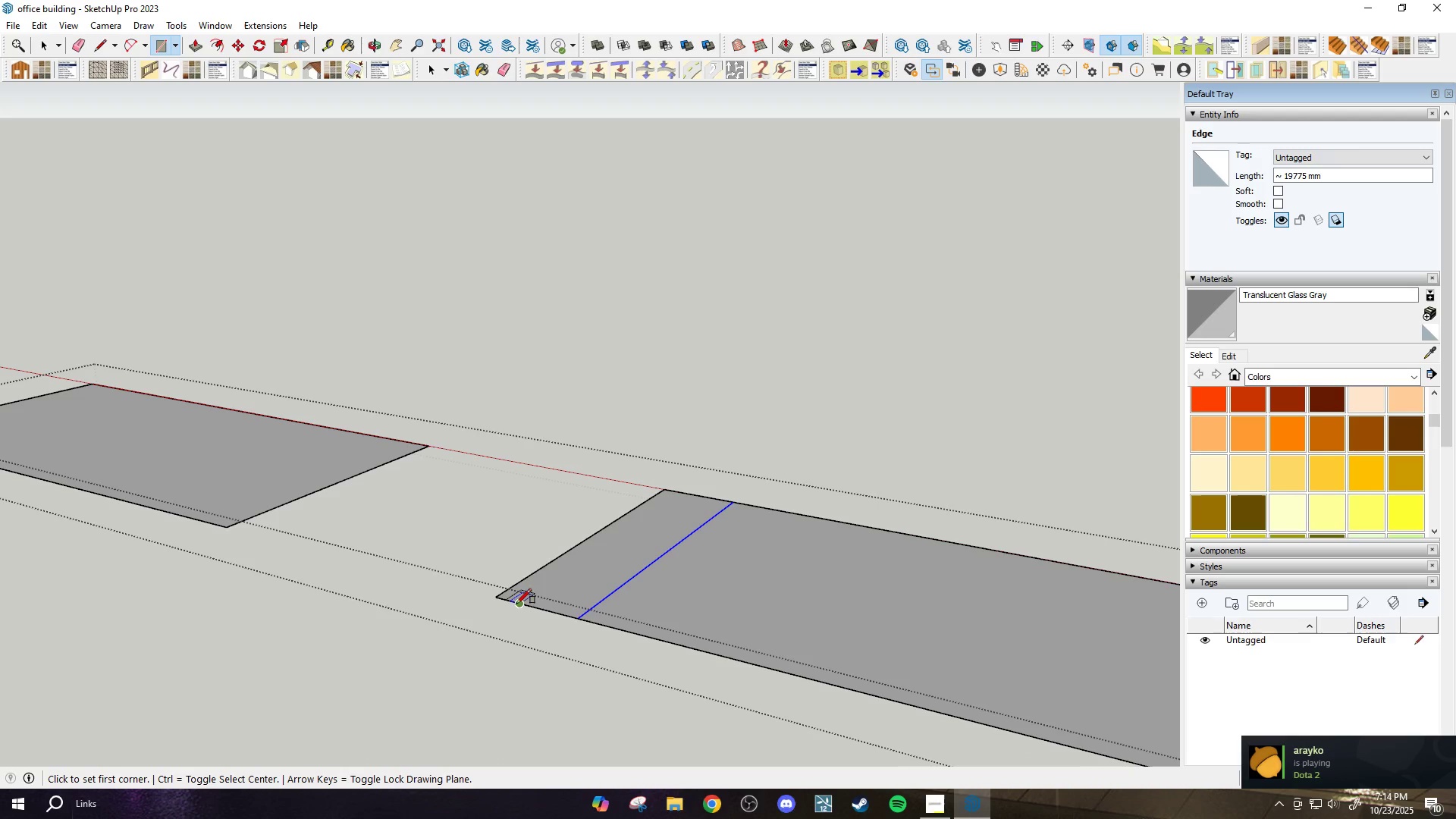 
type(ere )
 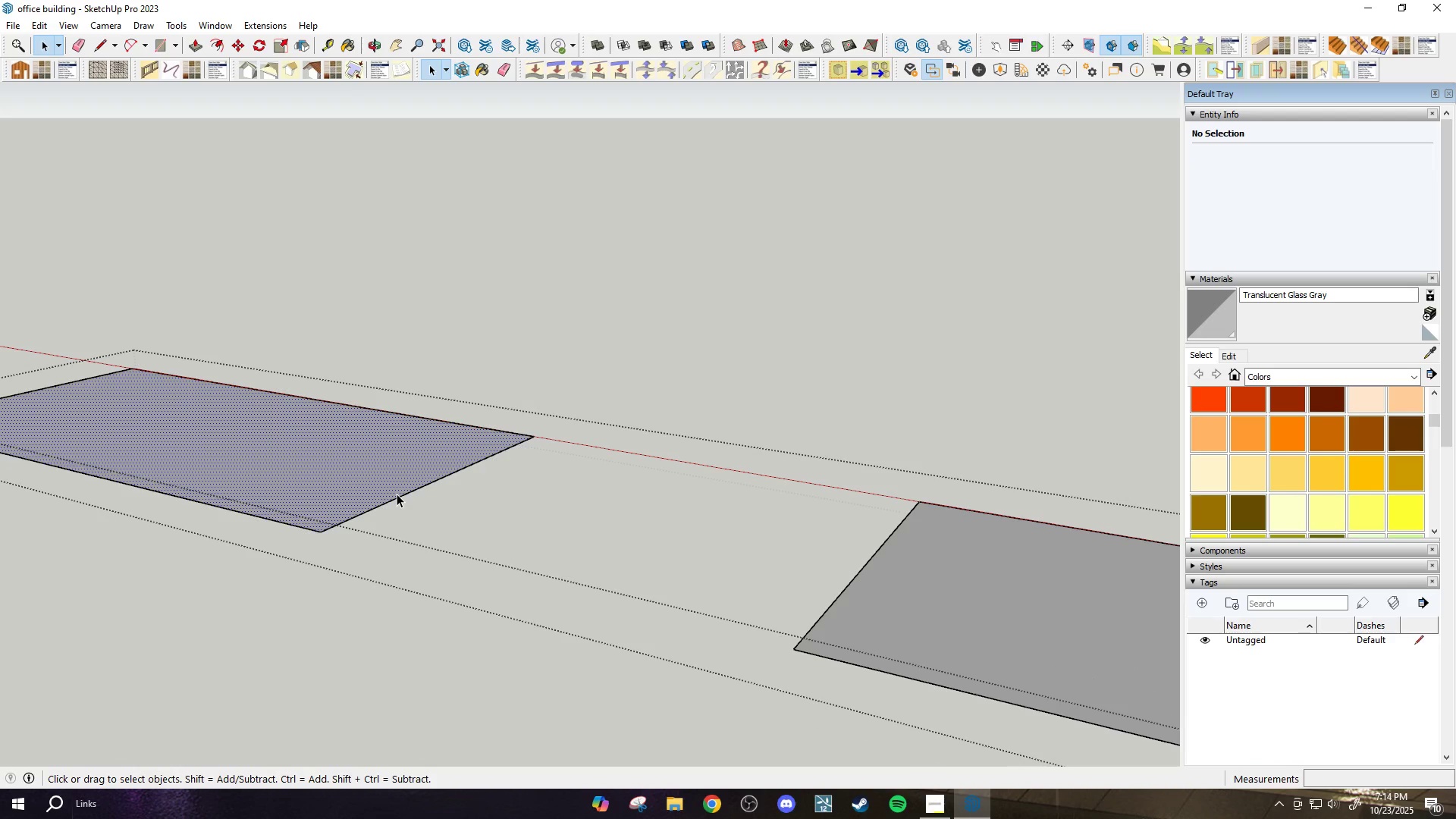 
left_click_drag(start_coordinate=[514, 602], to_coordinate=[494, 574])
 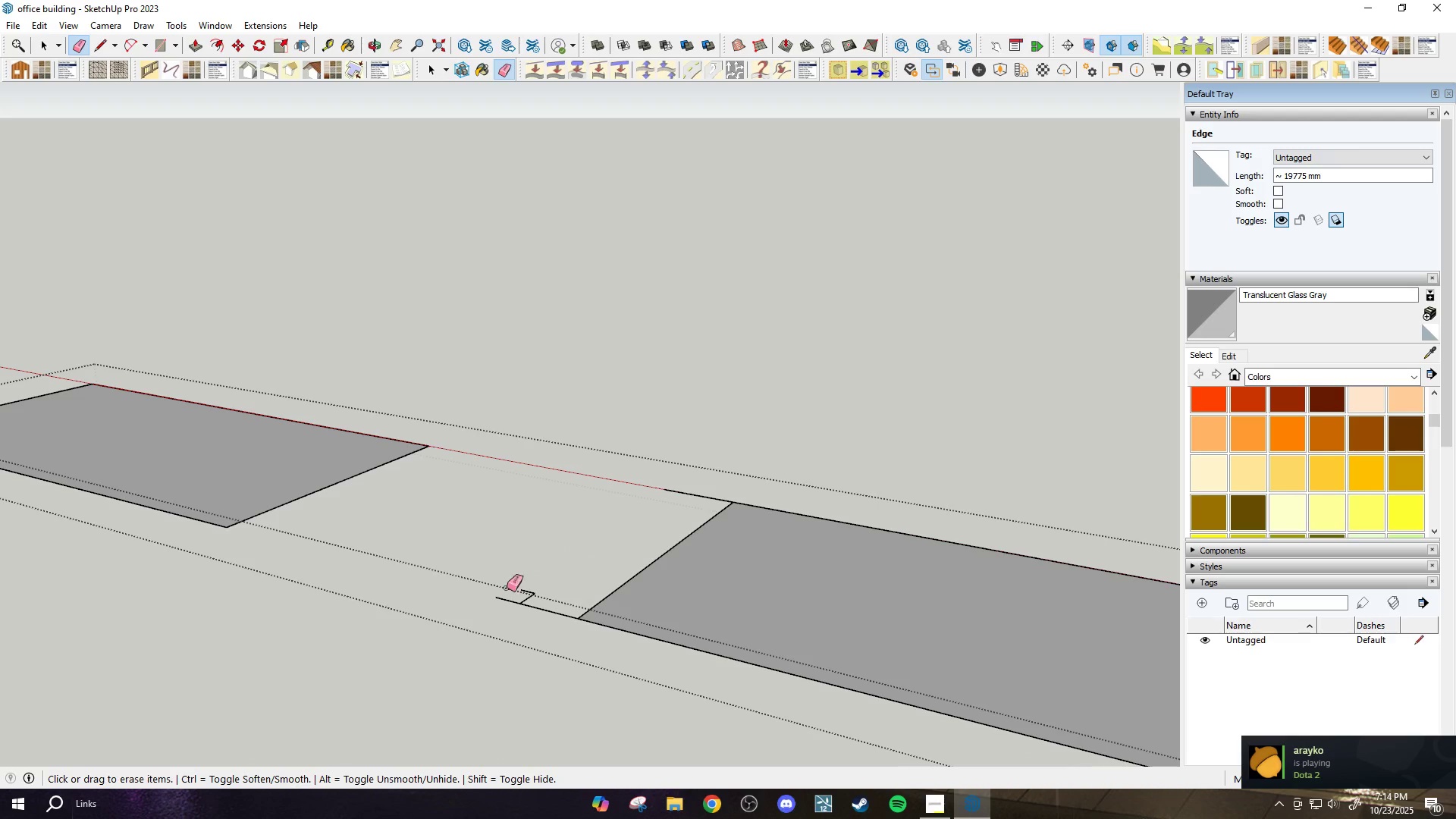 
left_click_drag(start_coordinate=[511, 599], to_coordinate=[518, 610])
 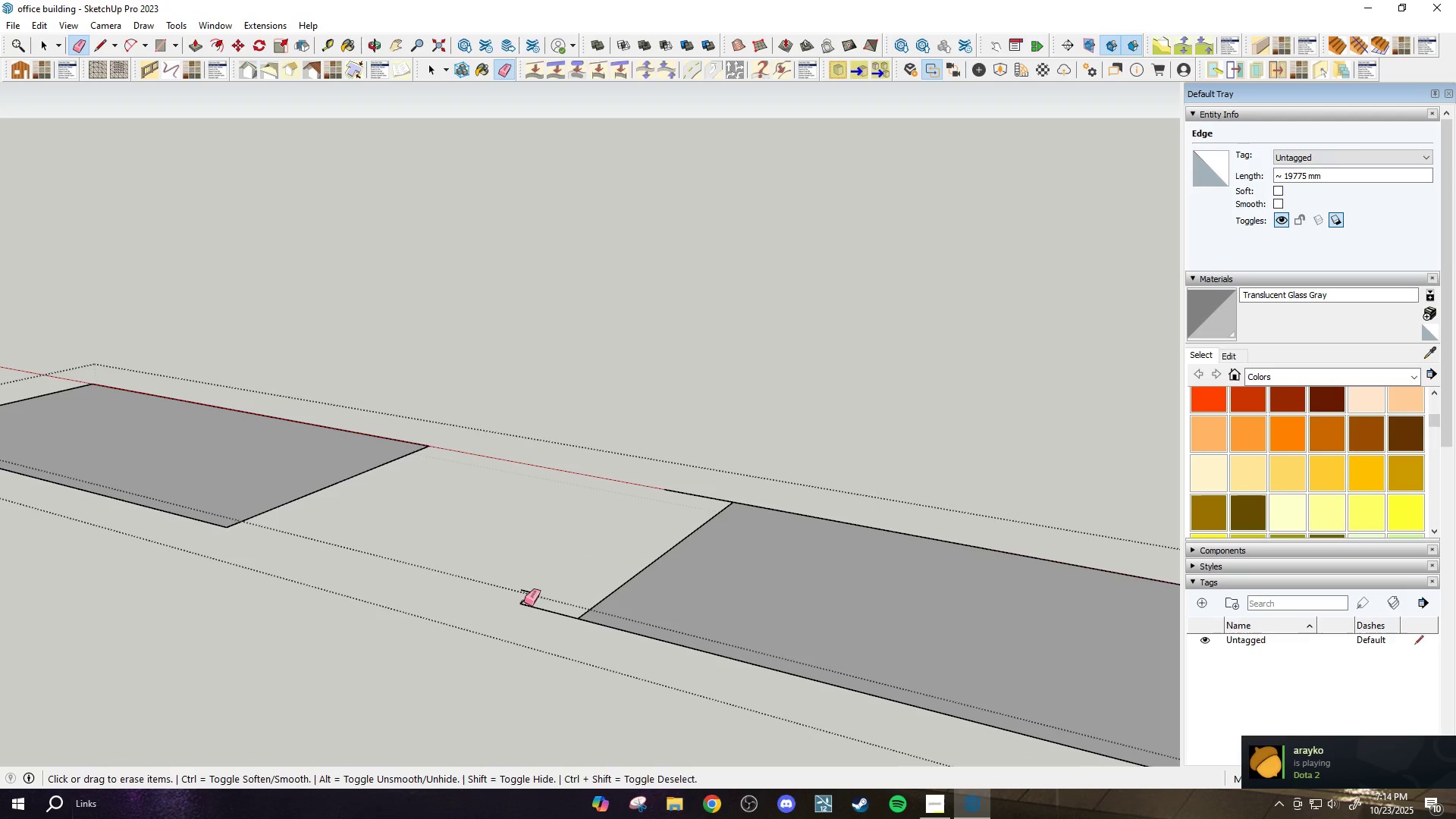 
left_click_drag(start_coordinate=[531, 595], to_coordinate=[518, 607])
 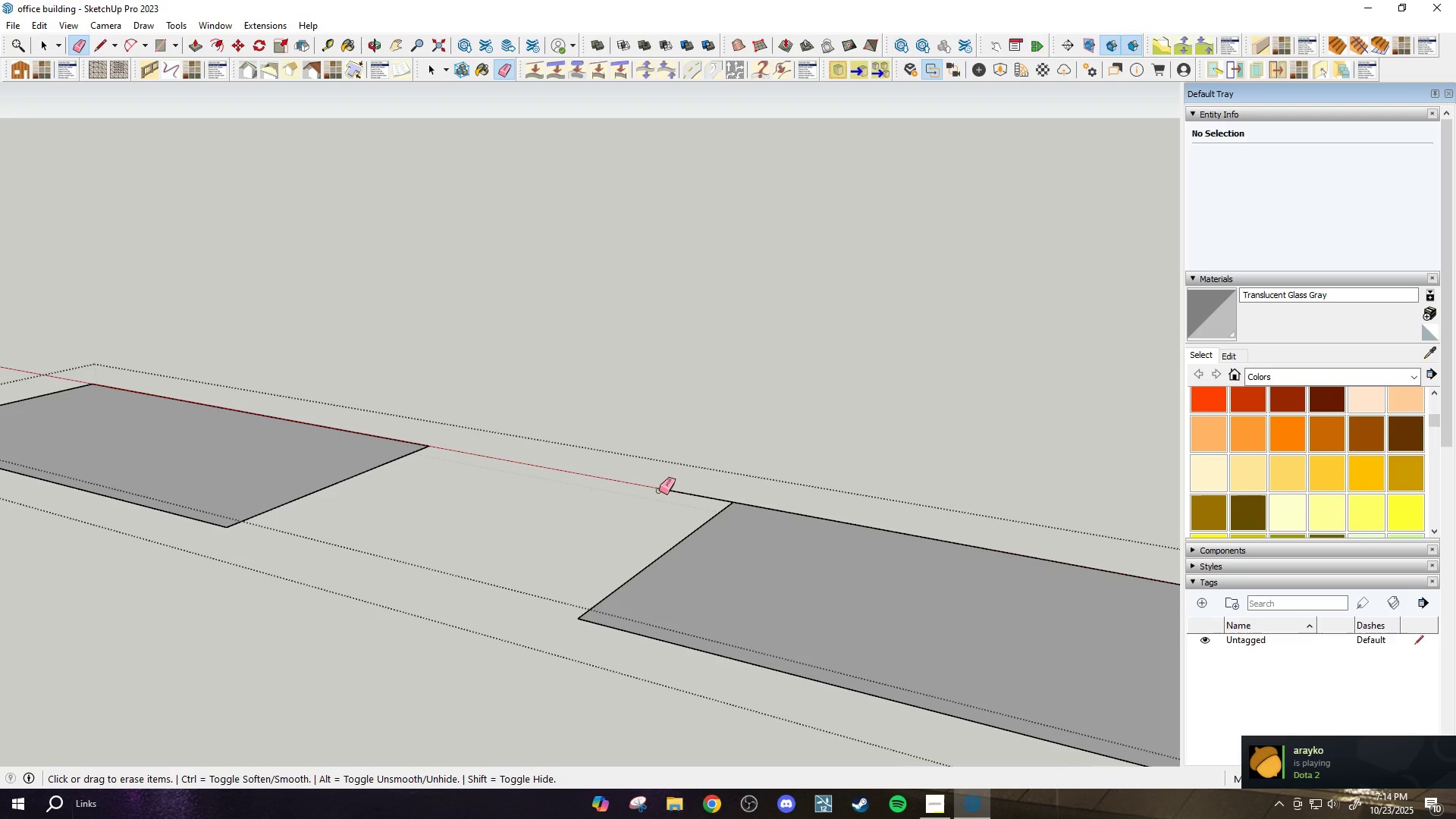 
left_click_drag(start_coordinate=[676, 496], to_coordinate=[720, 452])
 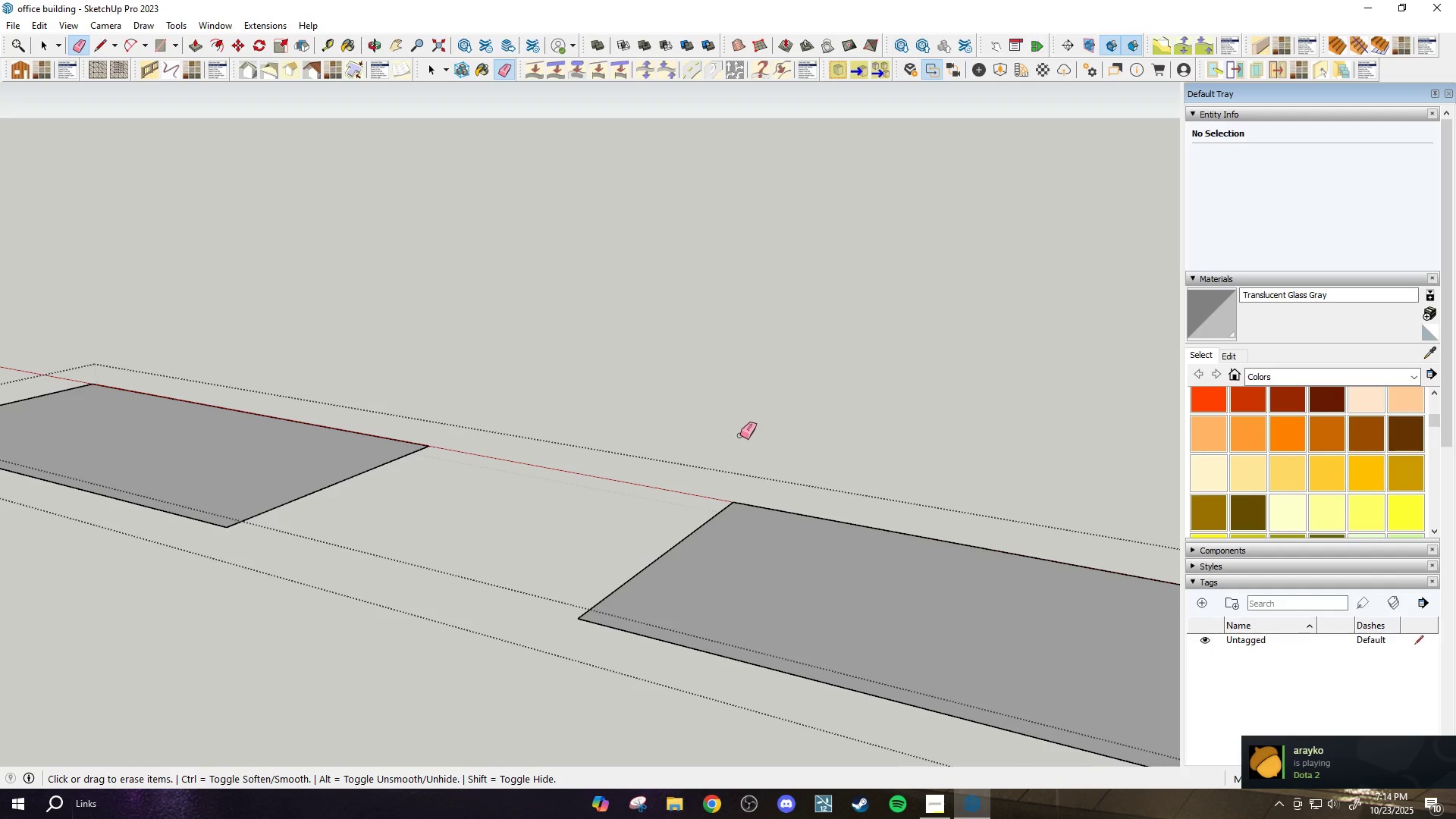 
scroll: coordinate [403, 464], scroll_direction: up, amount: 1.0
 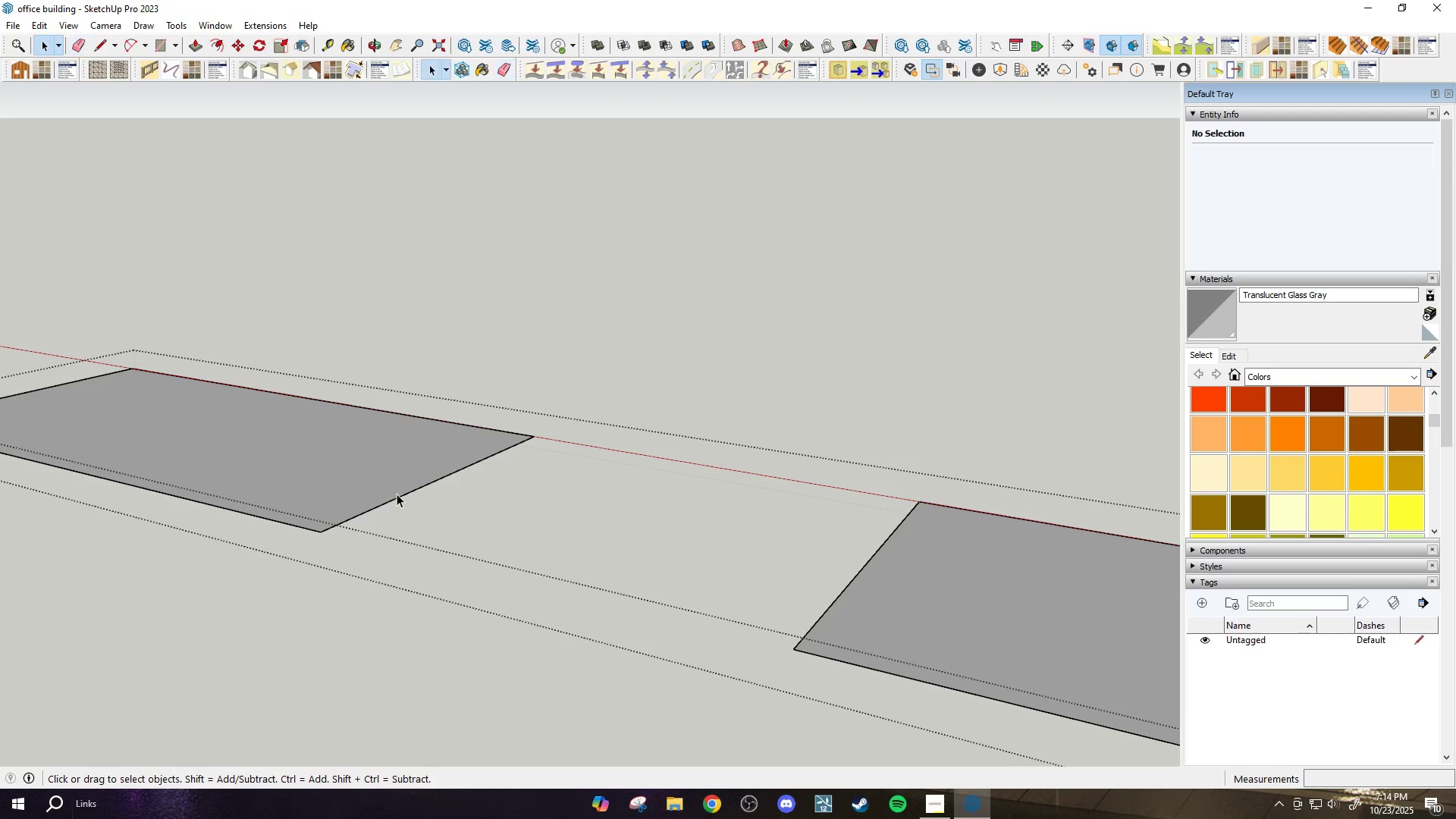 
left_click([397, 494])
 